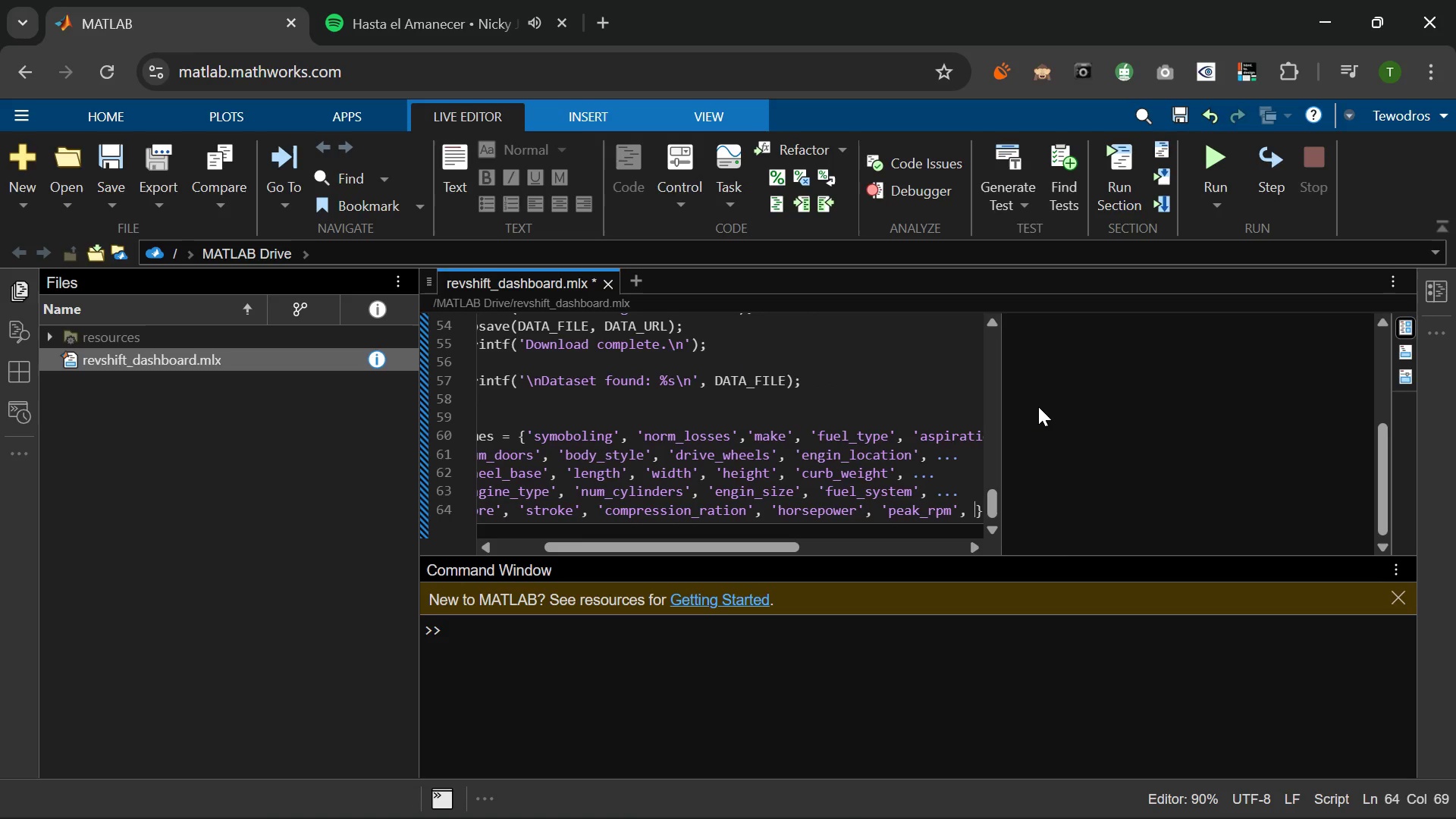 
key(Space)
 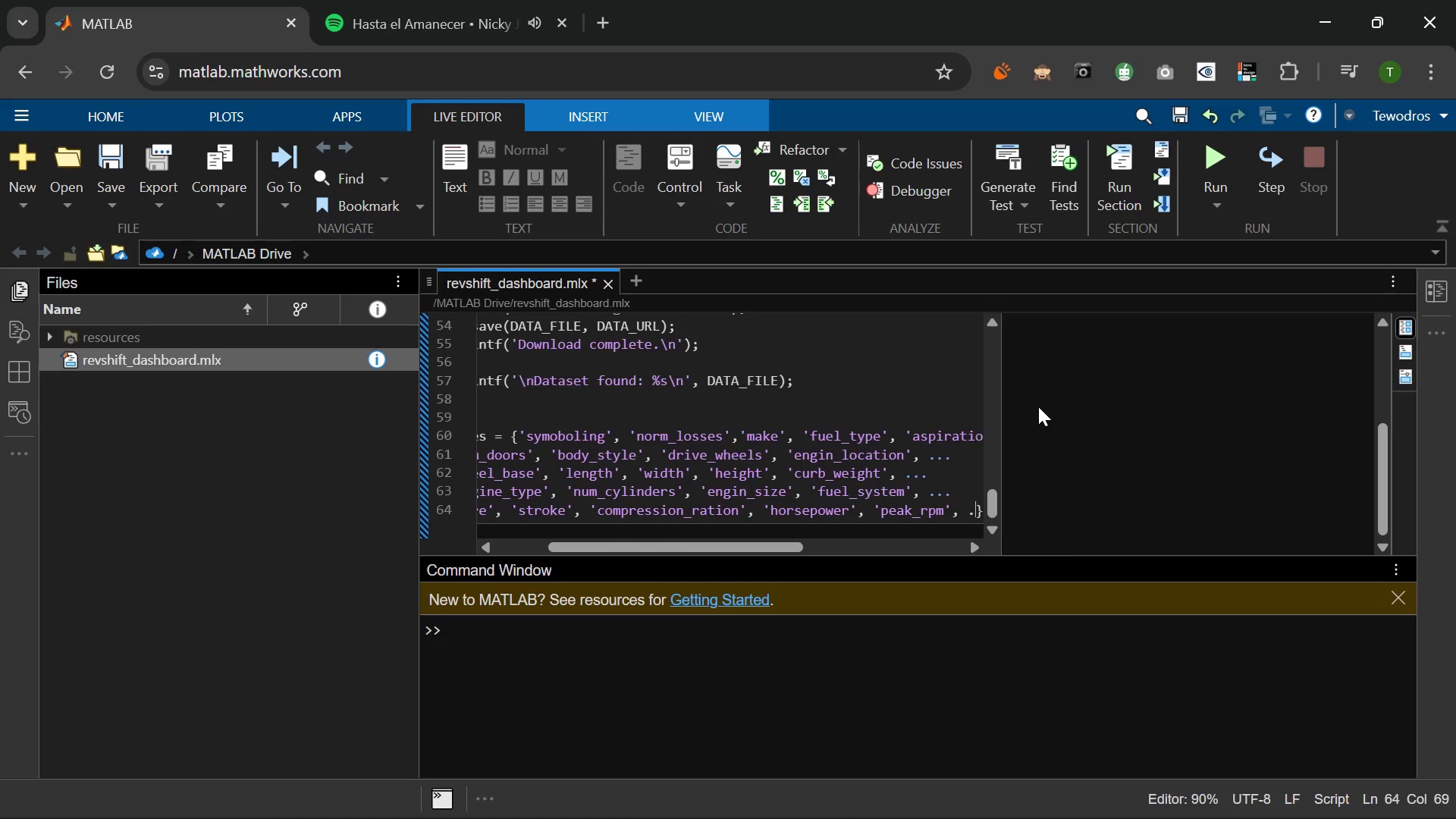 
key(Period)
 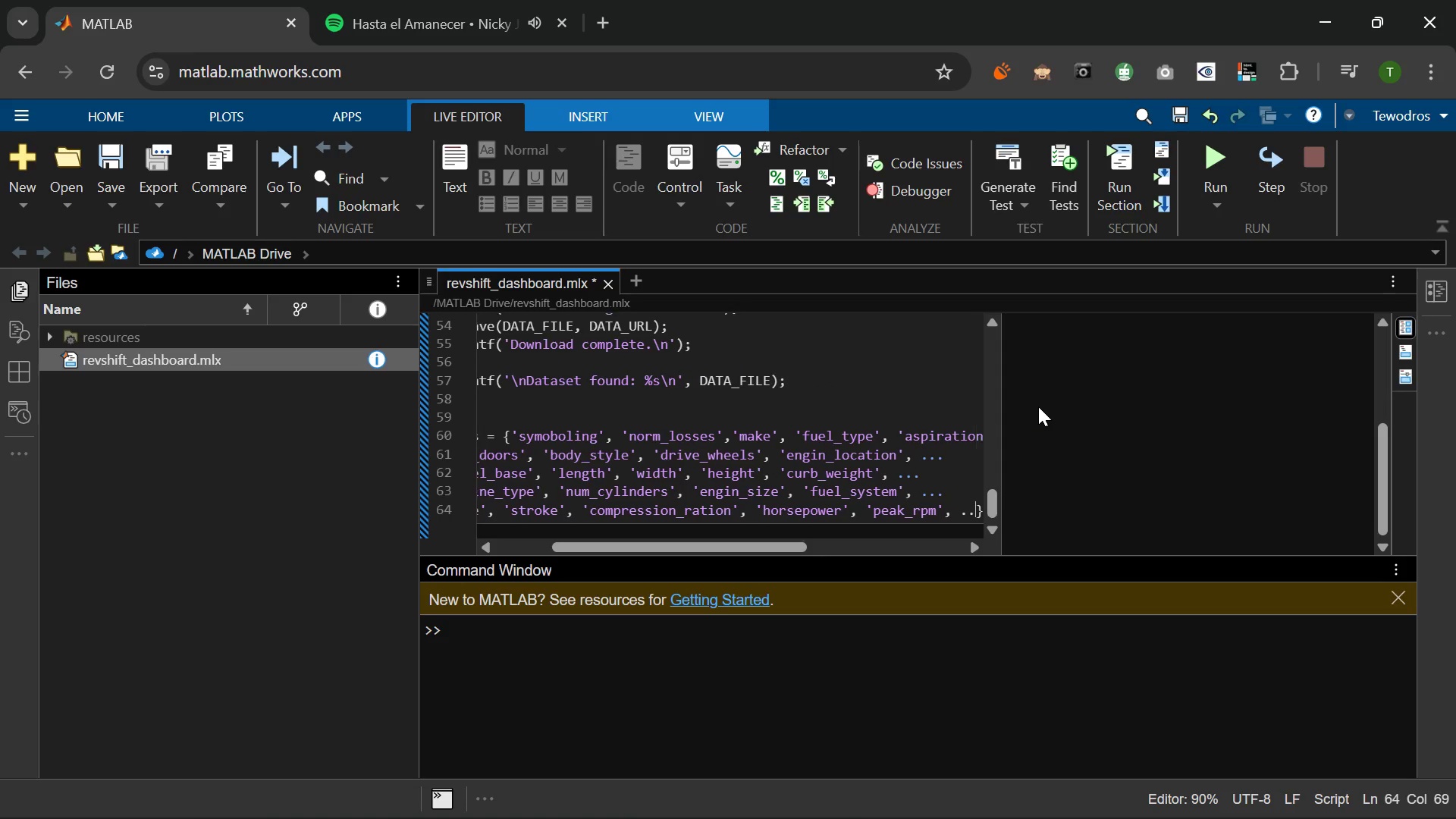 
key(Period)
 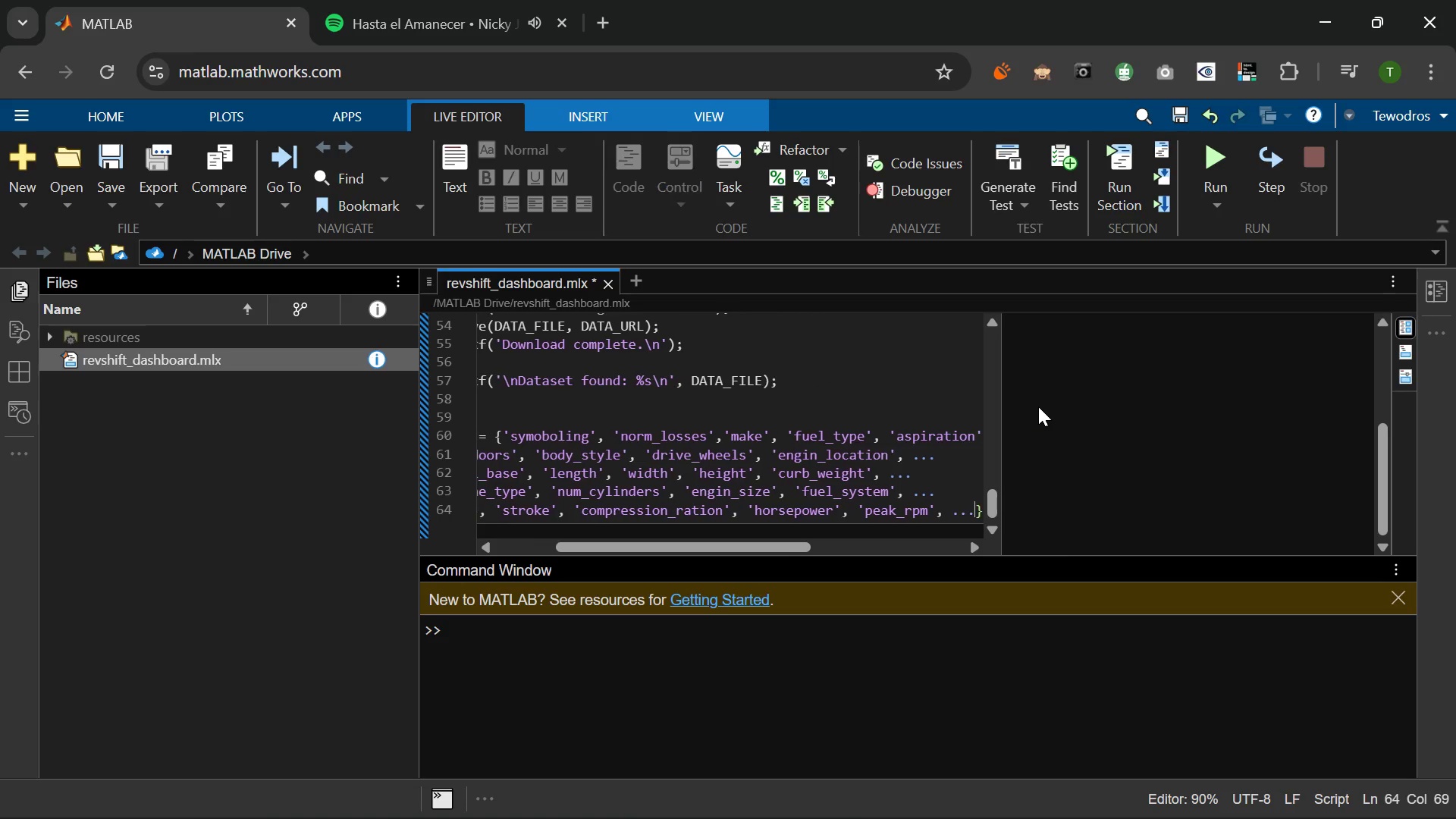 
key(Period)
 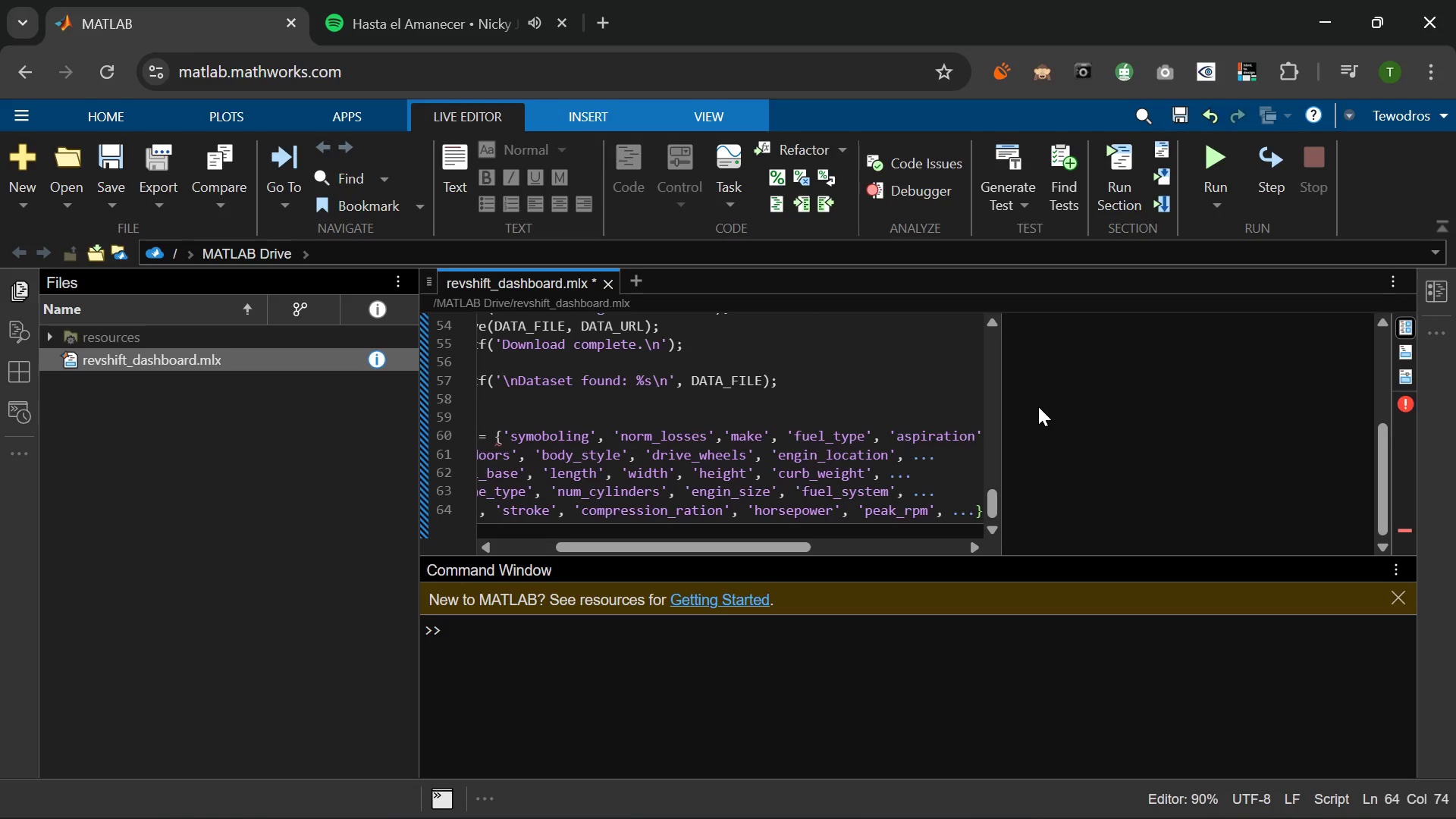 
key(Enter)
 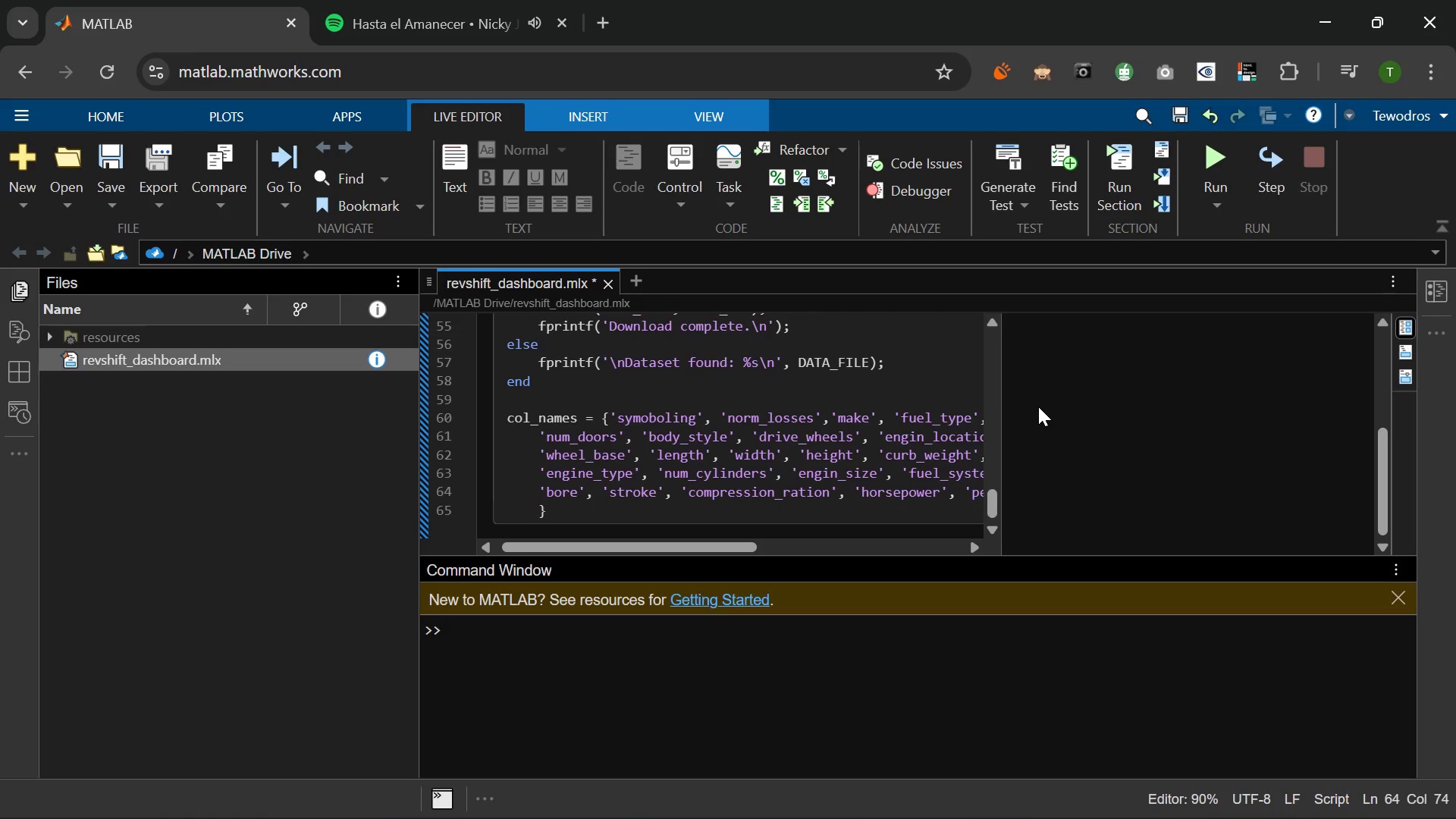 
type('city_mpg)
 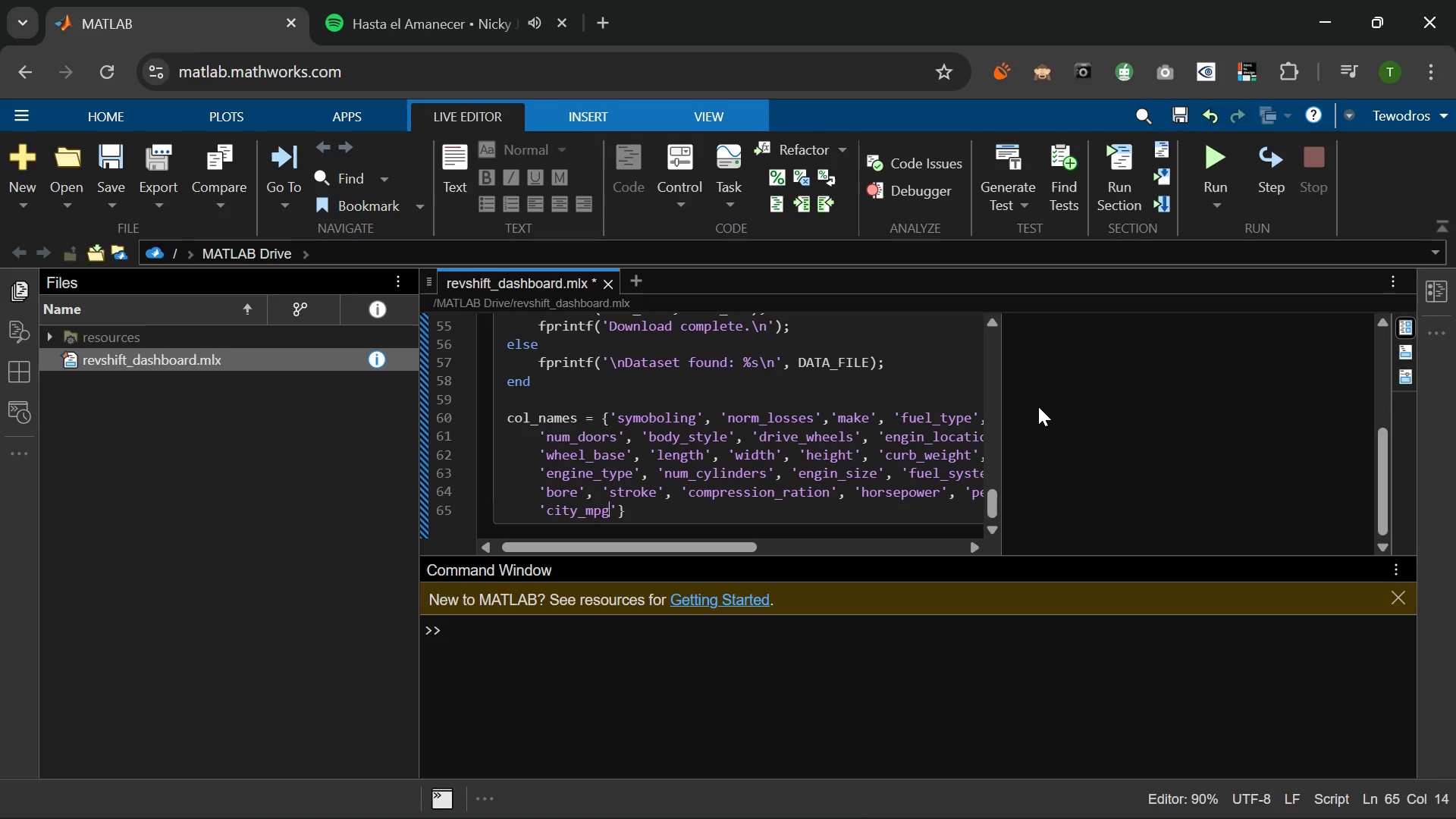 
key(ArrowRight)
 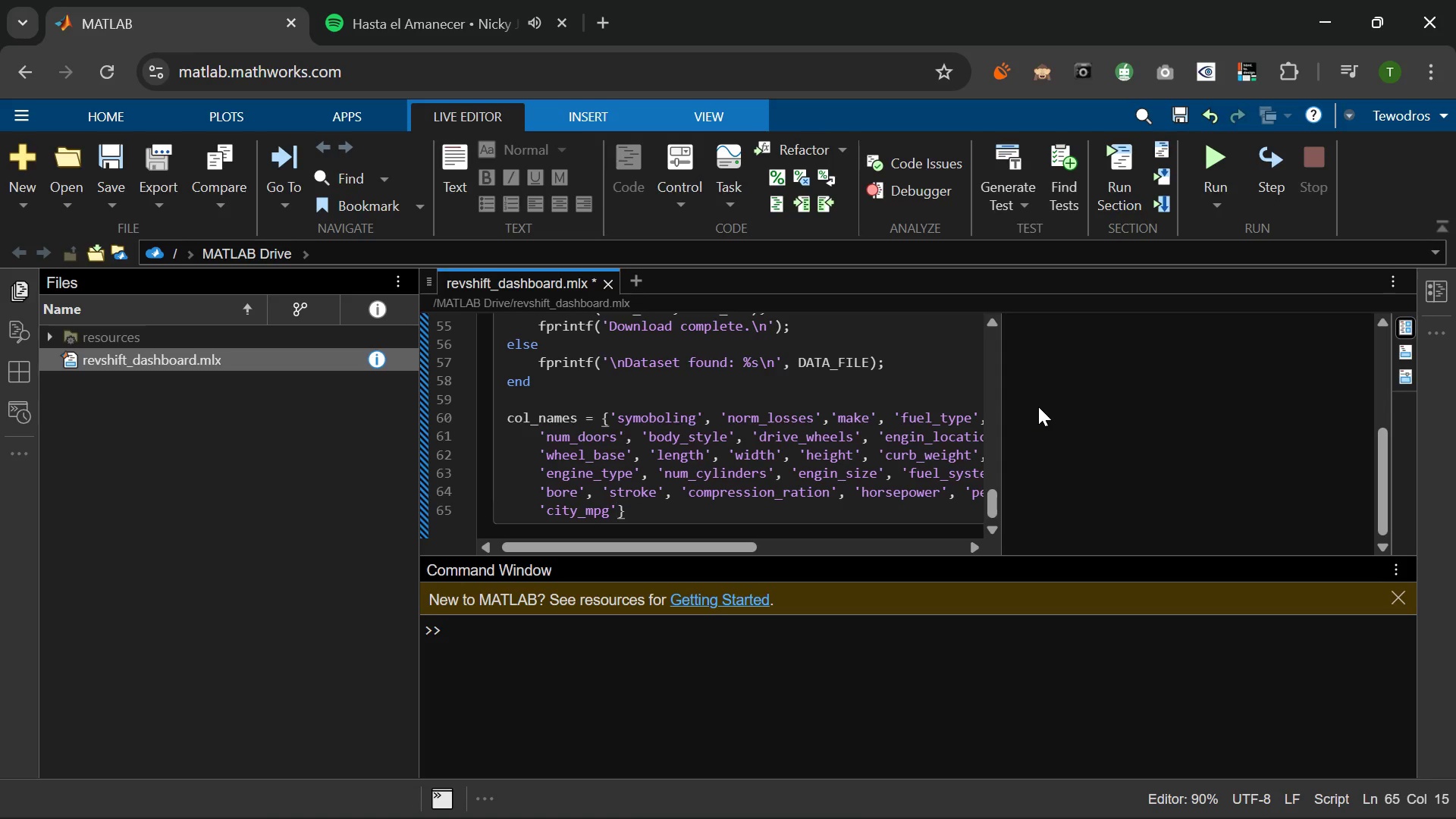 
type(, 'highway_mpg)
 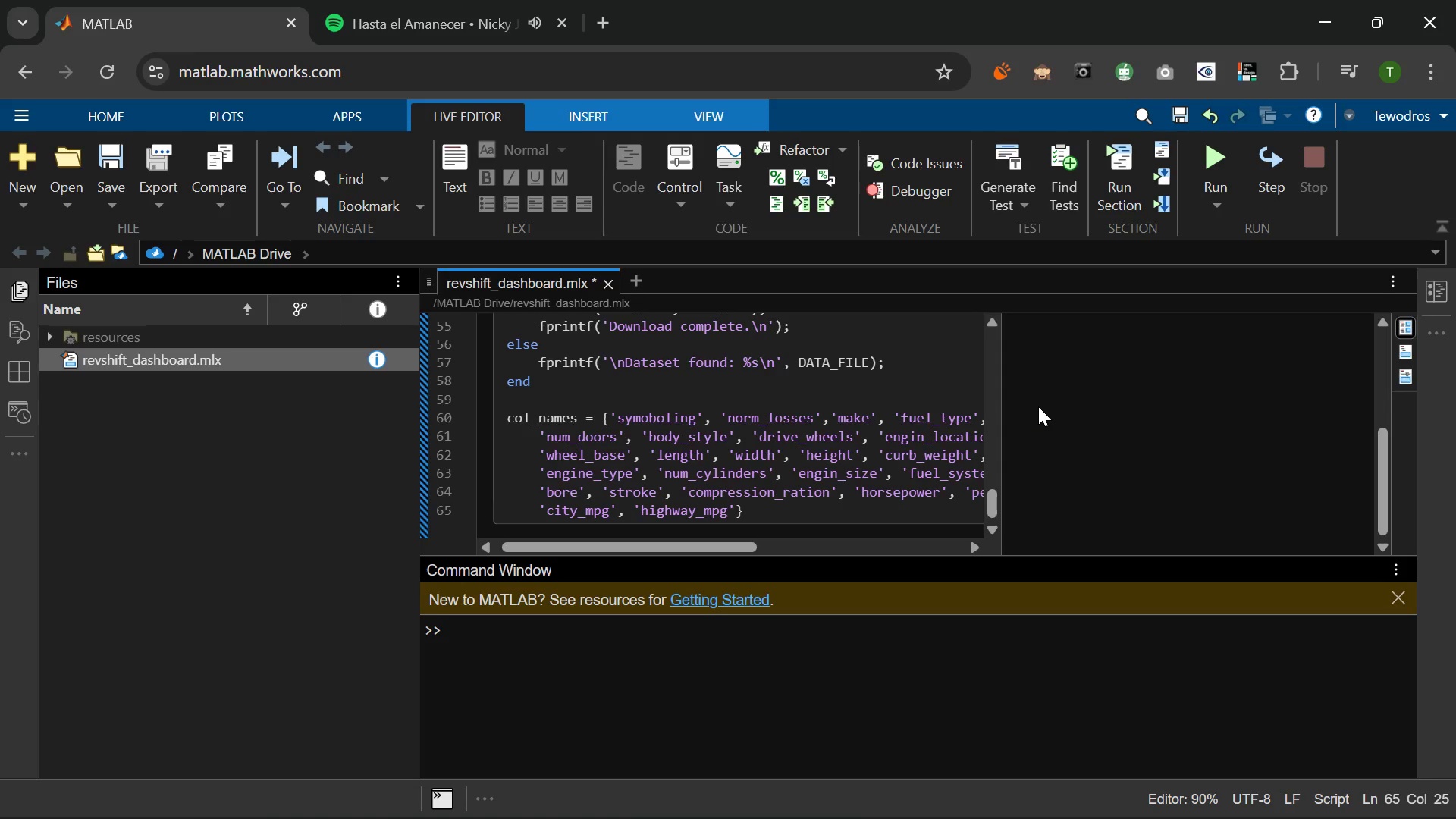 
key(ArrowRight)
 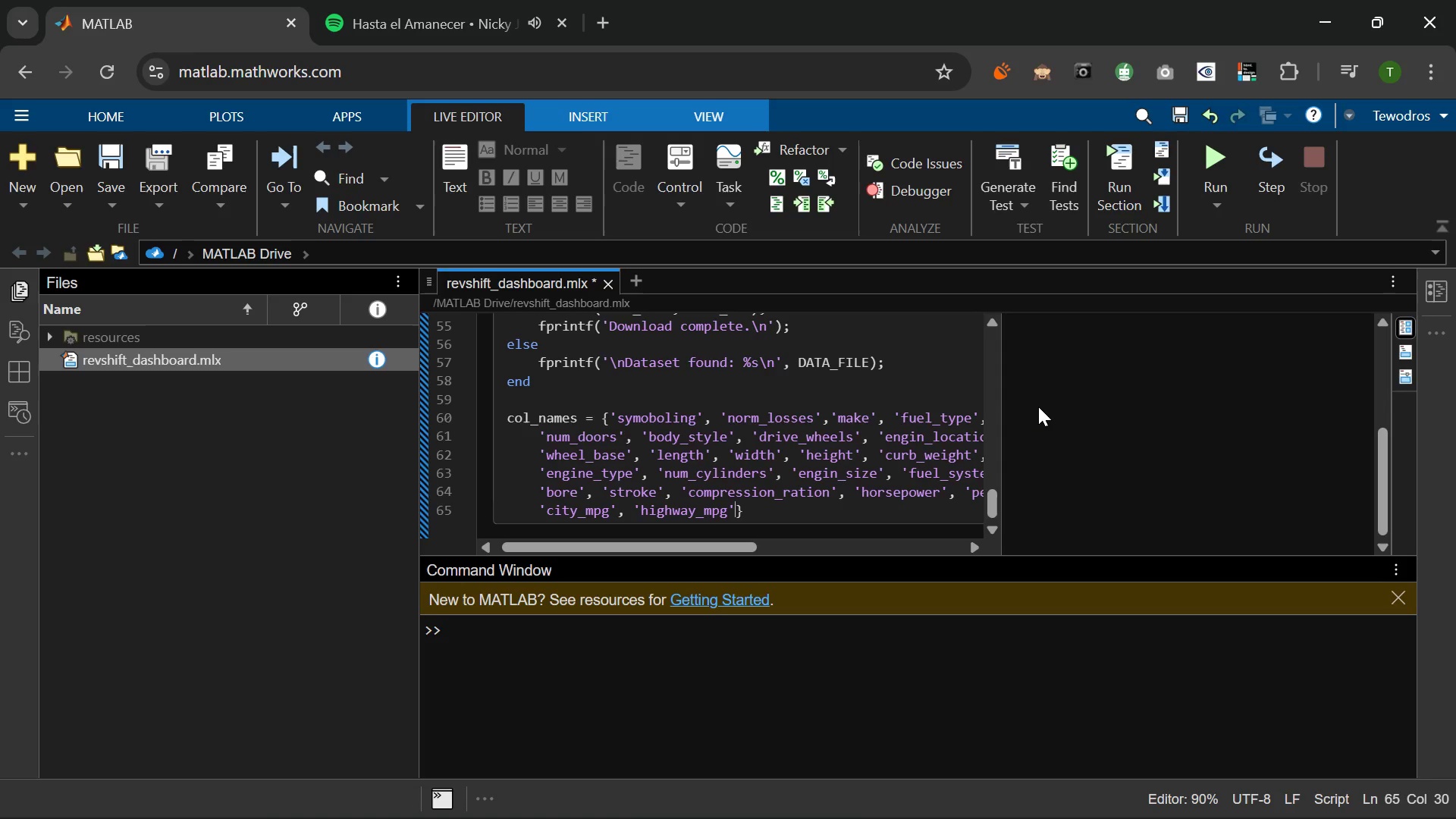 
type(, 'price)
 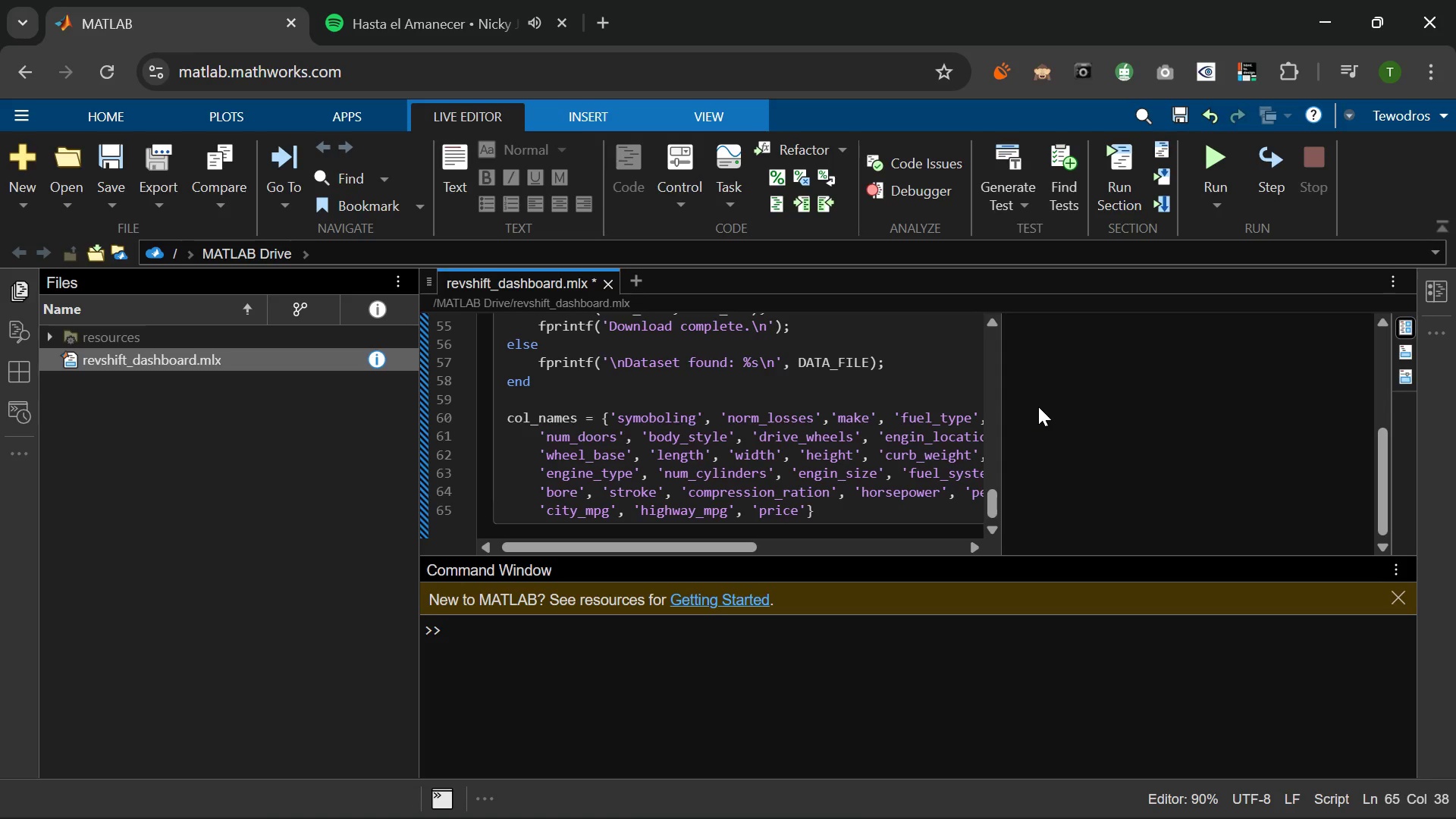 
key(ArrowRight)
 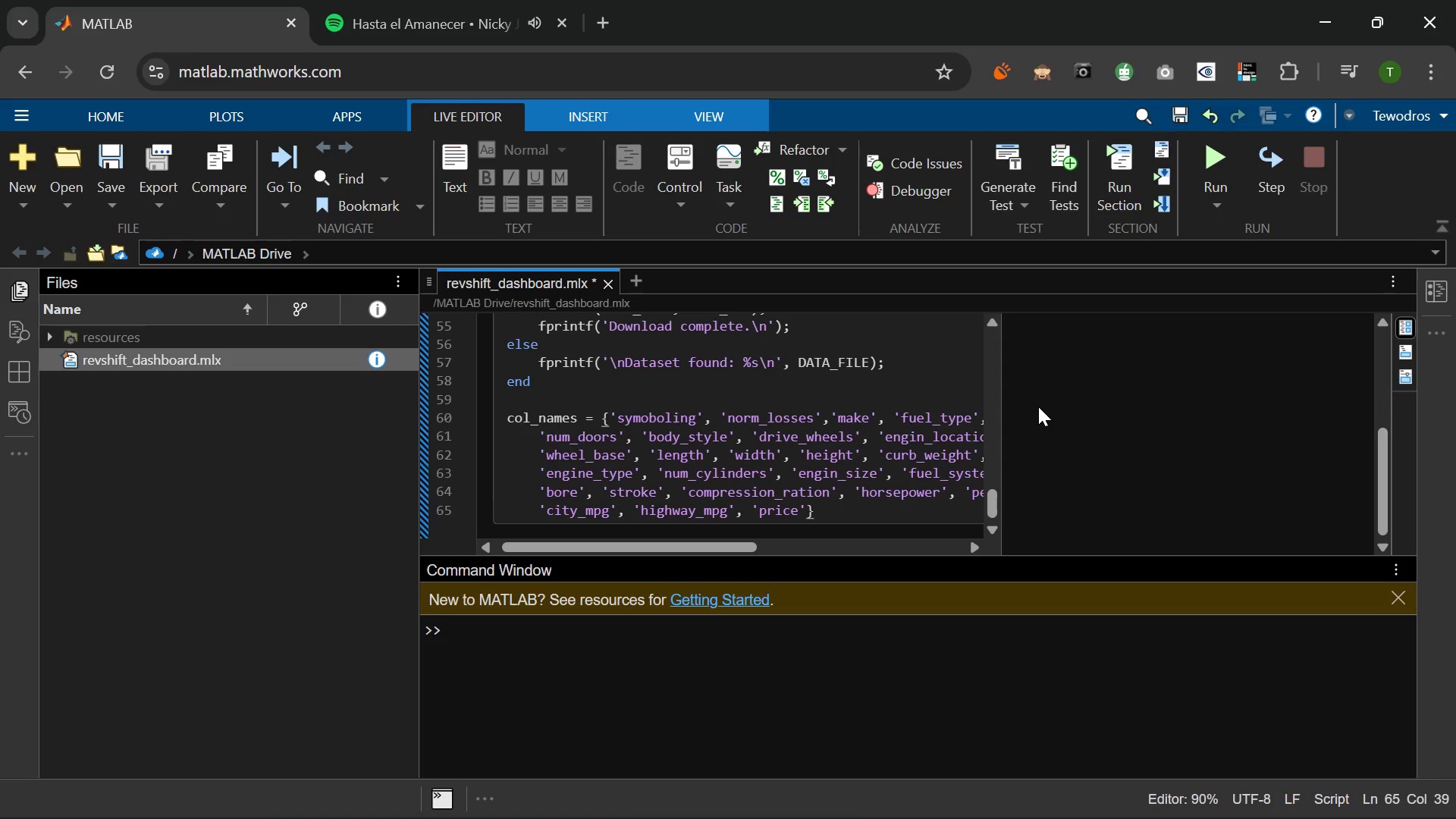 
key(ArrowRight)
 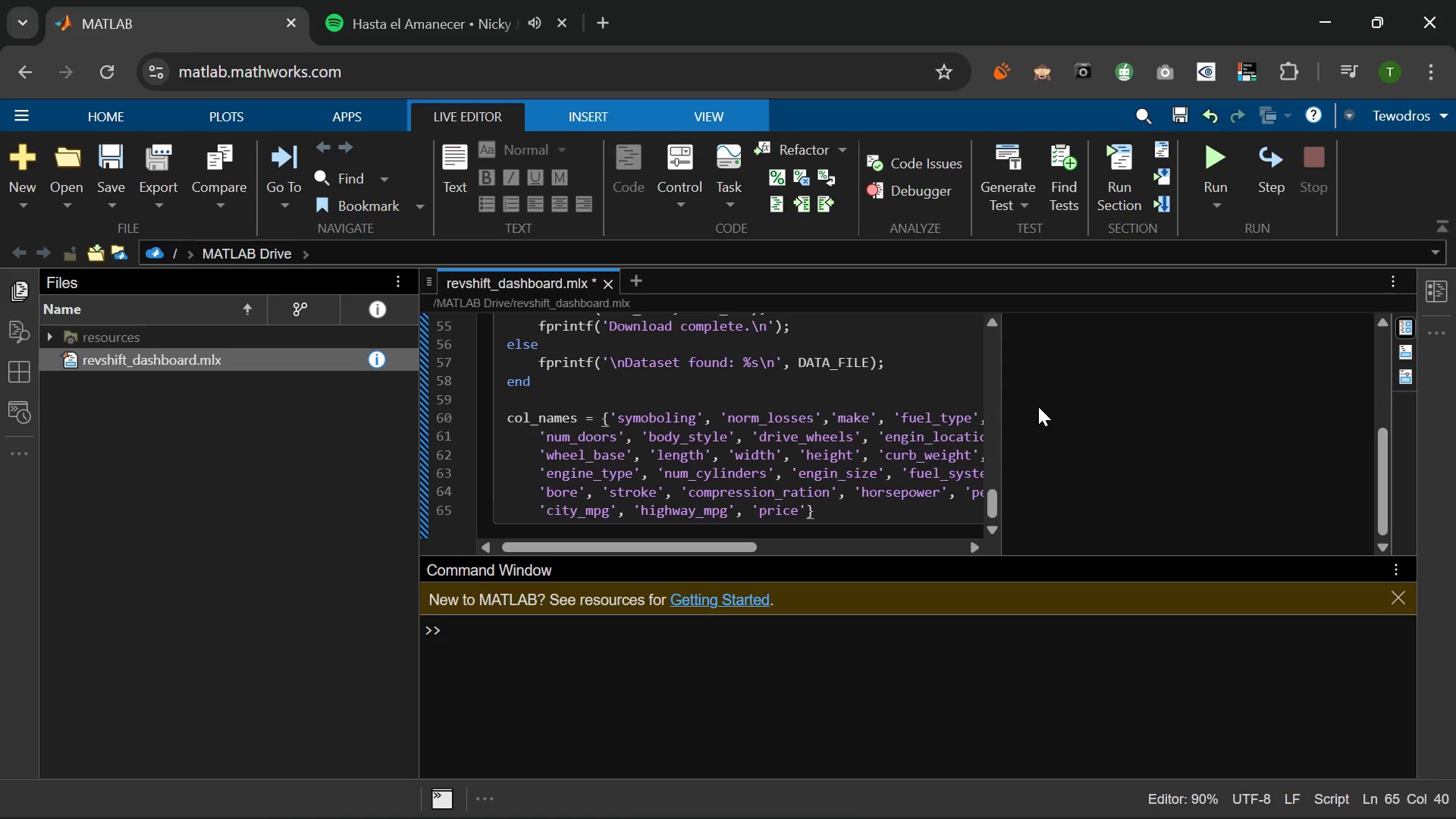 
key(Semicolon)
 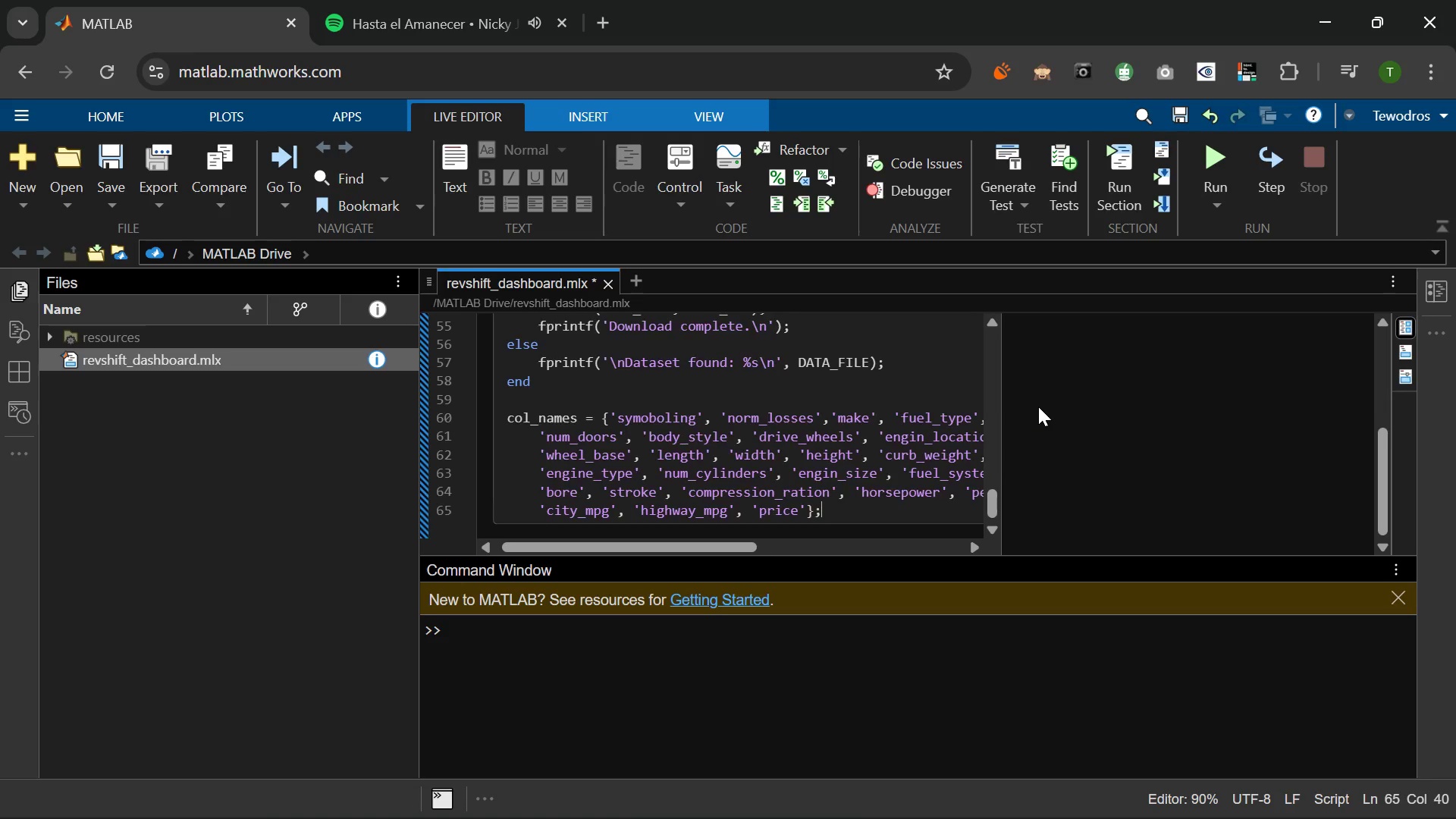 
key(Enter)
 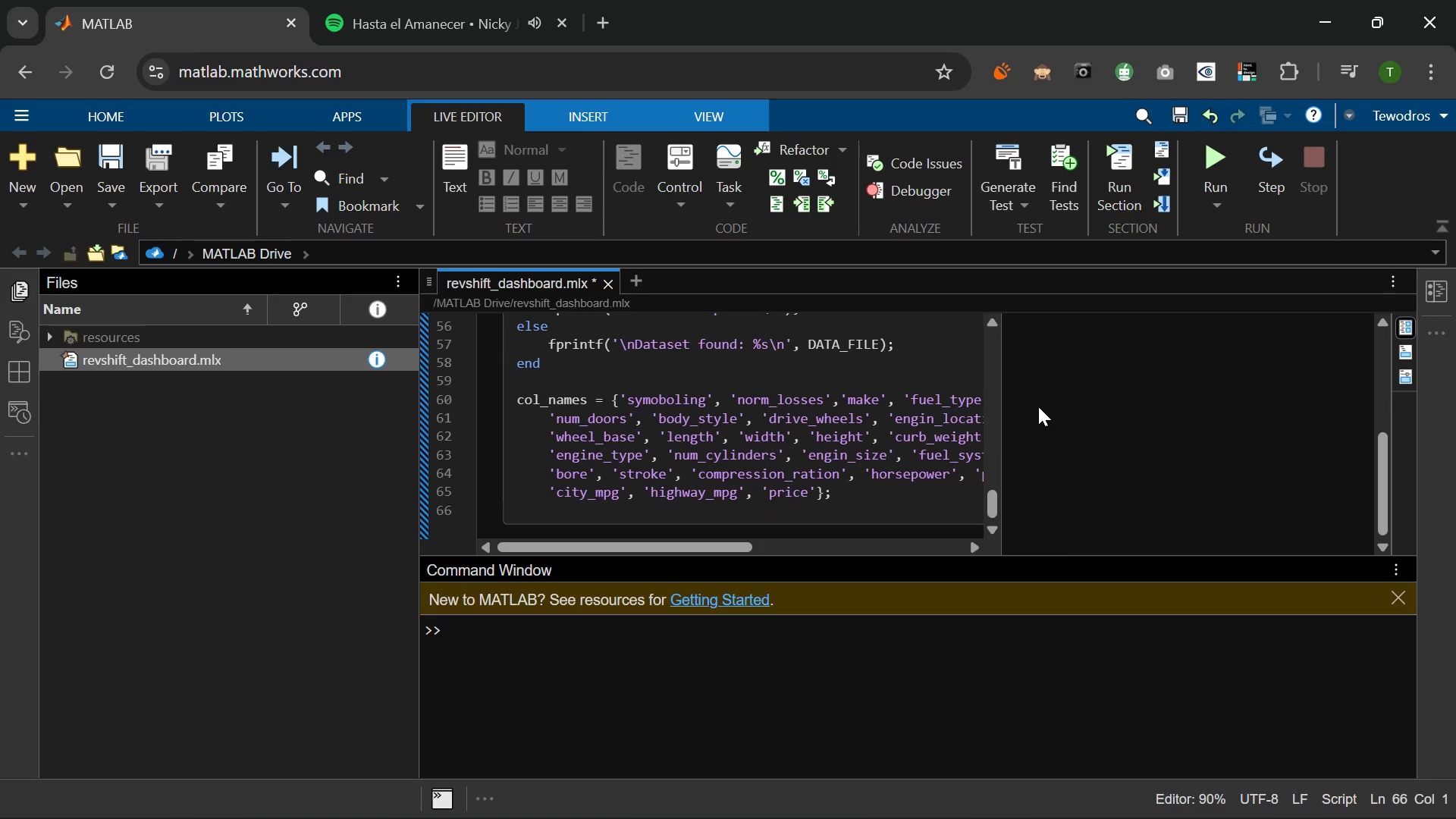 
key(Enter)
 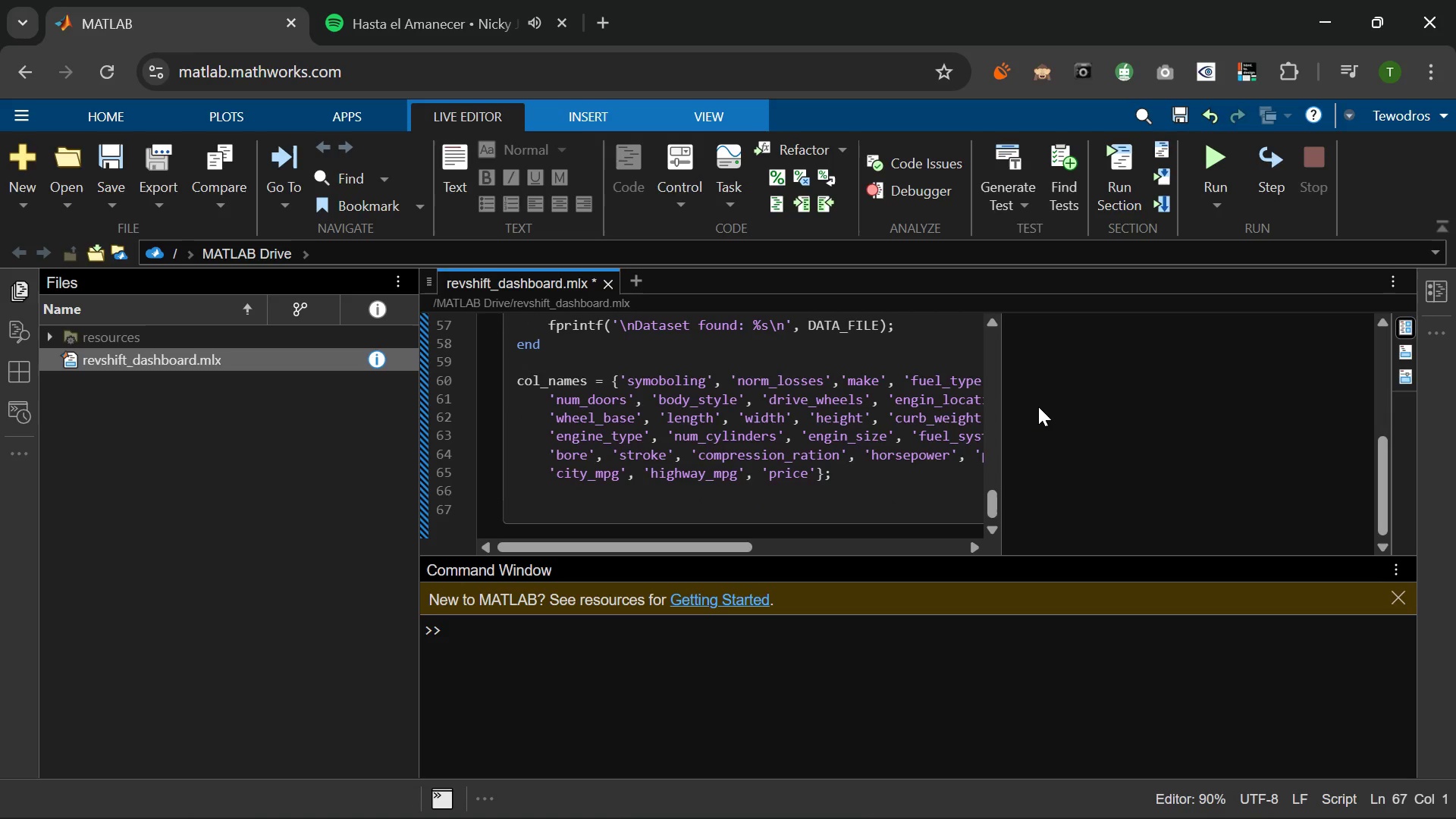 
type(raw = red)
key(Backspace)
type(ad )
key(Backspace)
type(table(DATA+)
key(Backspace)
type(_FILE, 'VariableNam)
key(Tab)
 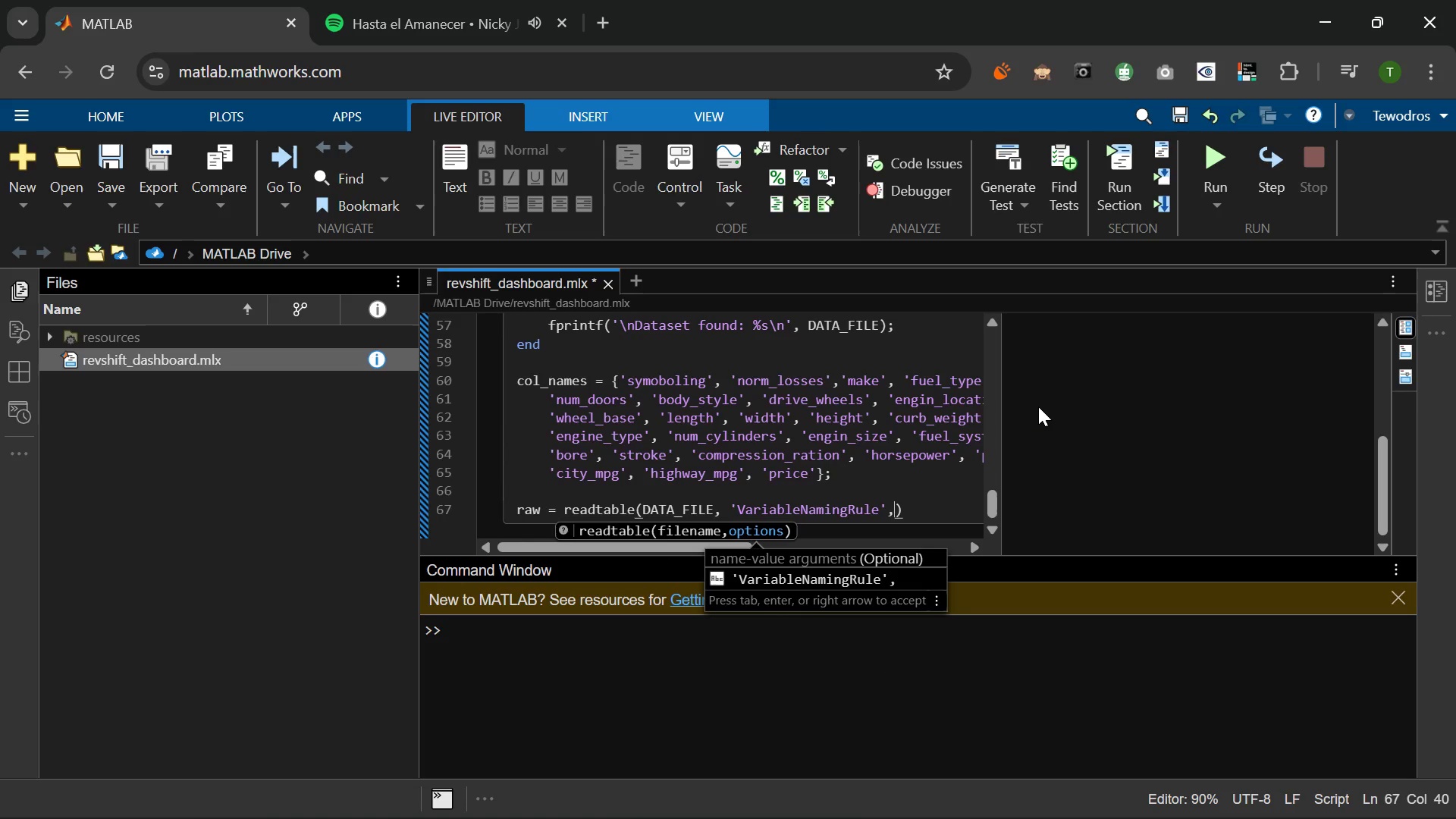 
wait(66.5)
 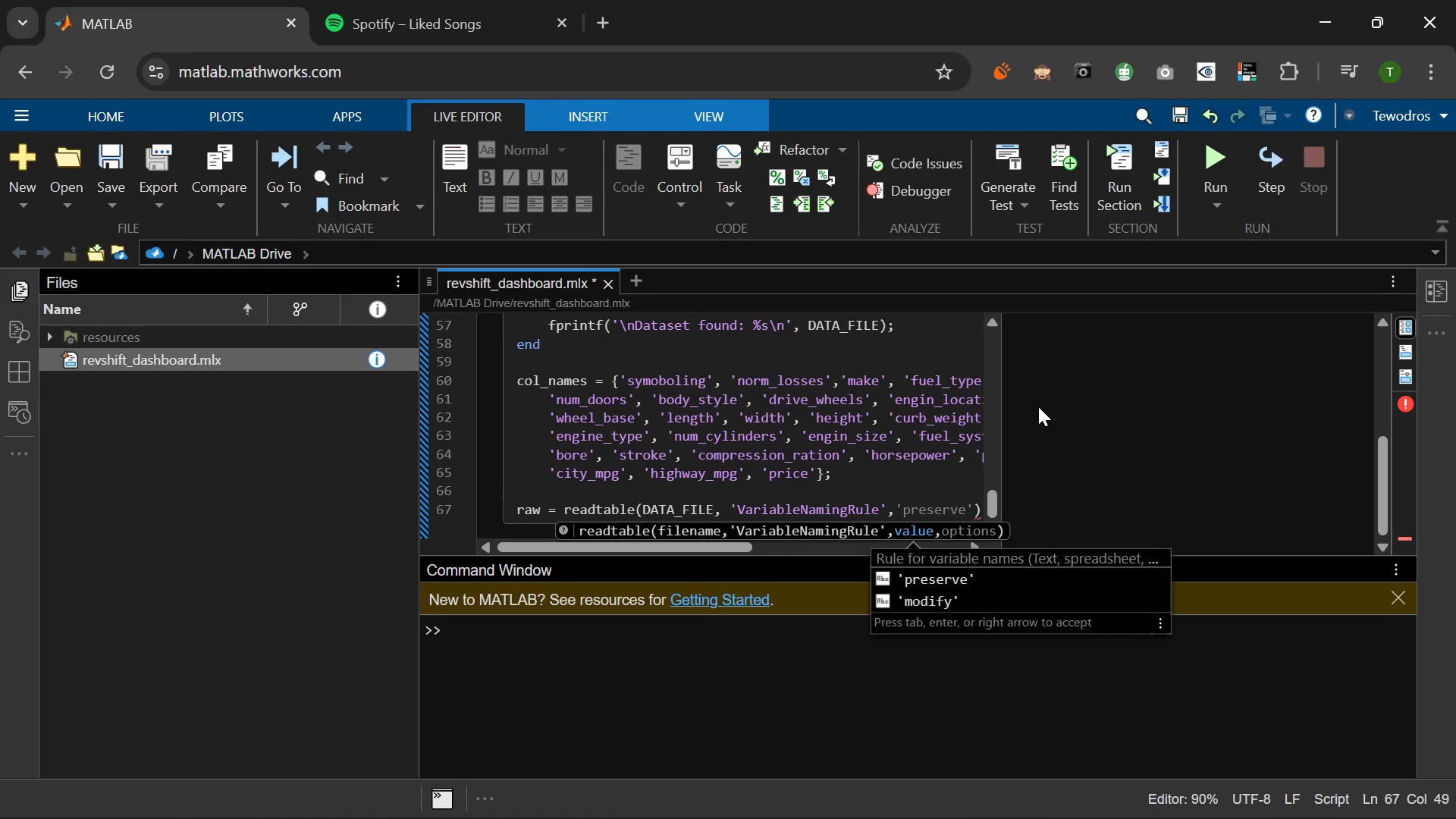 
key(PlayPause)
 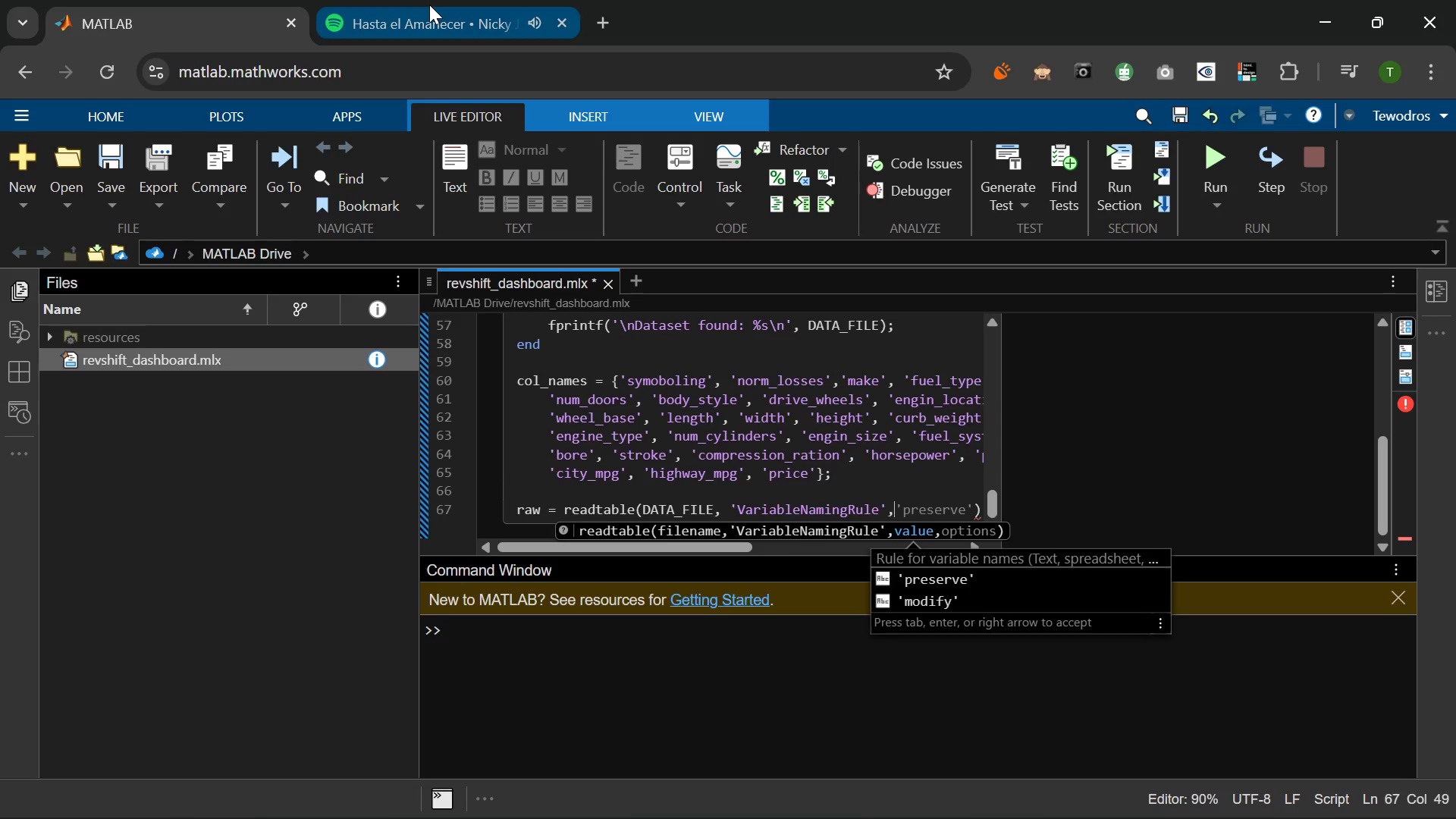 
left_click([428, 7])
 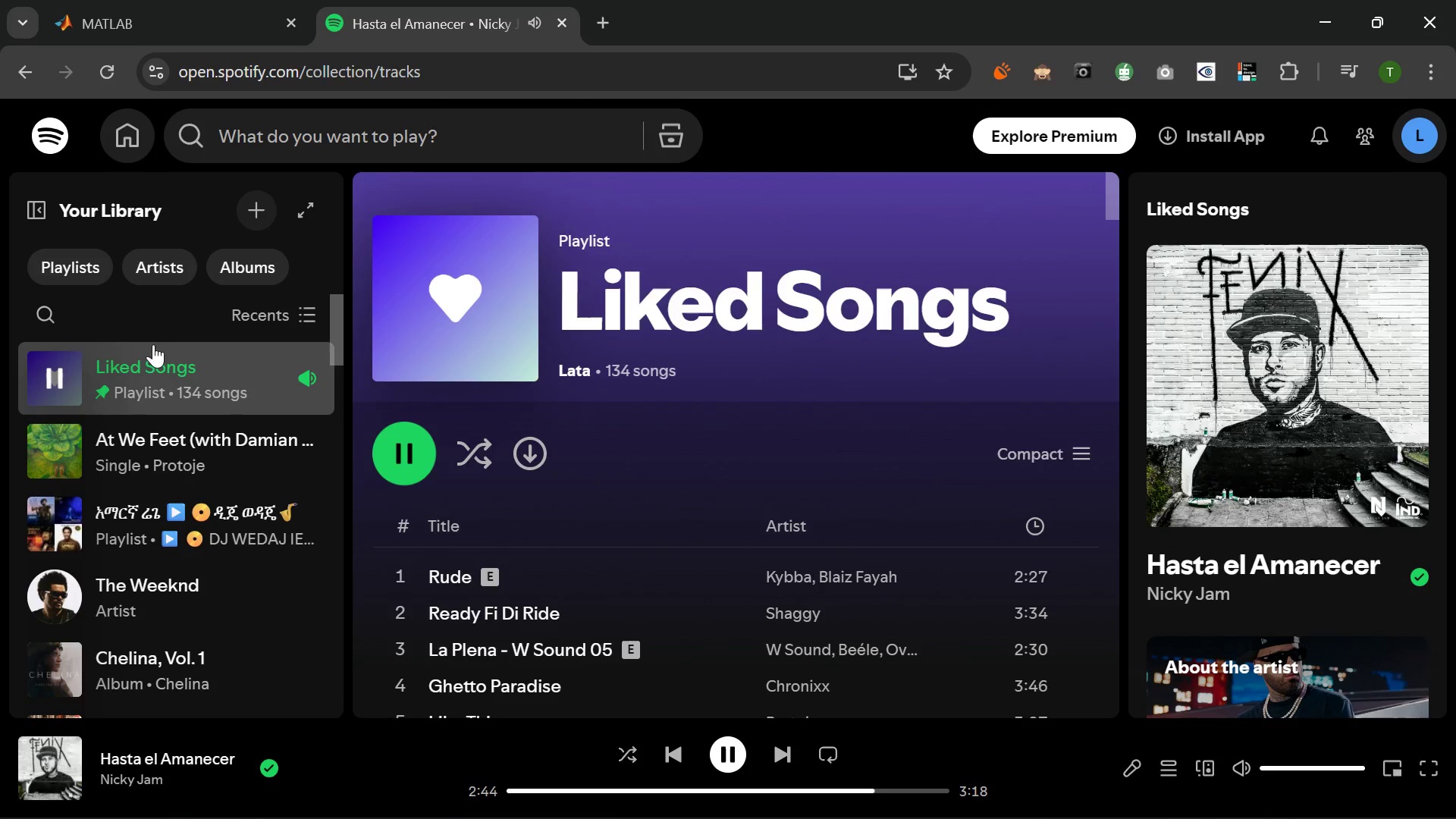 
left_click([139, 361])
 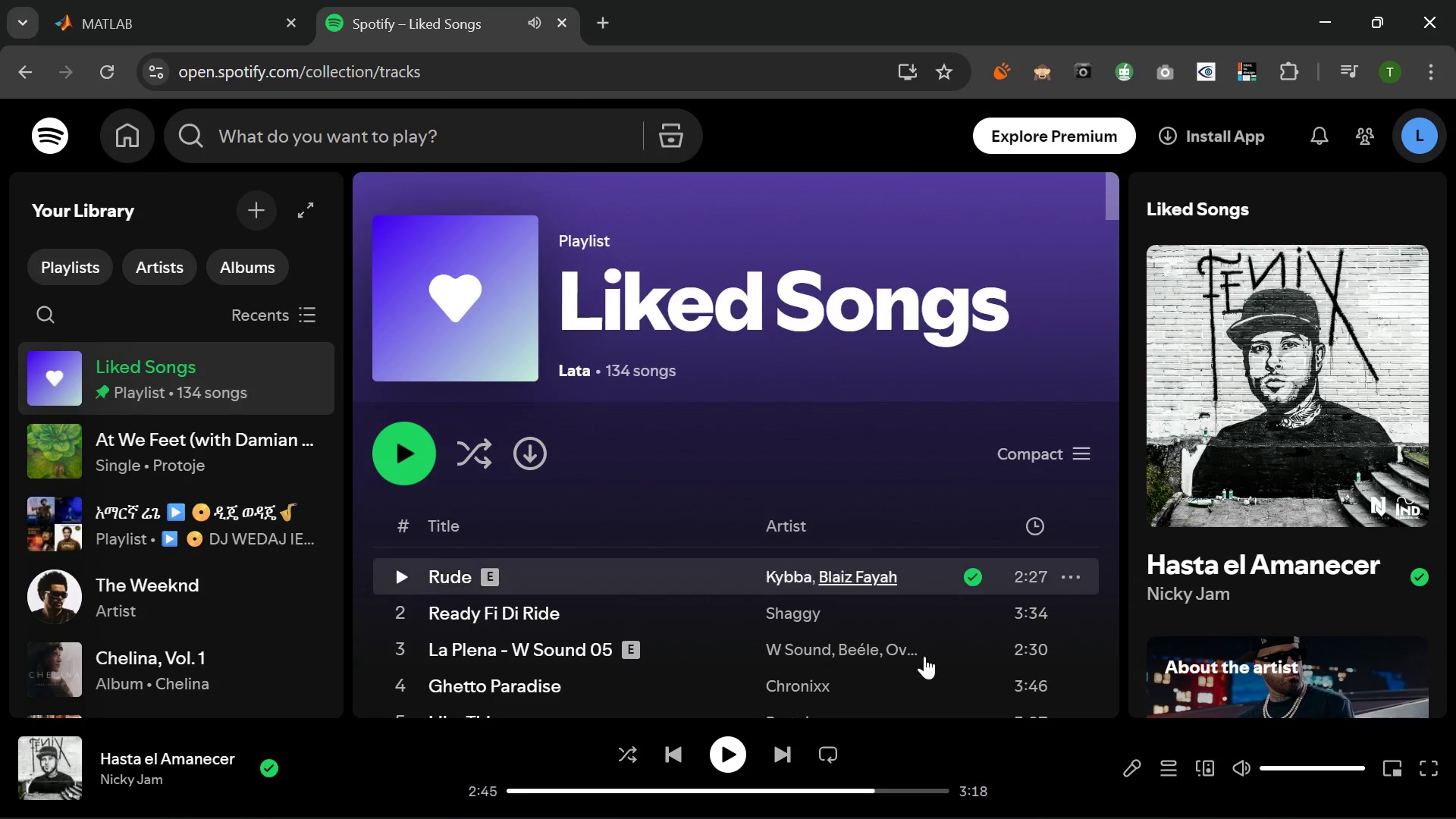 
scroll: coordinate [793, 610], scroll_direction: down, amount: 3.0
 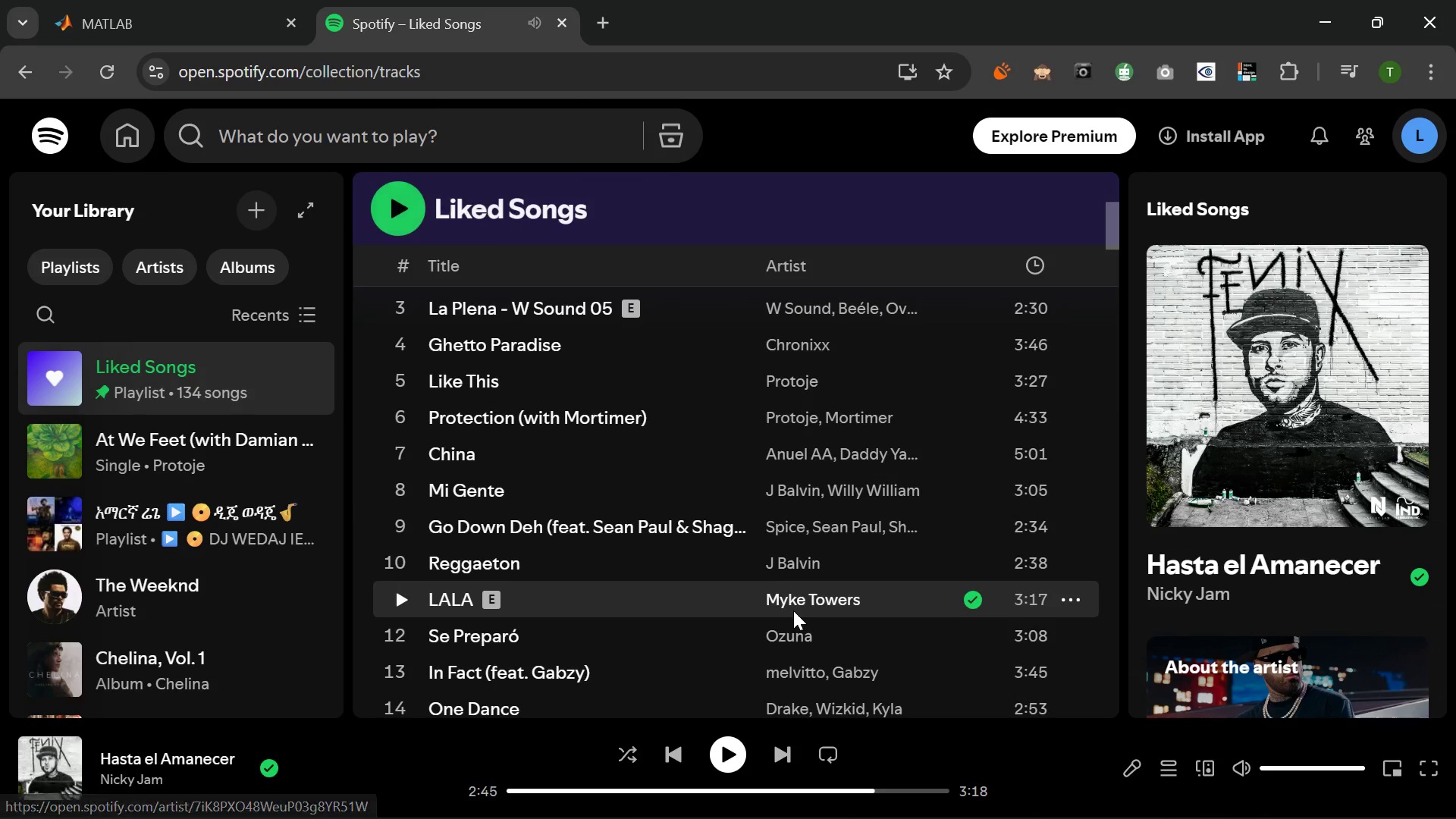 
scroll: coordinate [793, 610], scroll_direction: up, amount: 1.0
 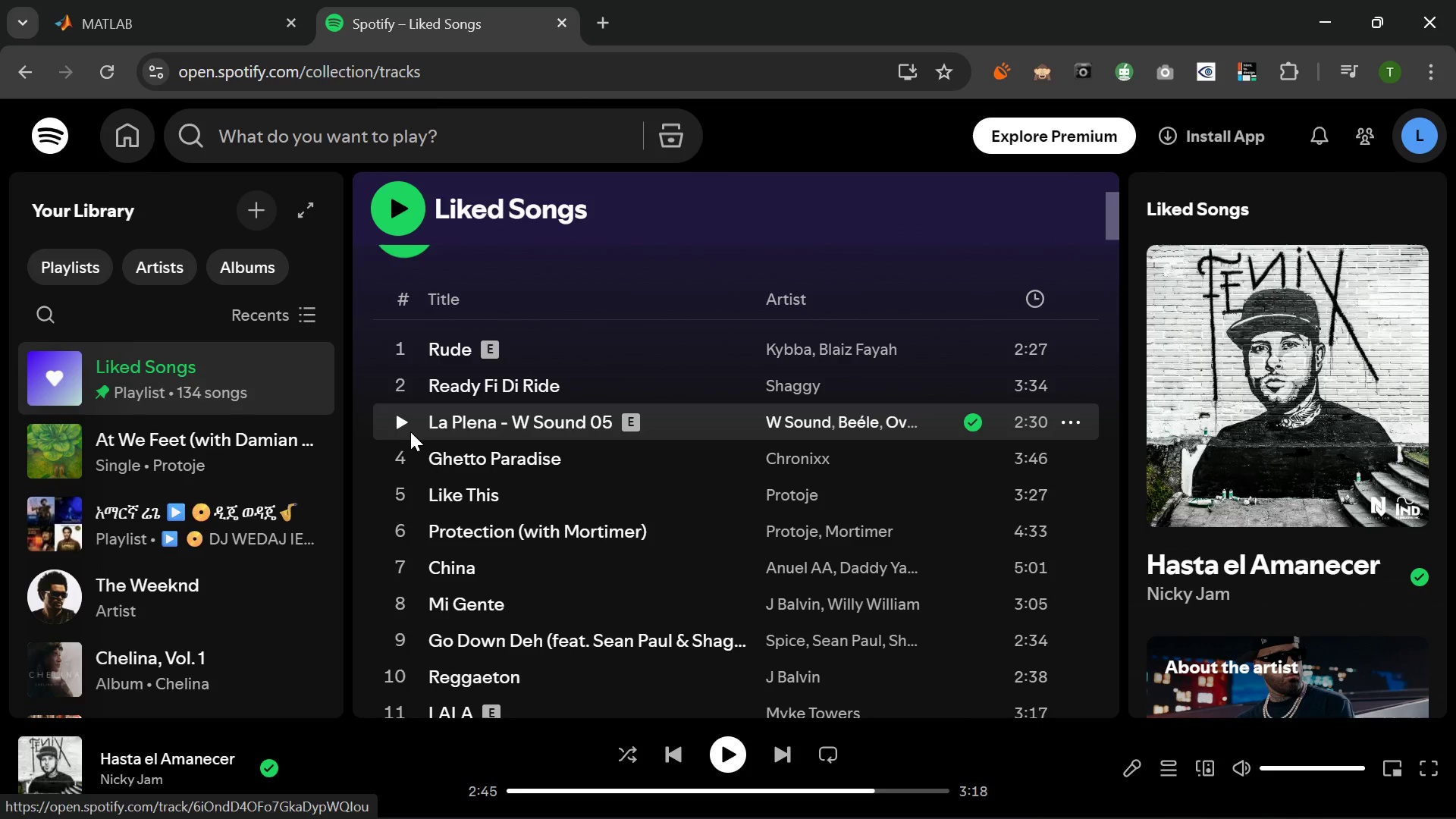 
left_click([403, 423])
 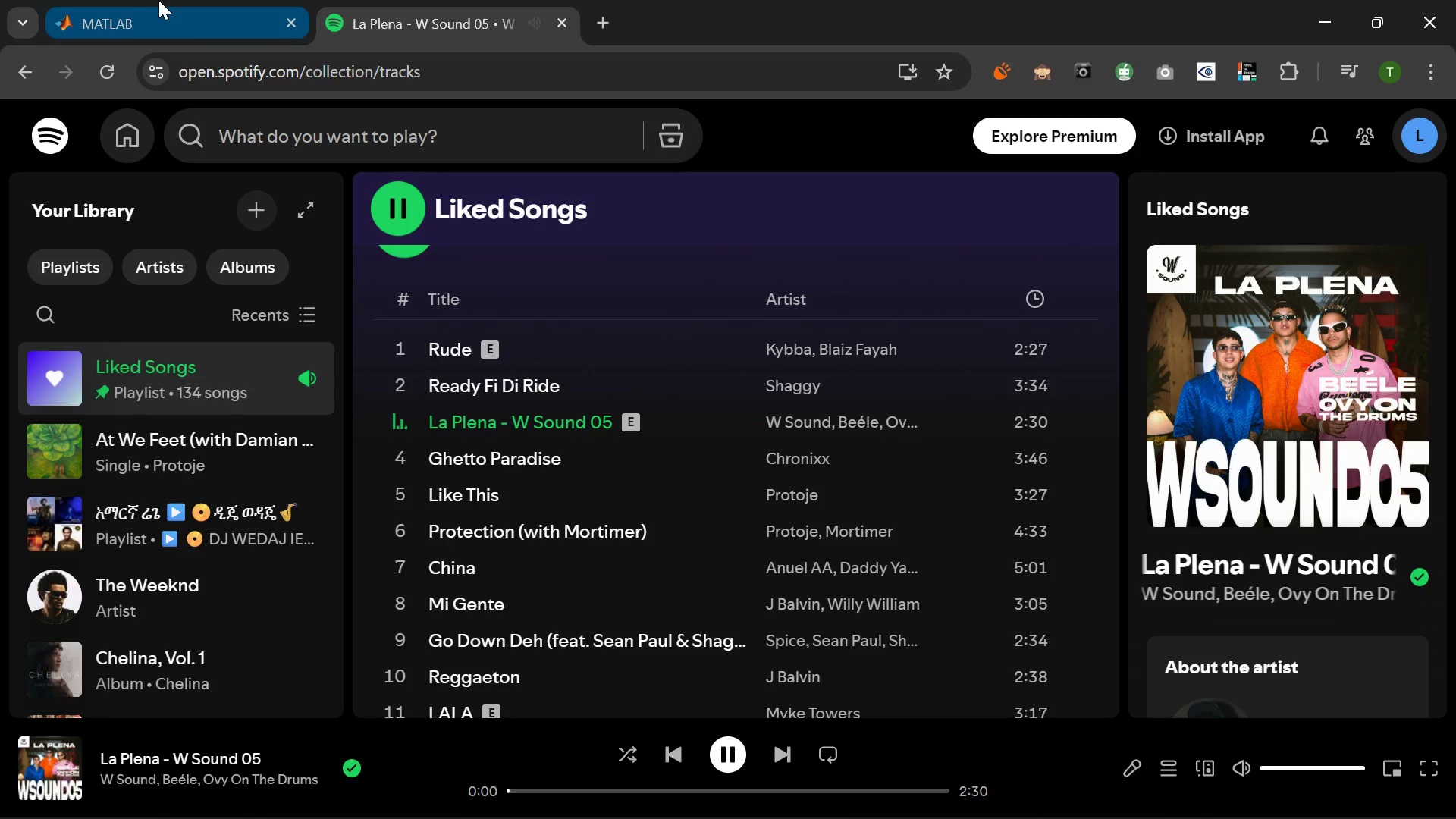 
left_click([158, 0])
 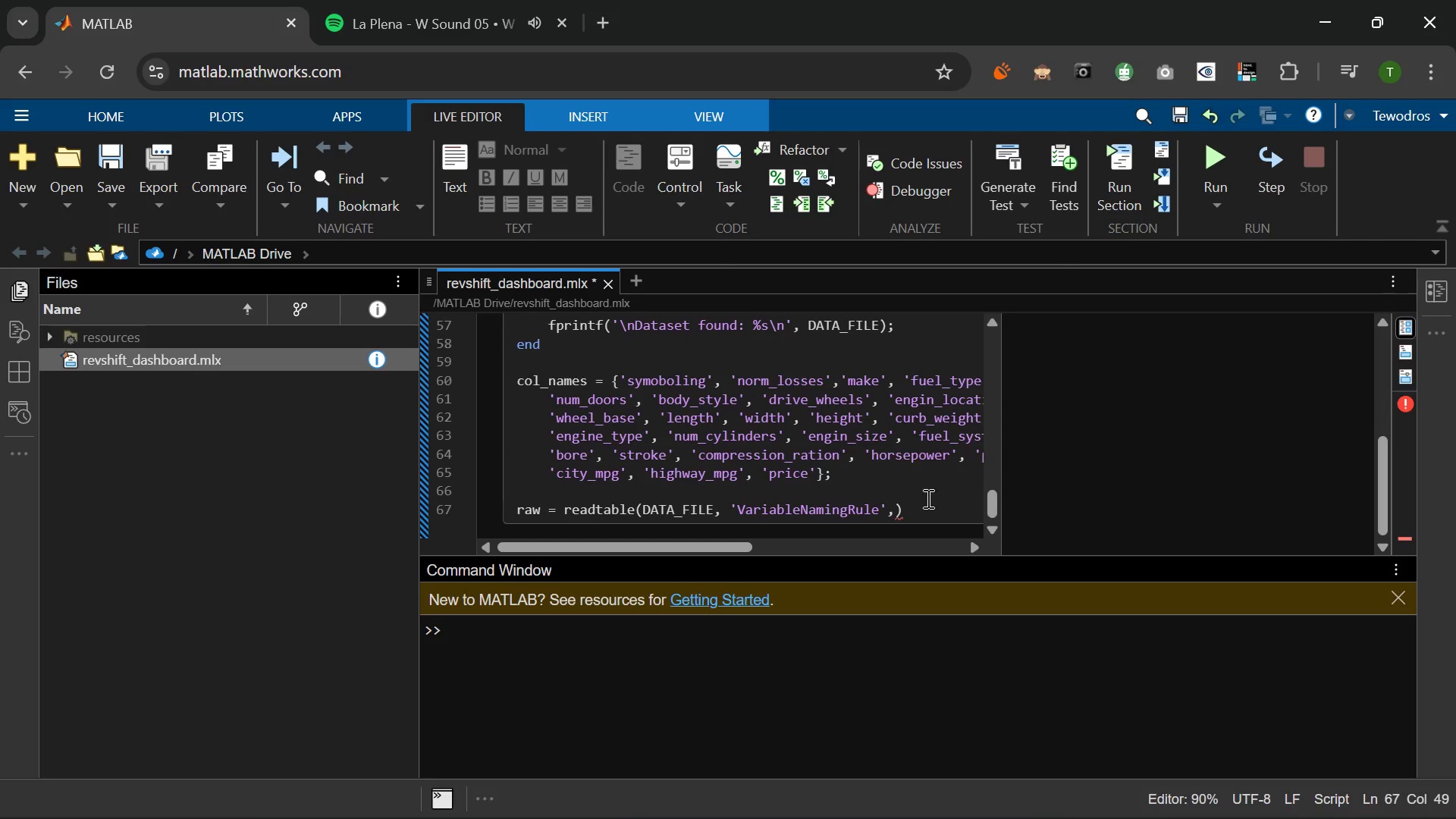 
left_click([929, 508])
 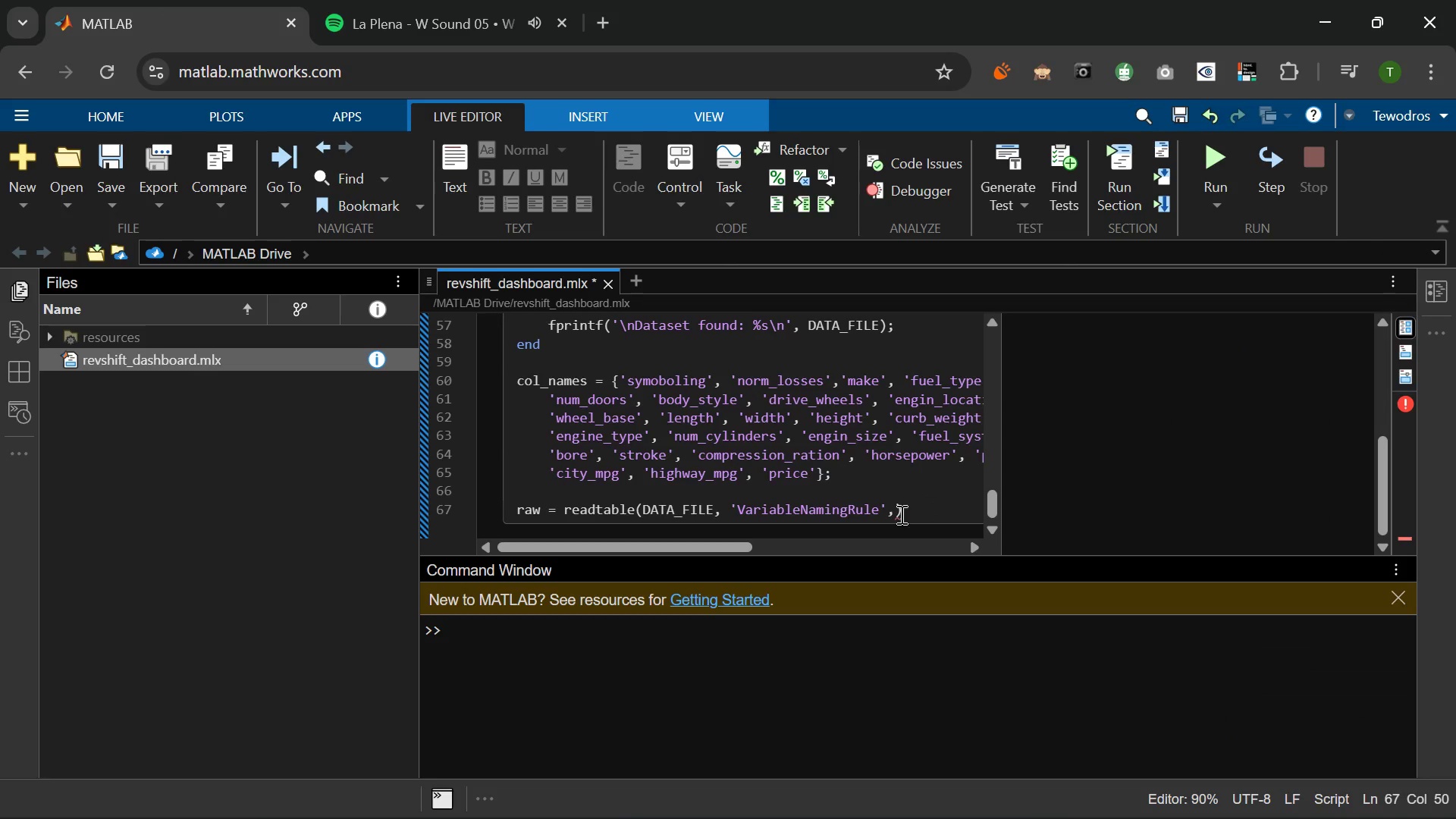 
left_click([893, 506])
 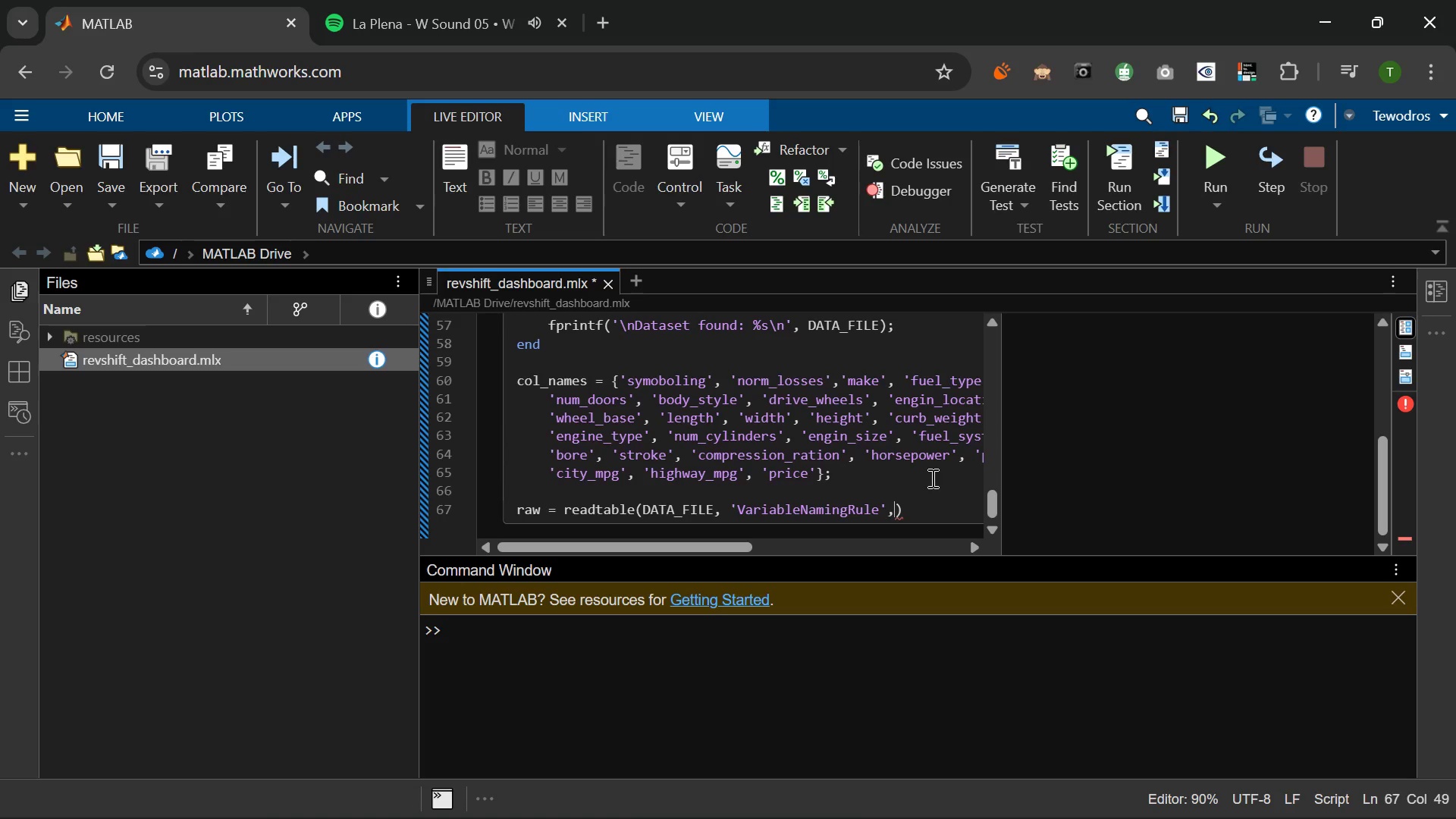 
wait(6.95)
 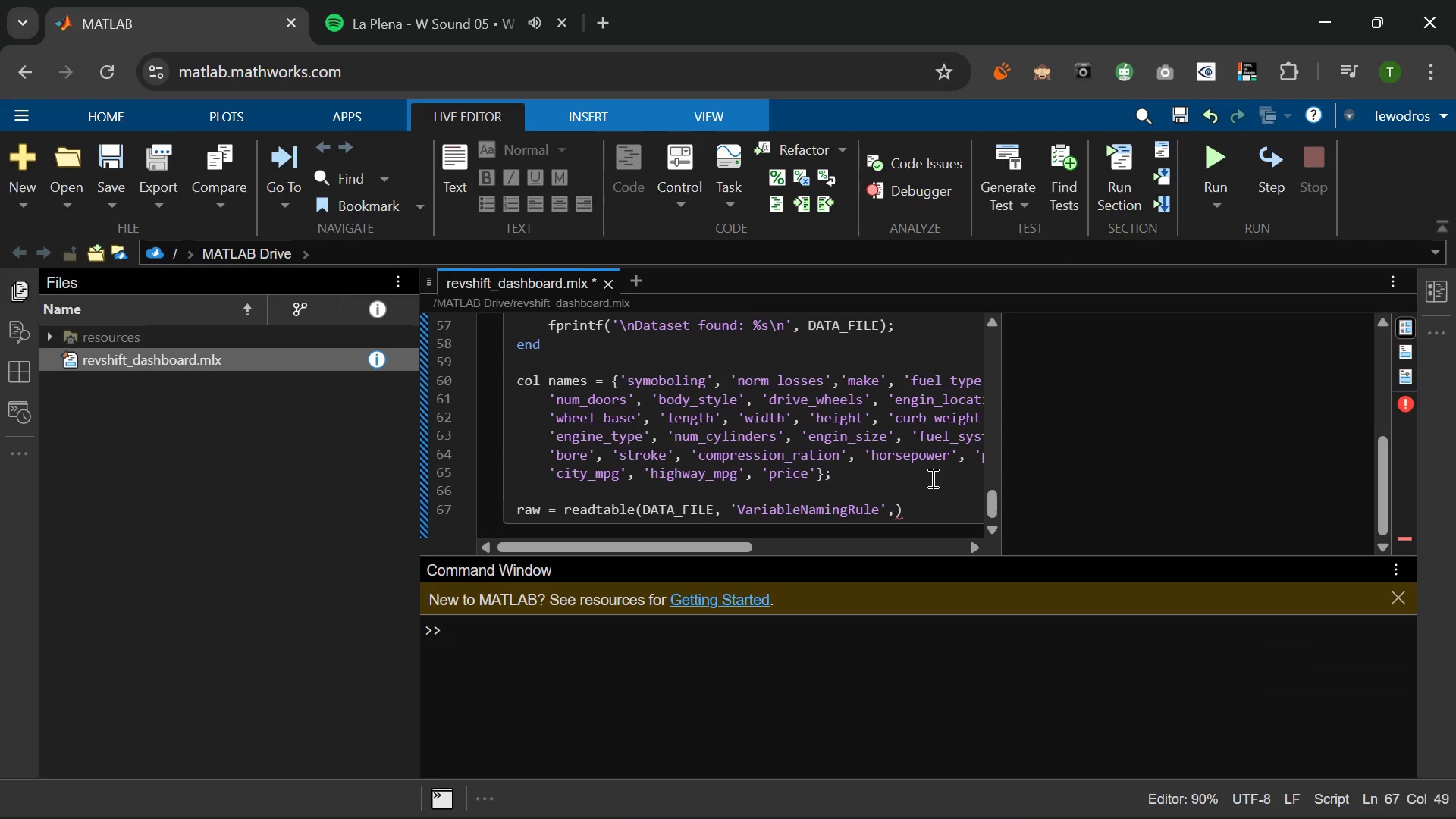 
type( 'preserve)
 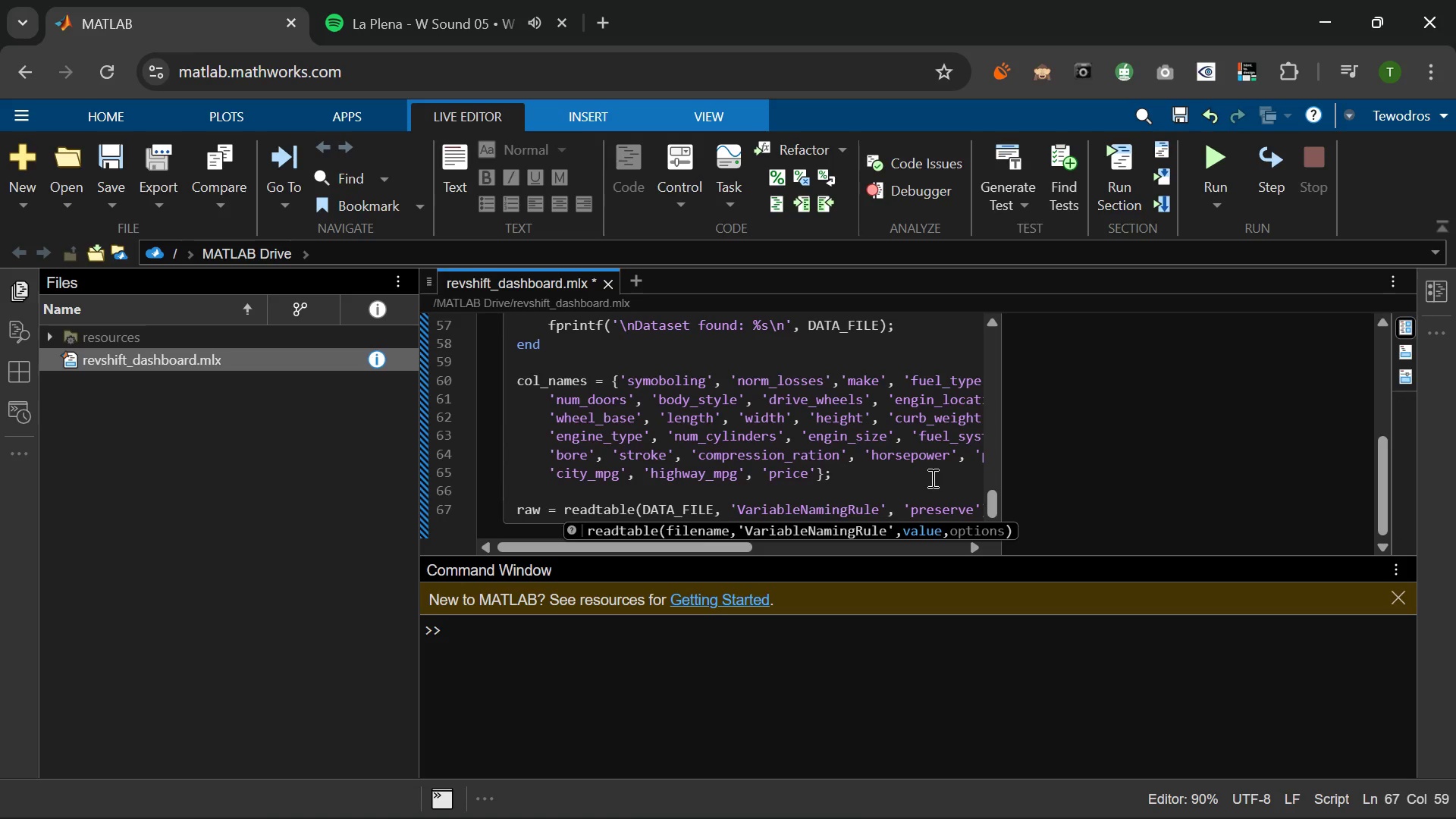 
key(ArrowRight)
 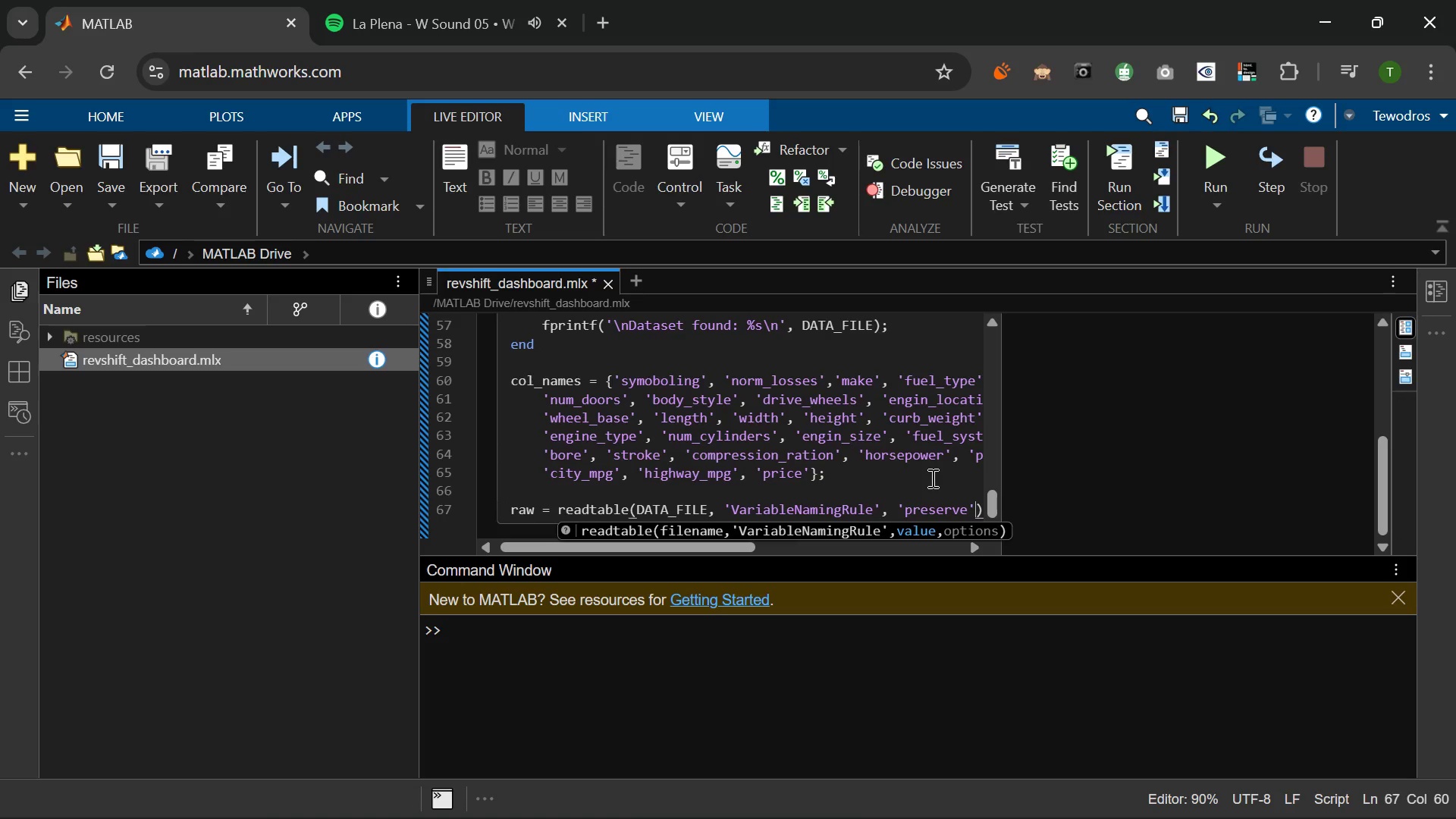 
key(ArrowRight)
 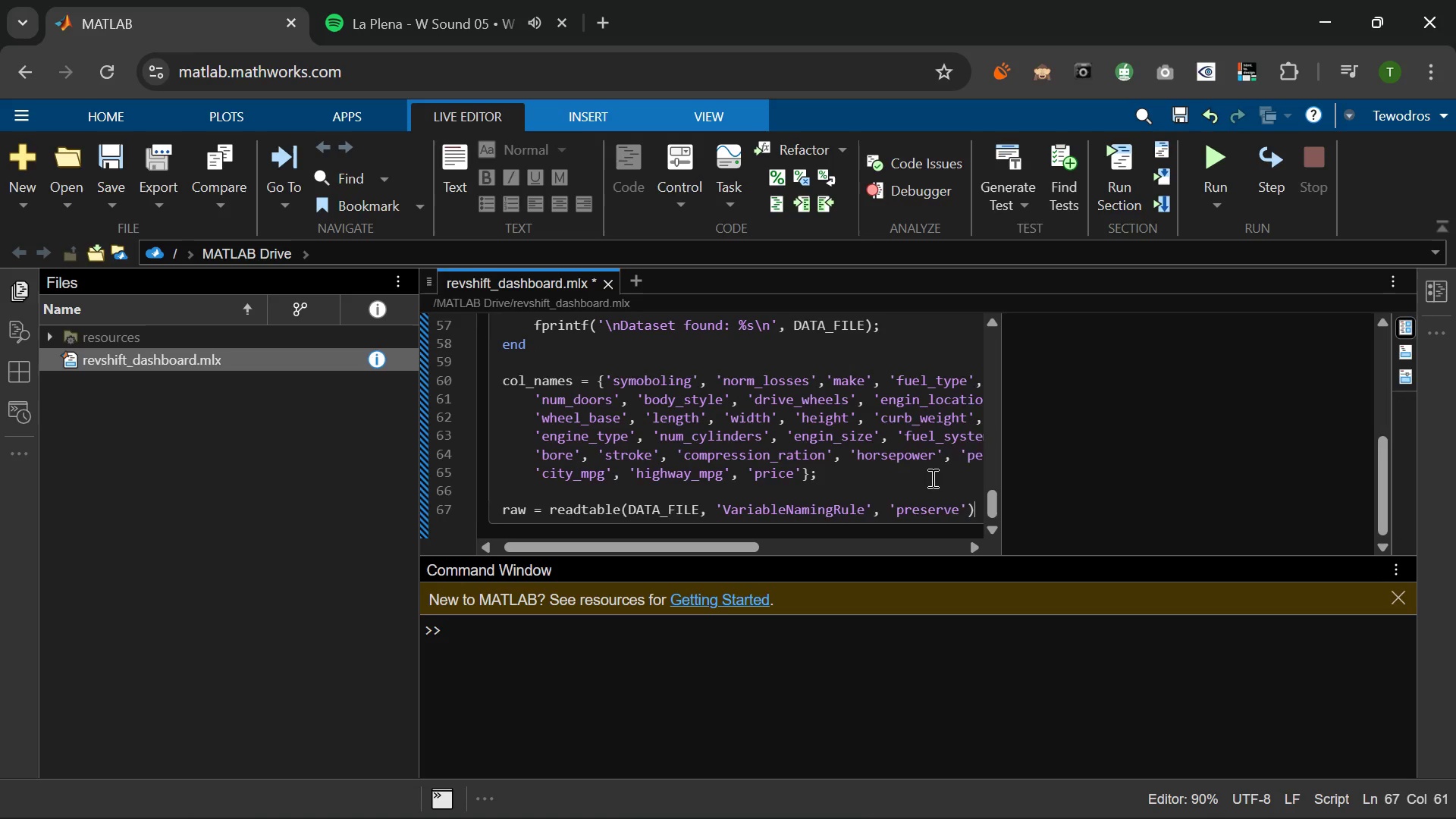 
key(Semicolon)
 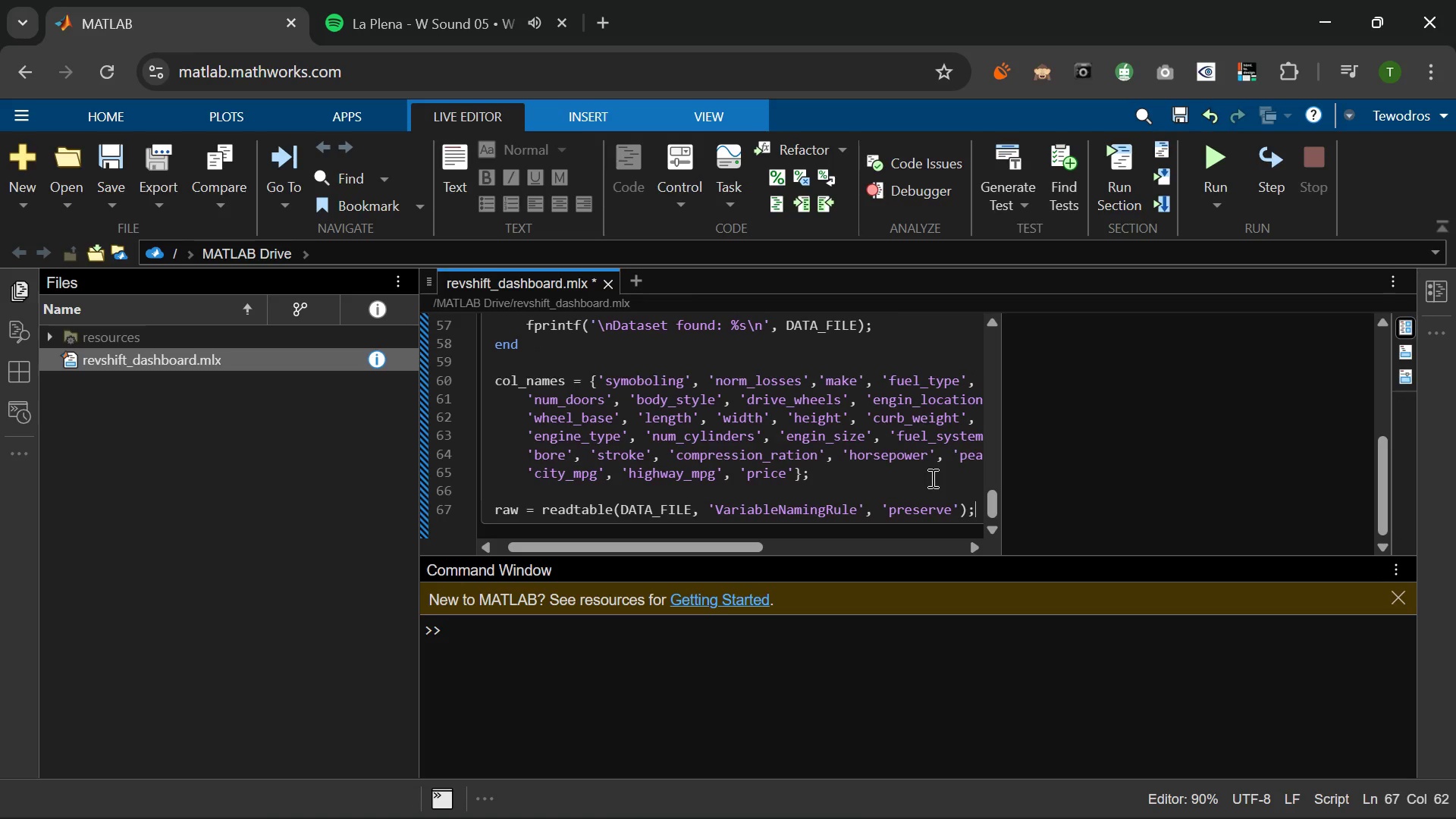 
key(Enter)
 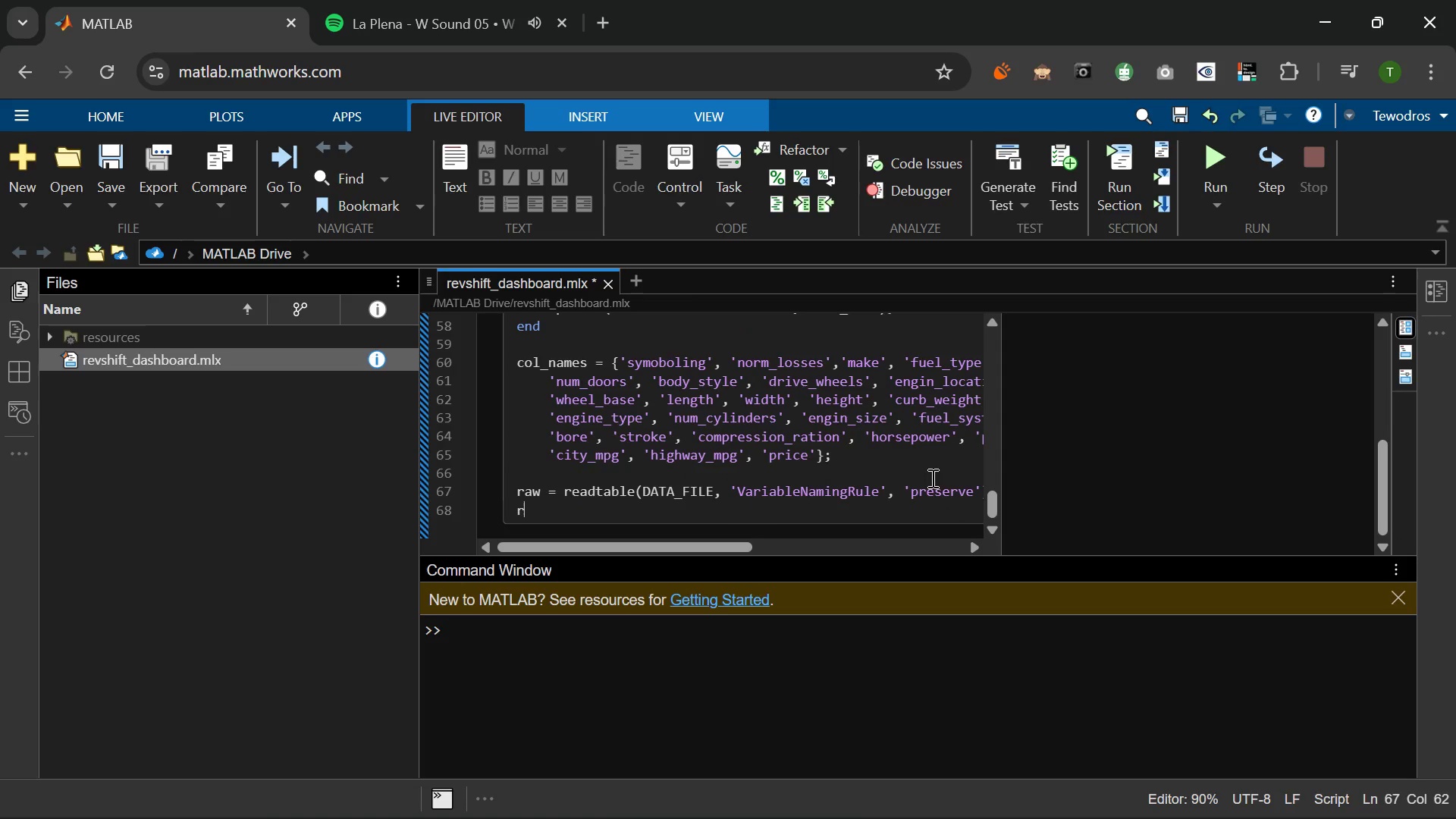 
type(raw )
key(Backspace)
type(. )
key(Backspace)
type(Properi)
key(Backspace)
type(ties.Vari)
 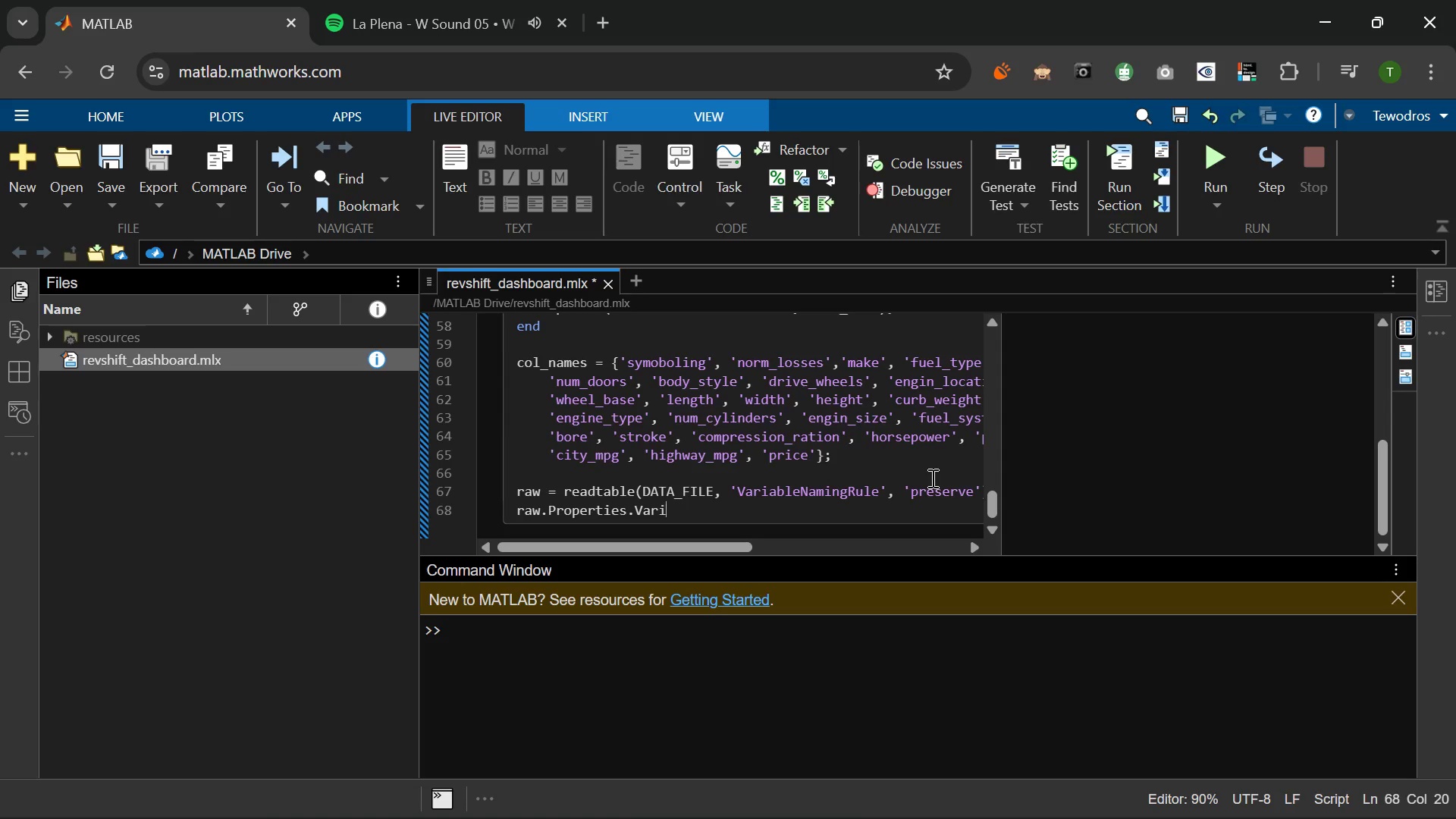 
wait(13.36)
 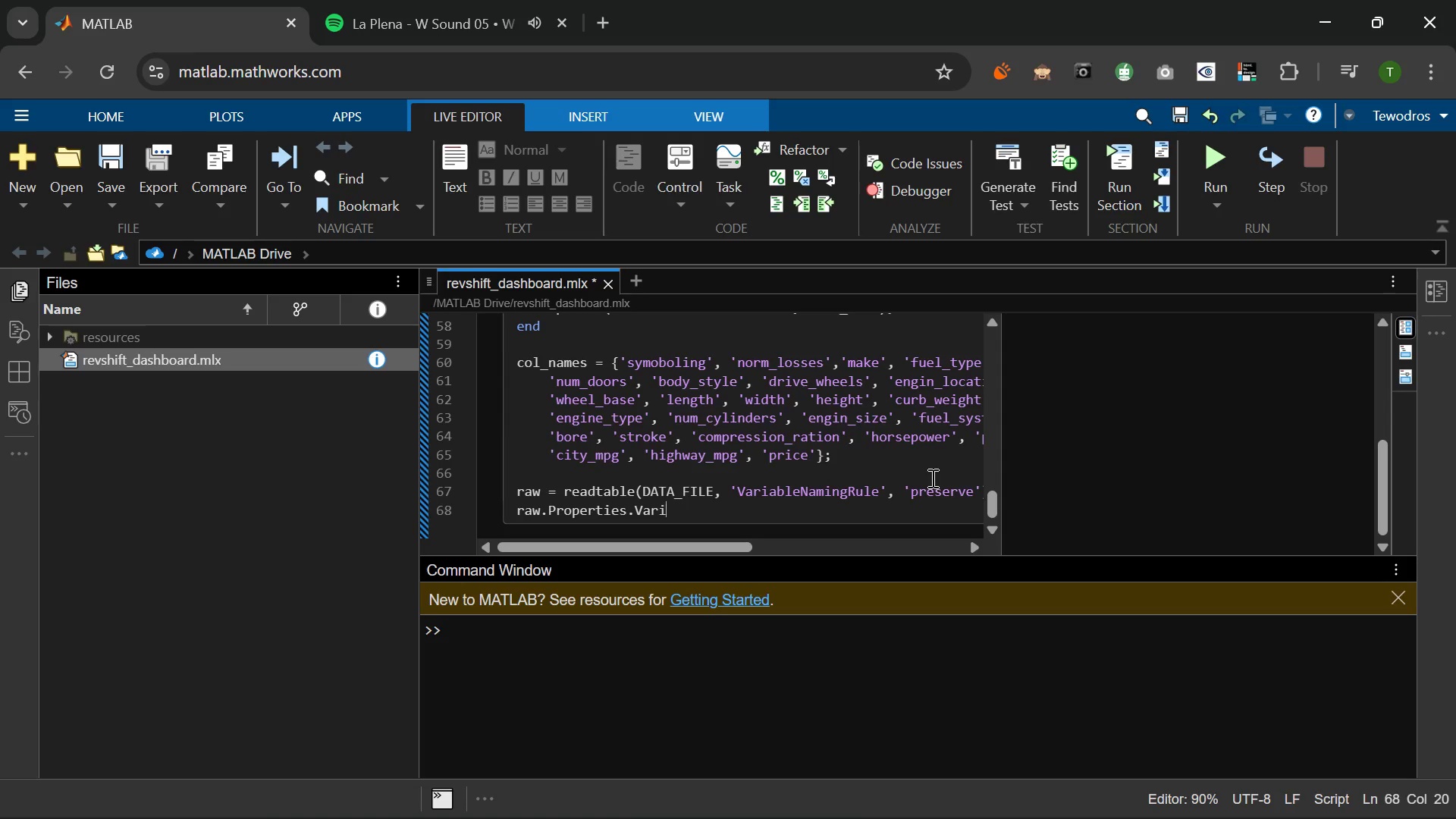 
left_click([410, 24])
 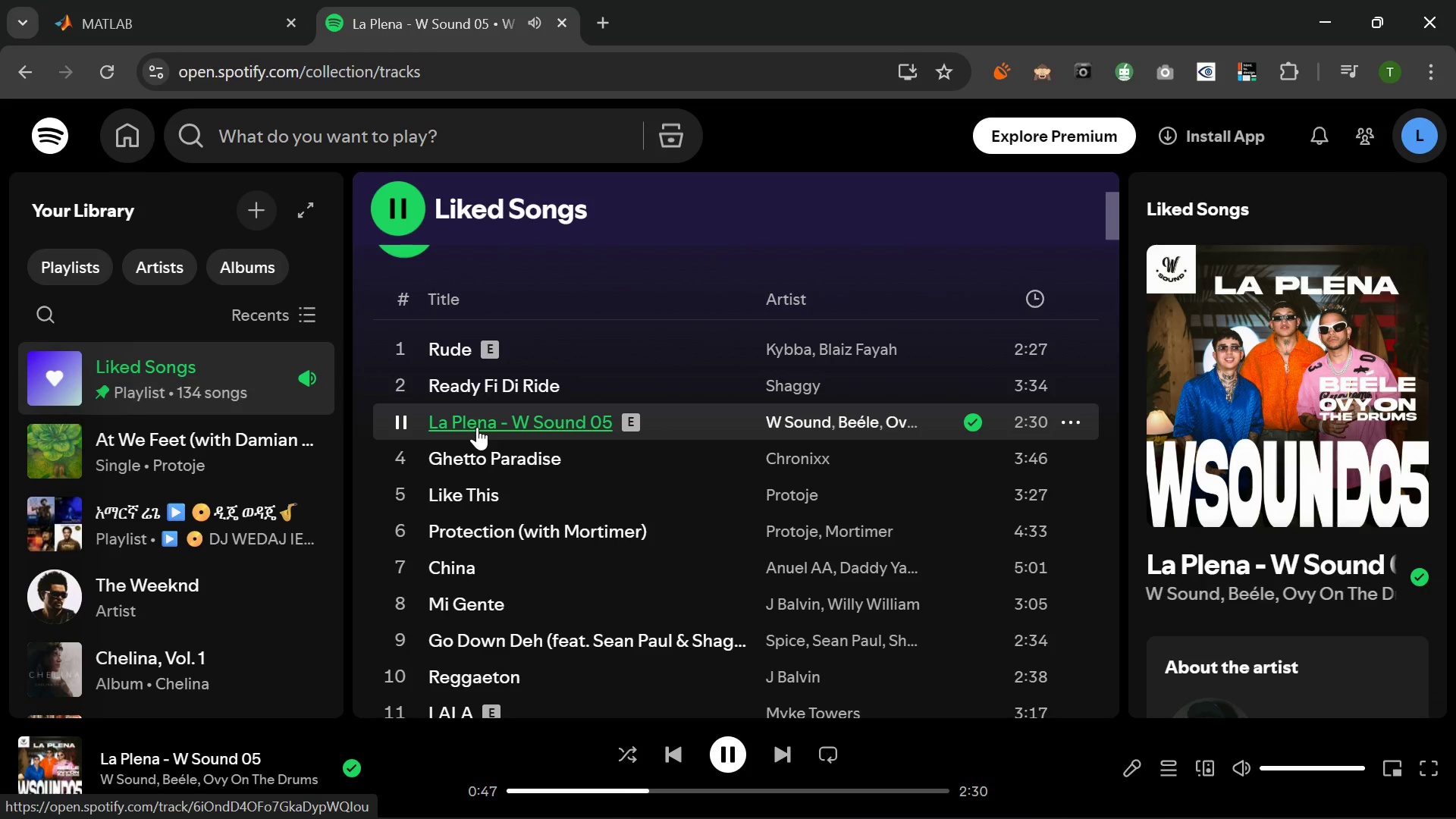 
wait(6.07)
 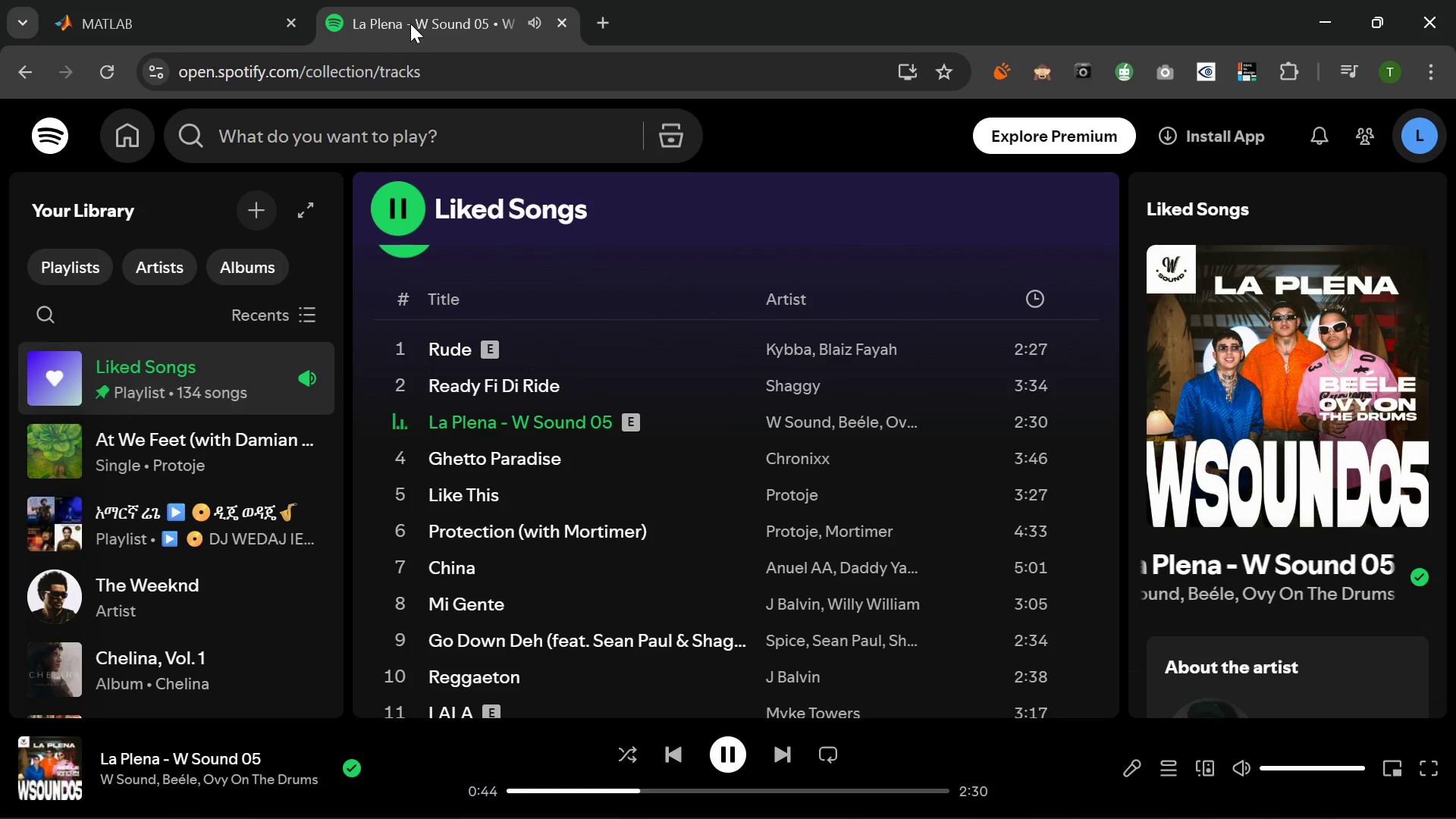 
mouse_move([486, 432])
 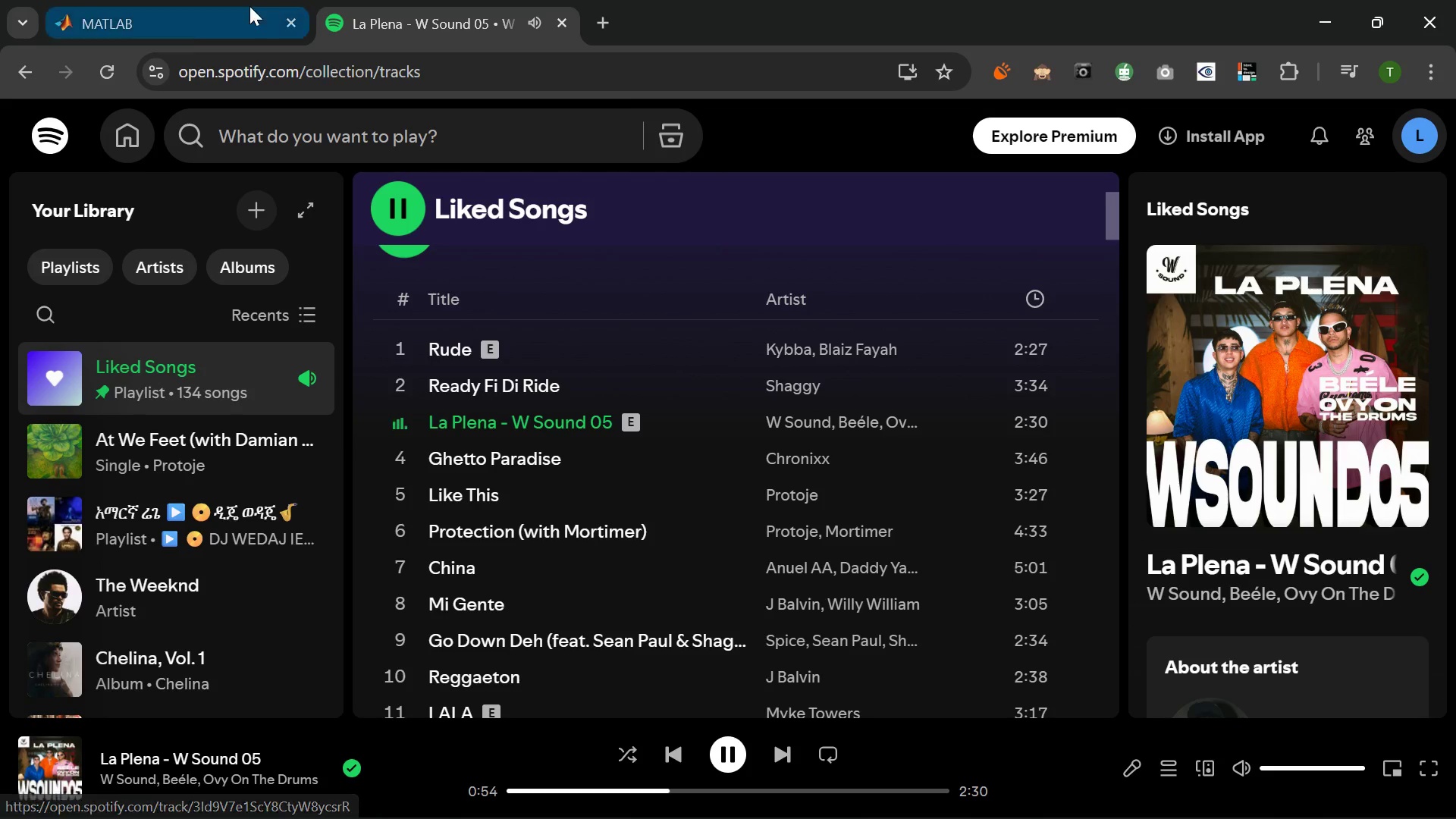 
left_click([183, 29])
 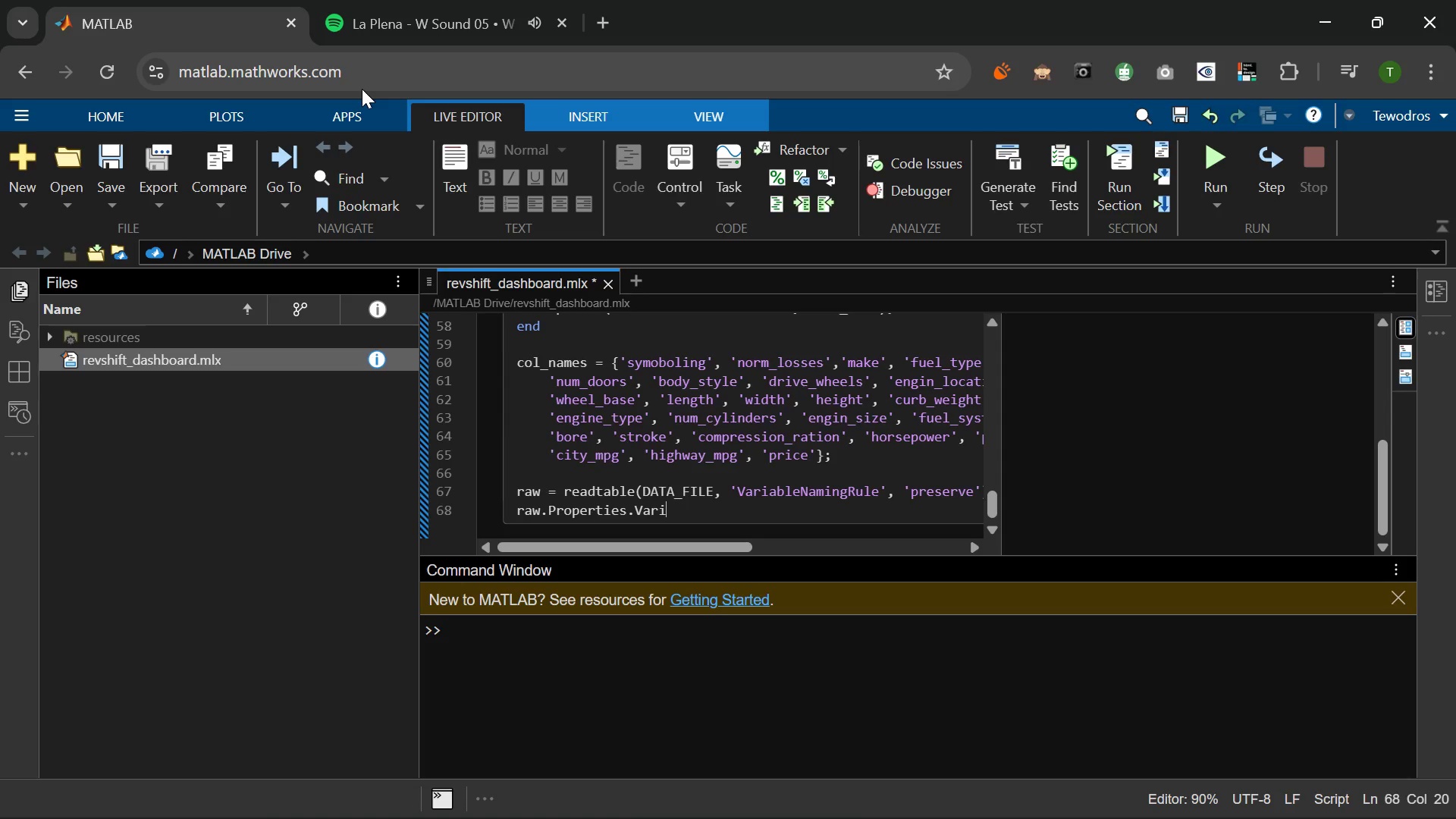 
wait(24.48)
 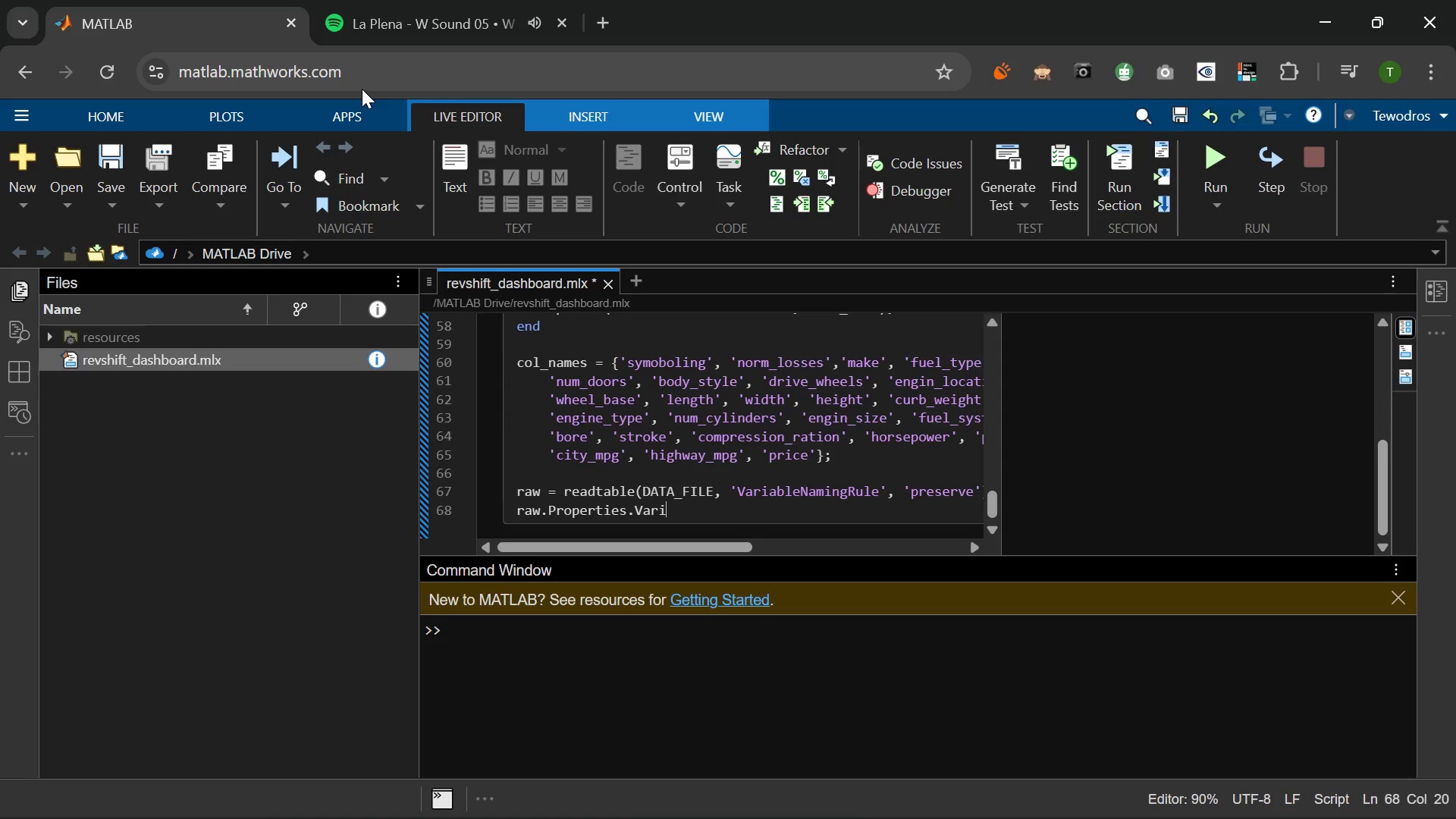 
type(b)
key(Backspace)
type(ableNames = col_names)
 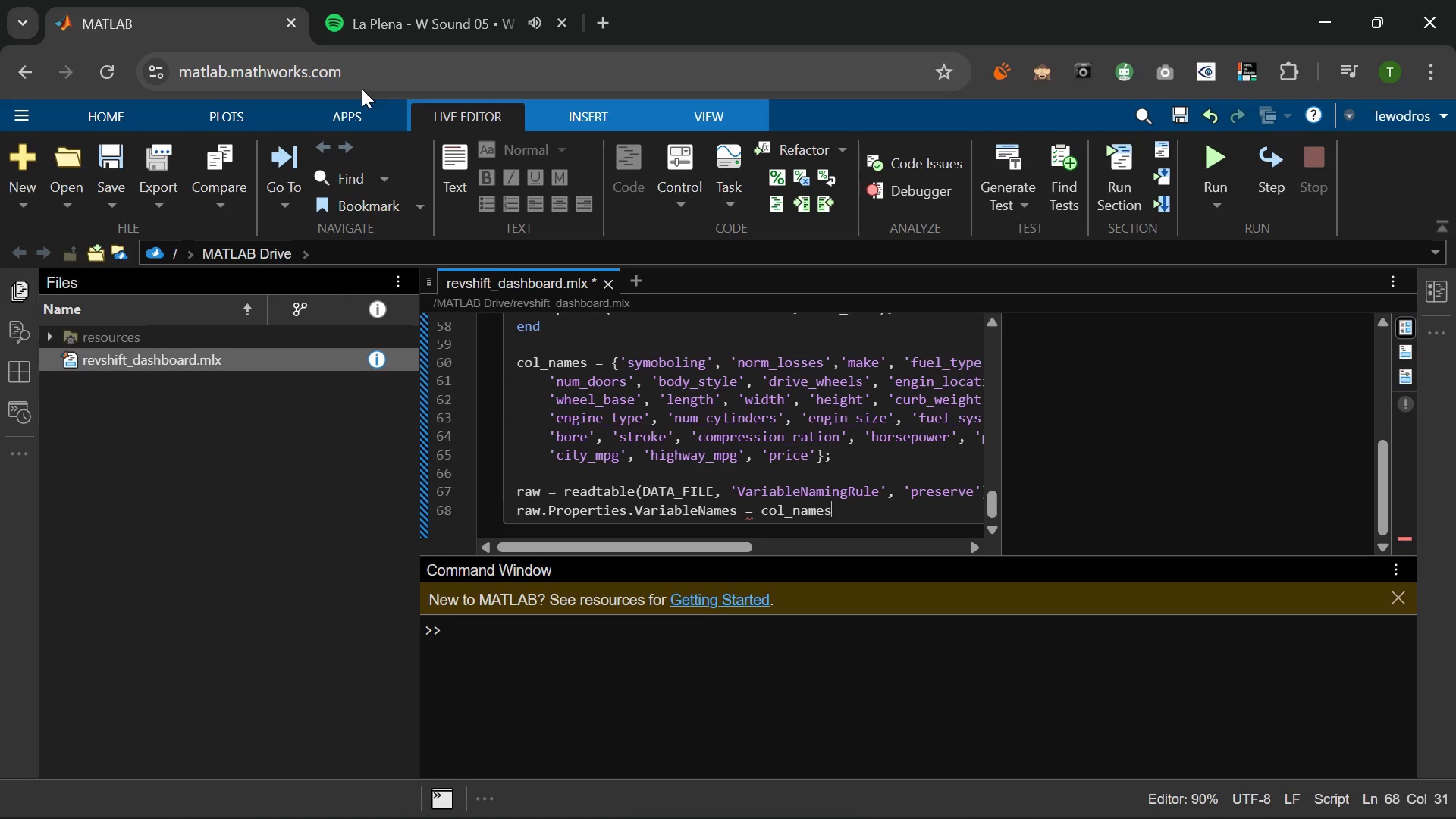 
wait(6.38)
 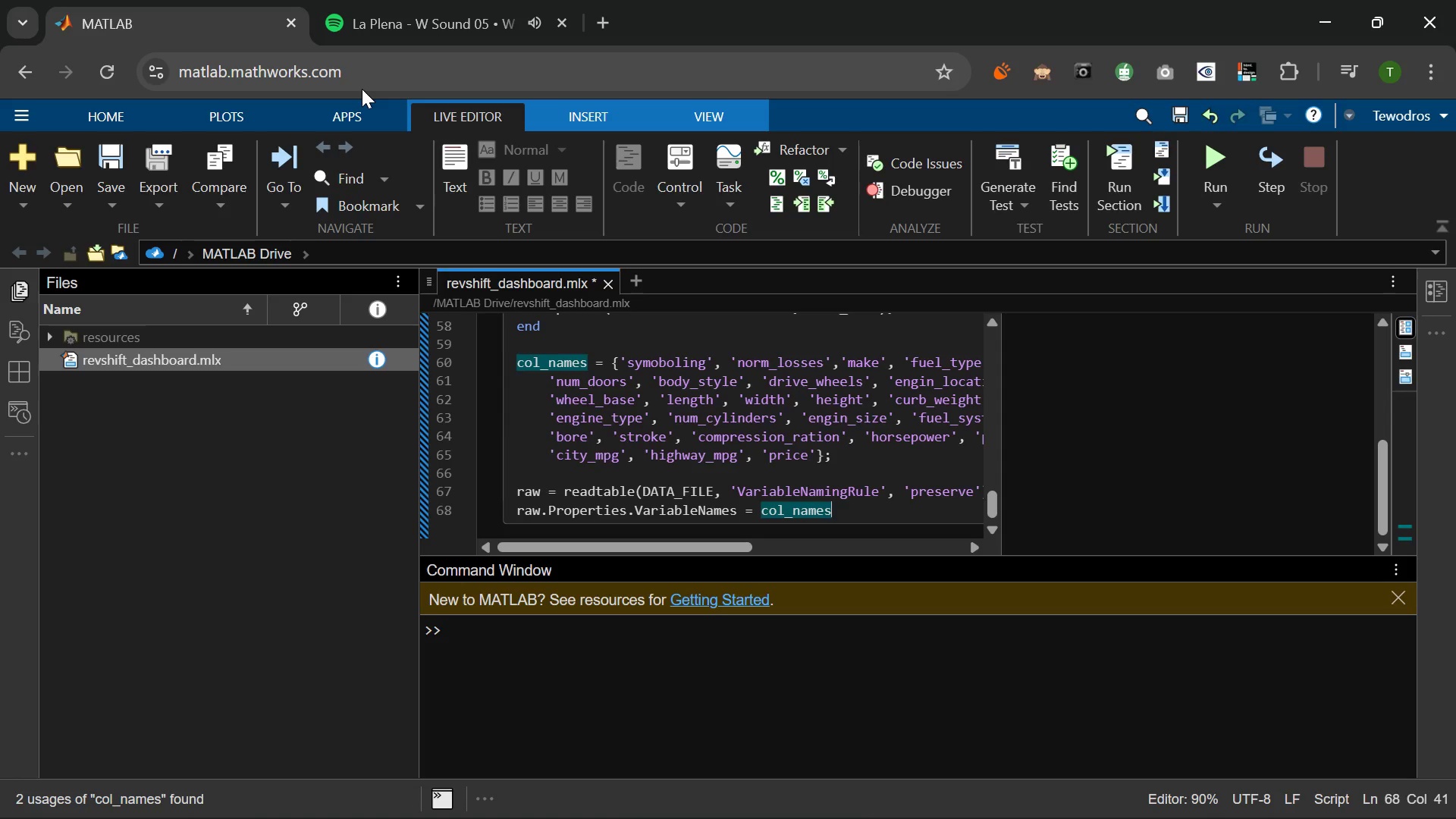 
key(Semicolon)
 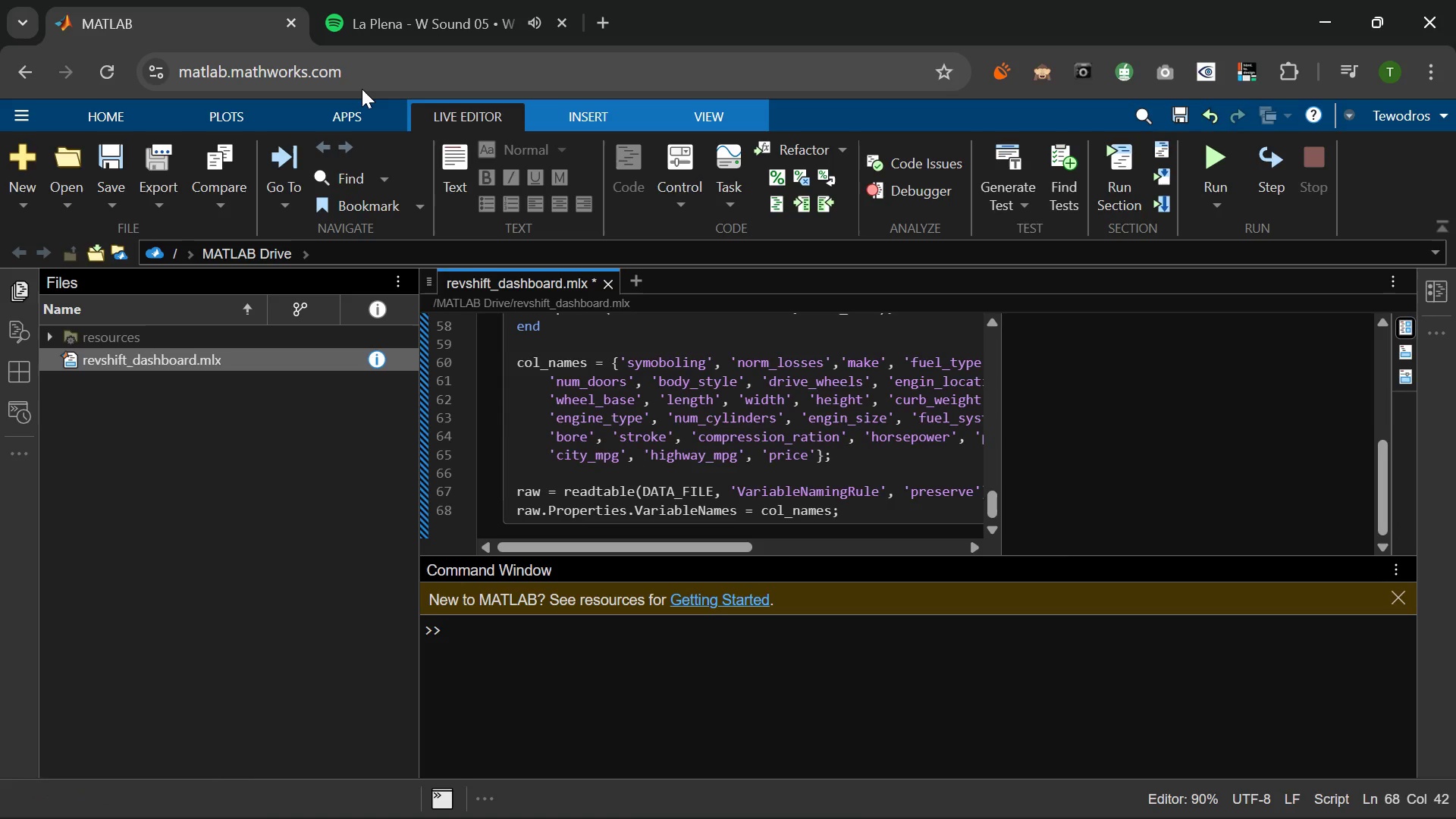 
key(Enter)
 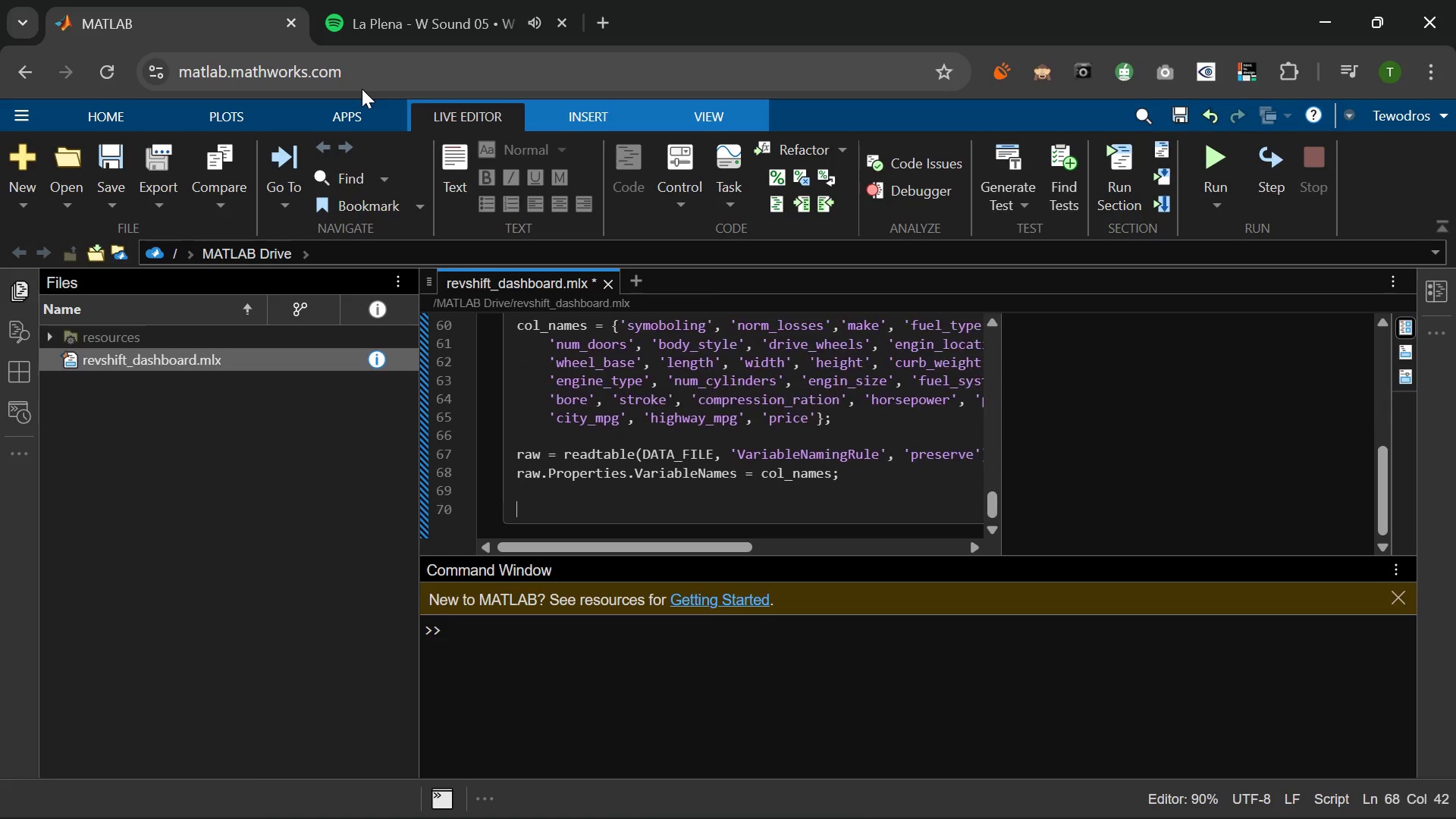 
key(Enter)
 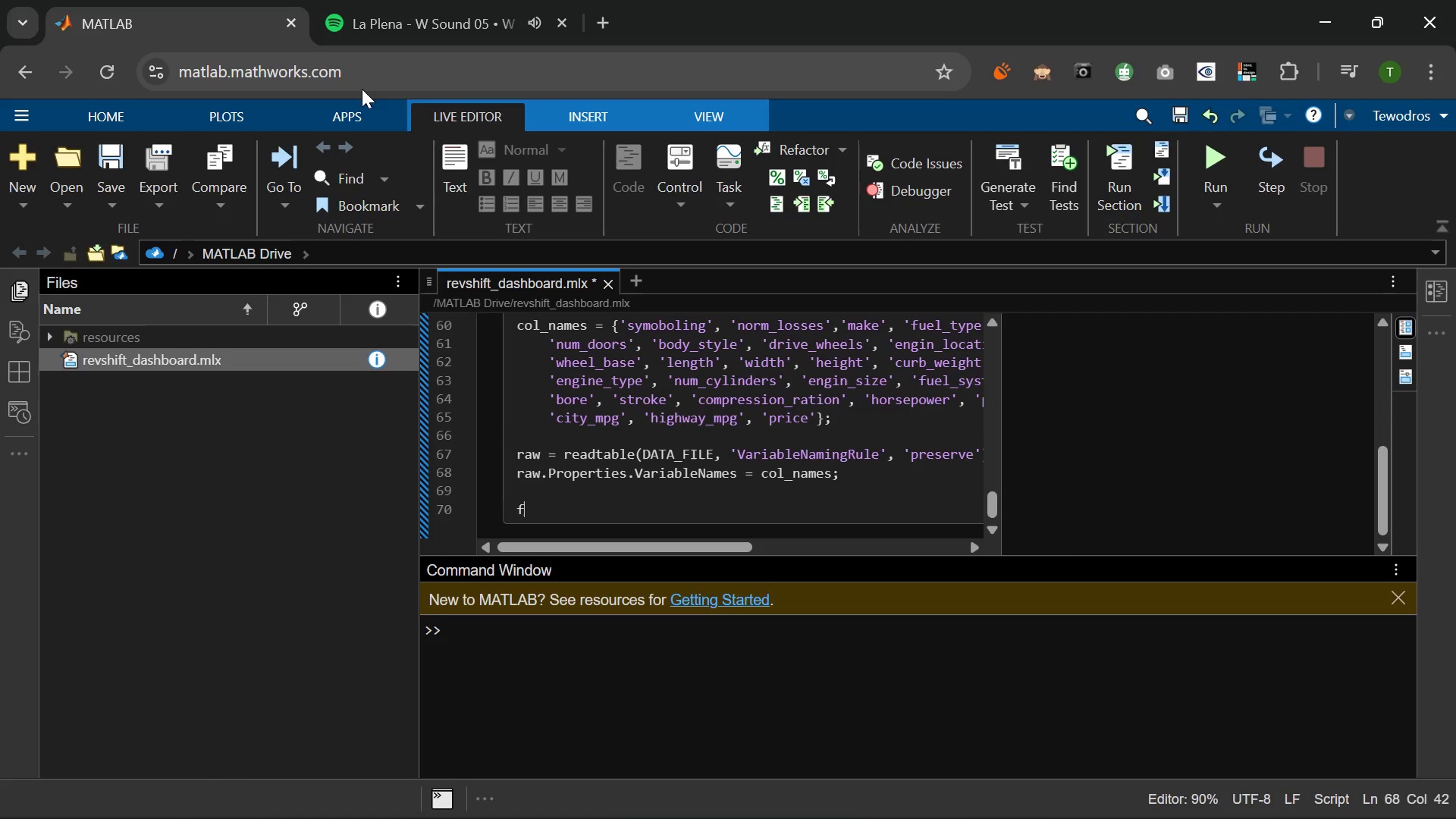 
type(fprint('Raw rows: %d\n)
 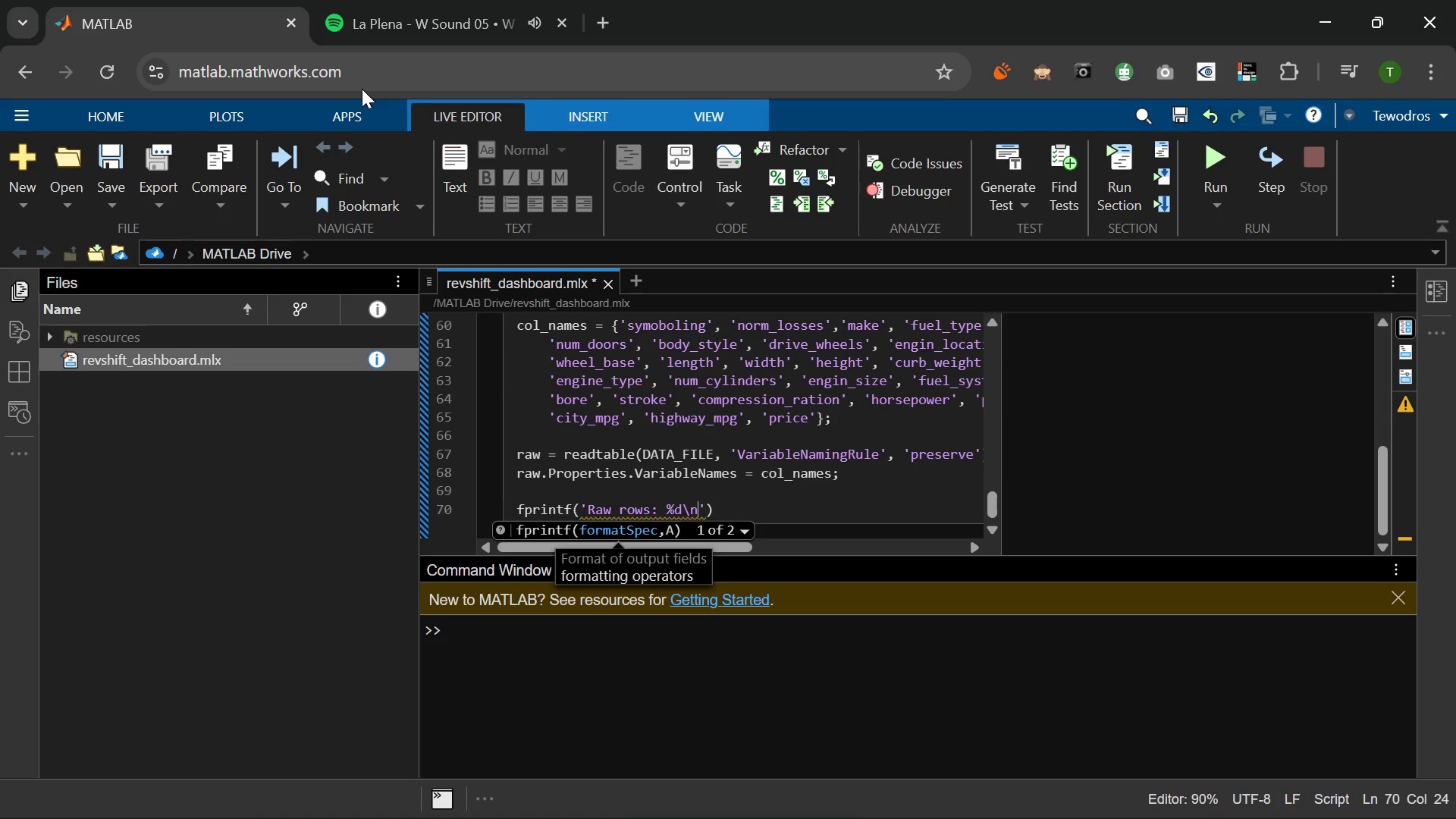 
key(ArrowRight)
 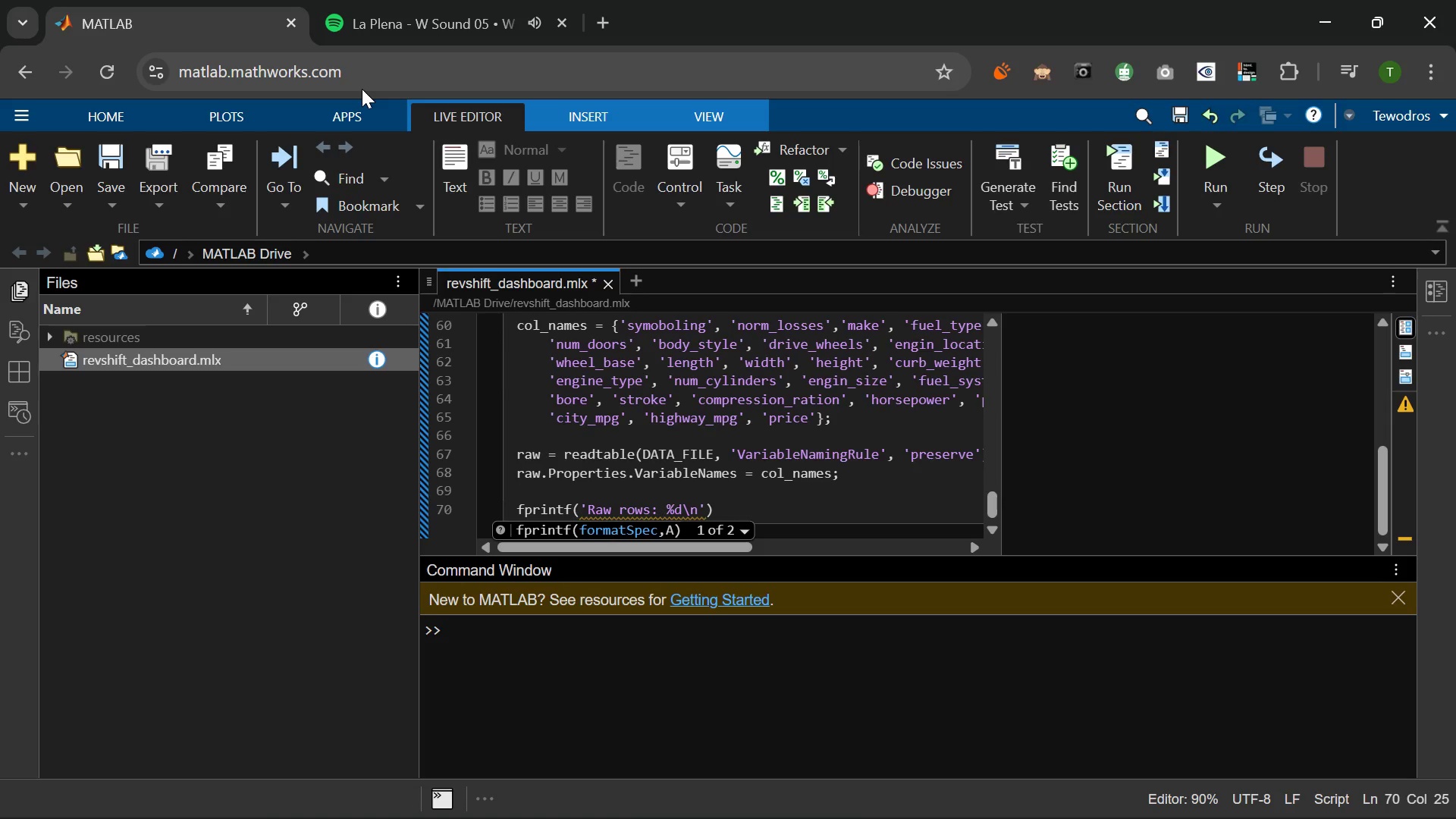 
type(, hith)
key(Backspace)
key(Backspace)
key(Backspace)
type(eight(ras)
key(Backspace)
type(w)
 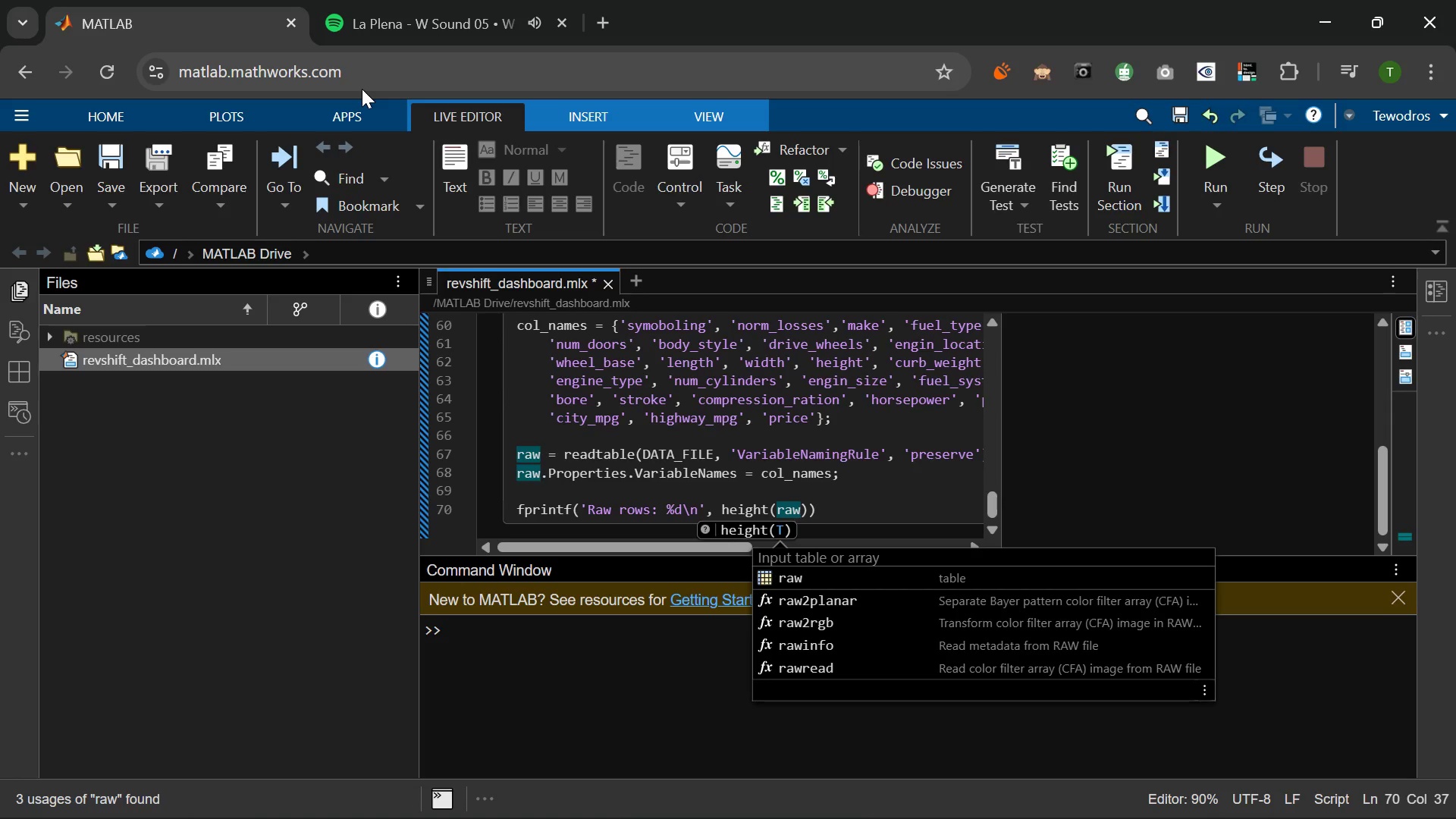 
key(ArrowRight)
 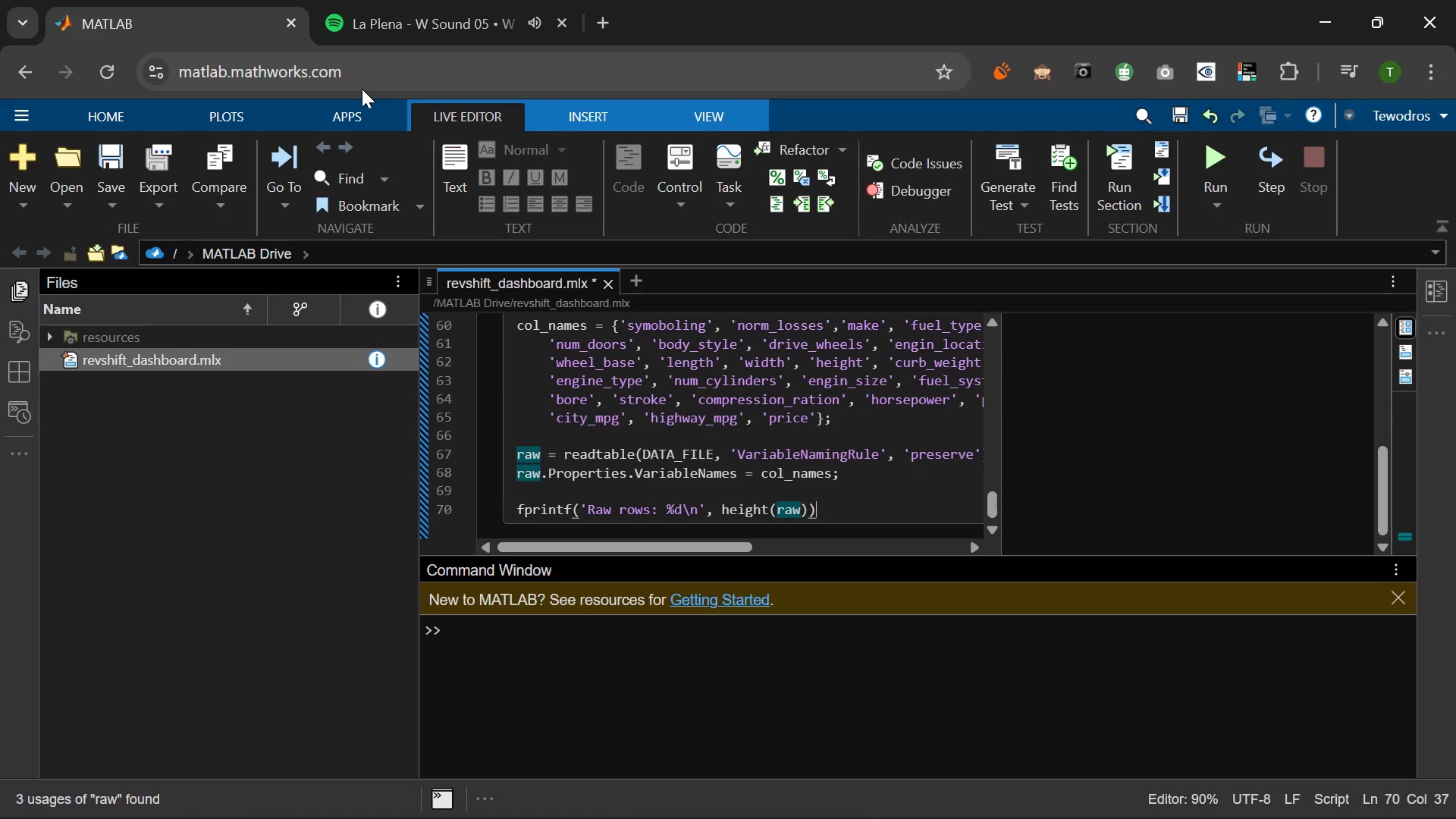 
key(ArrowRight)
 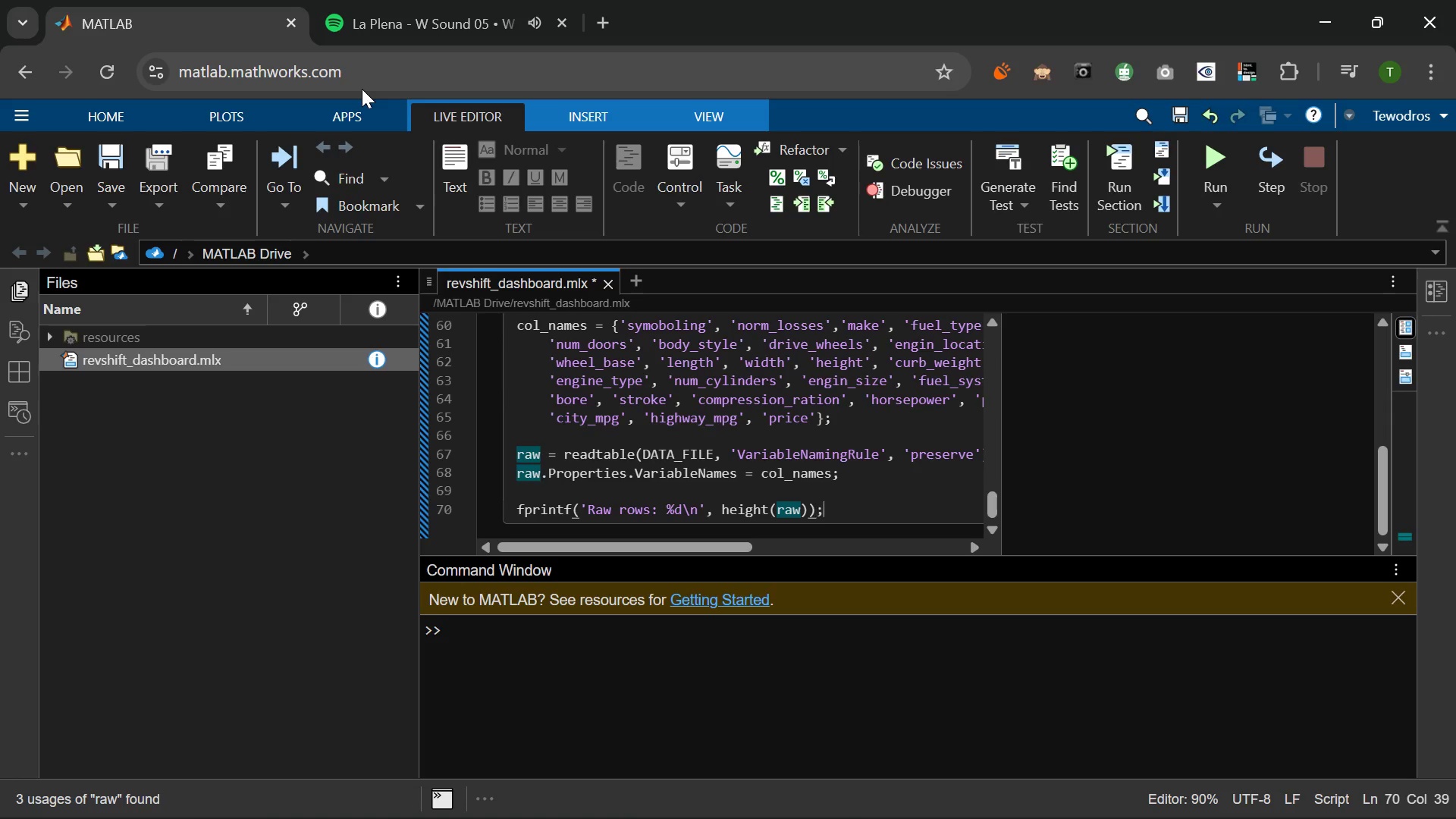 
key(Semicolon)
 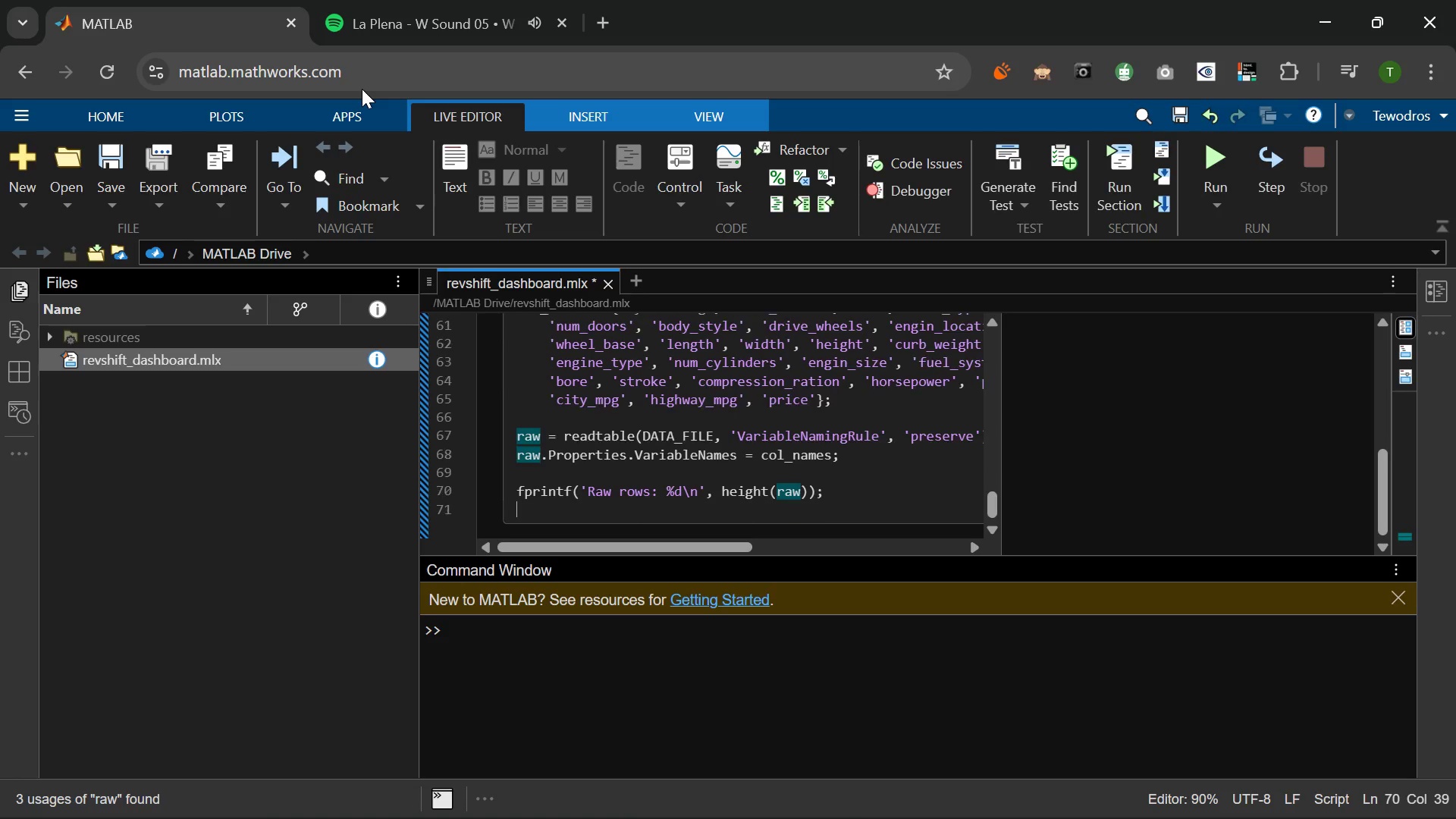 
key(Enter)
 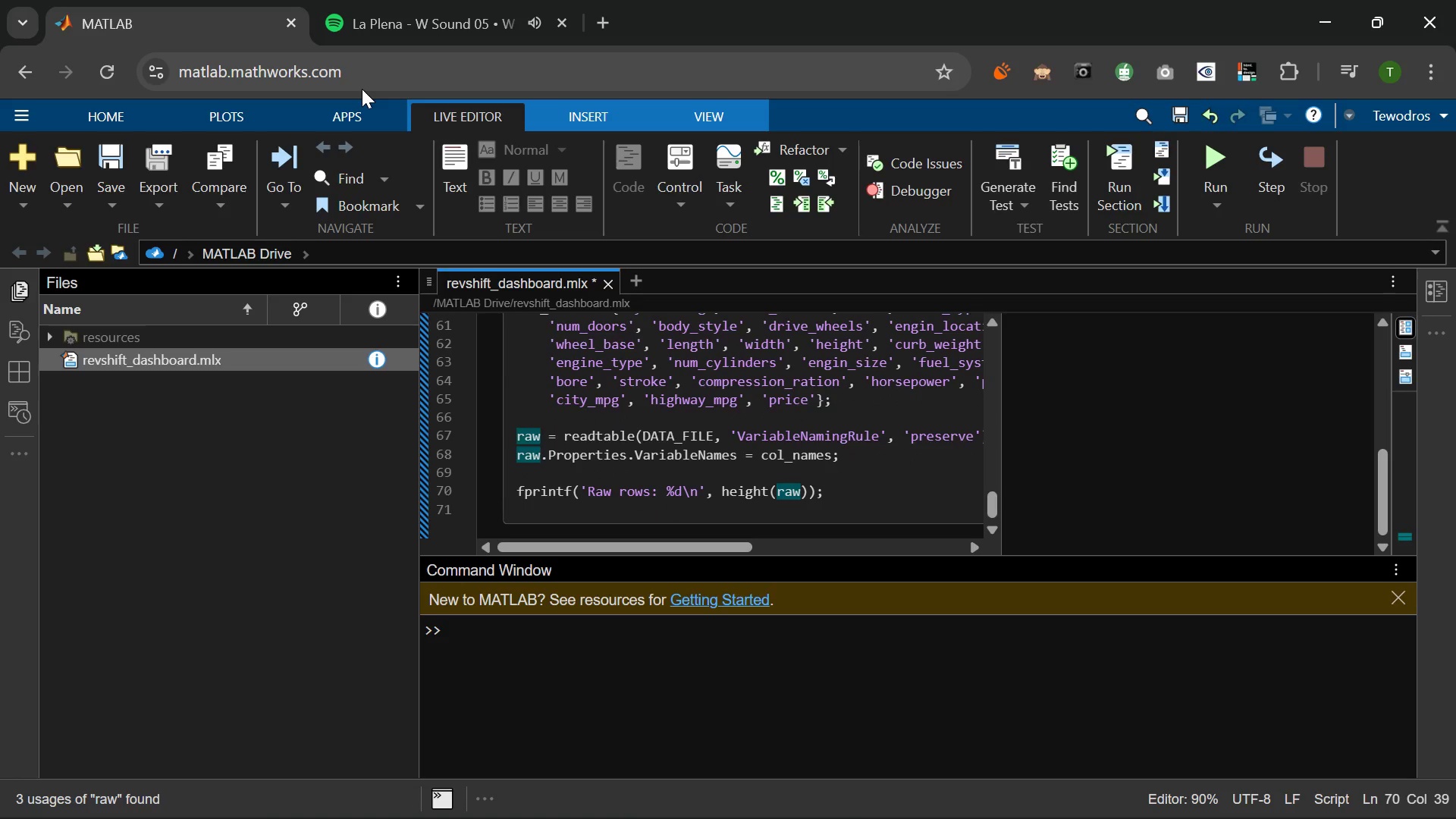 
key(Enter)
 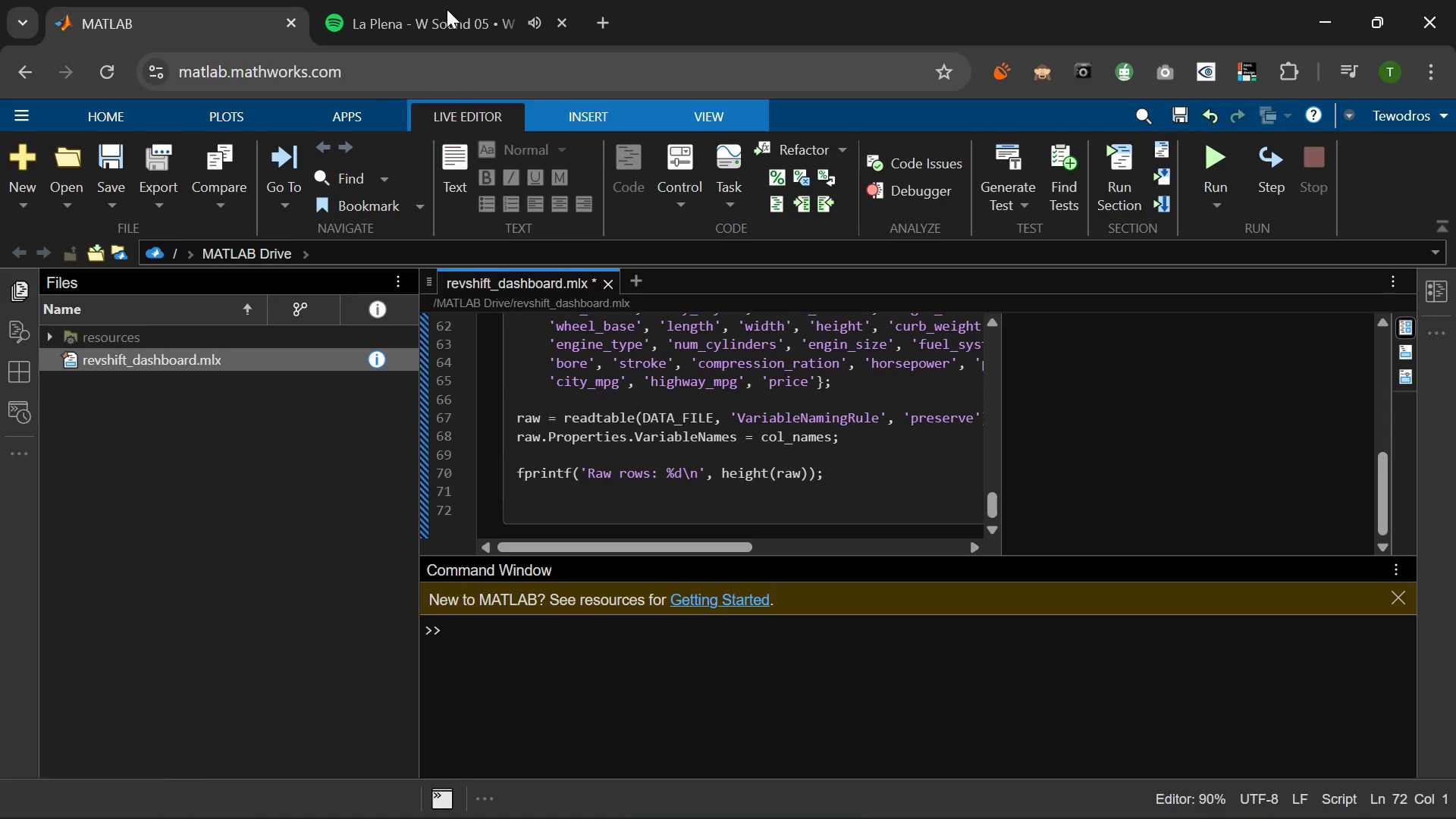 
left_click([1210, 158])
 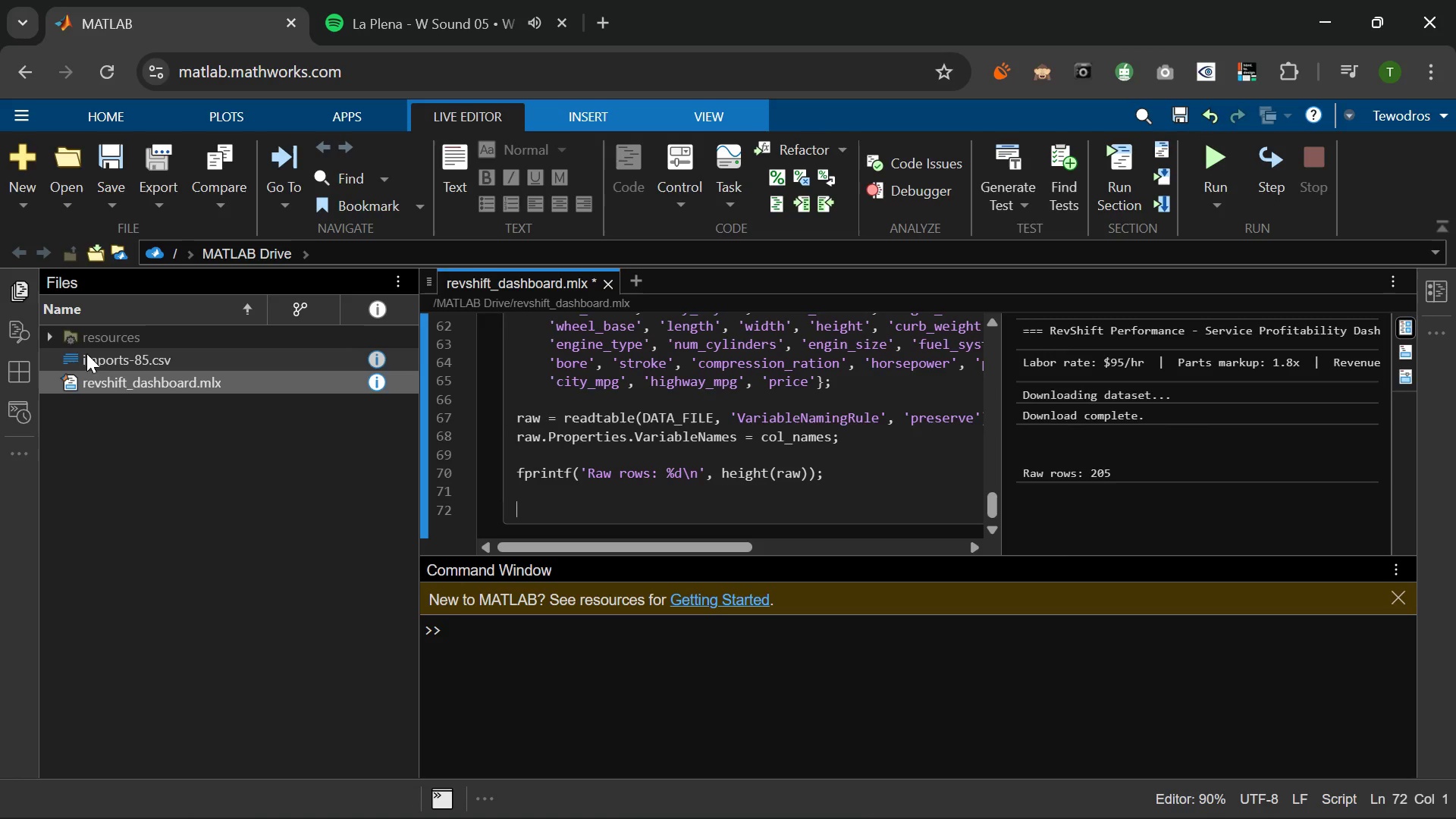 
wait(6.83)
 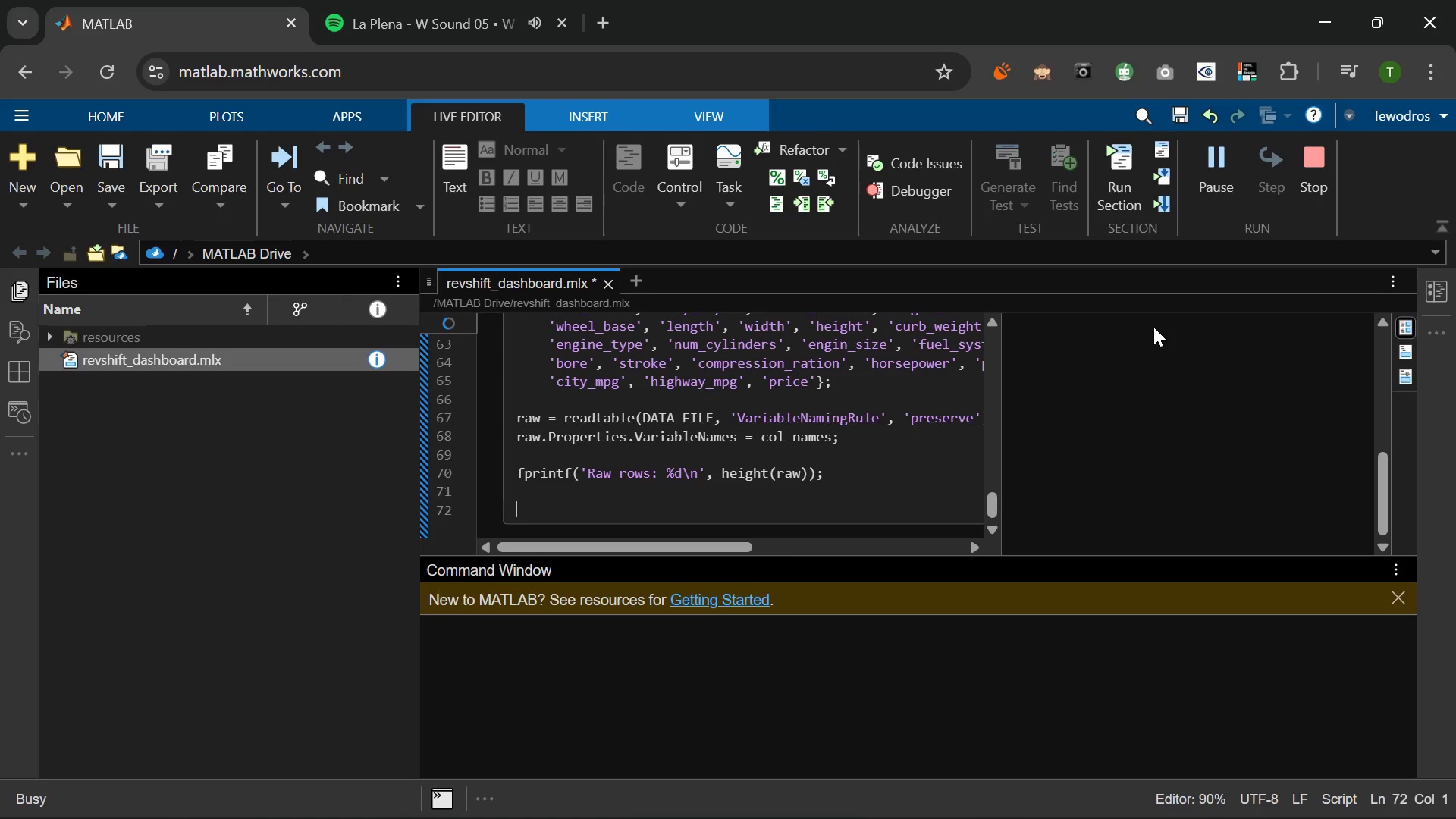 
mouse_move([168, 355])
 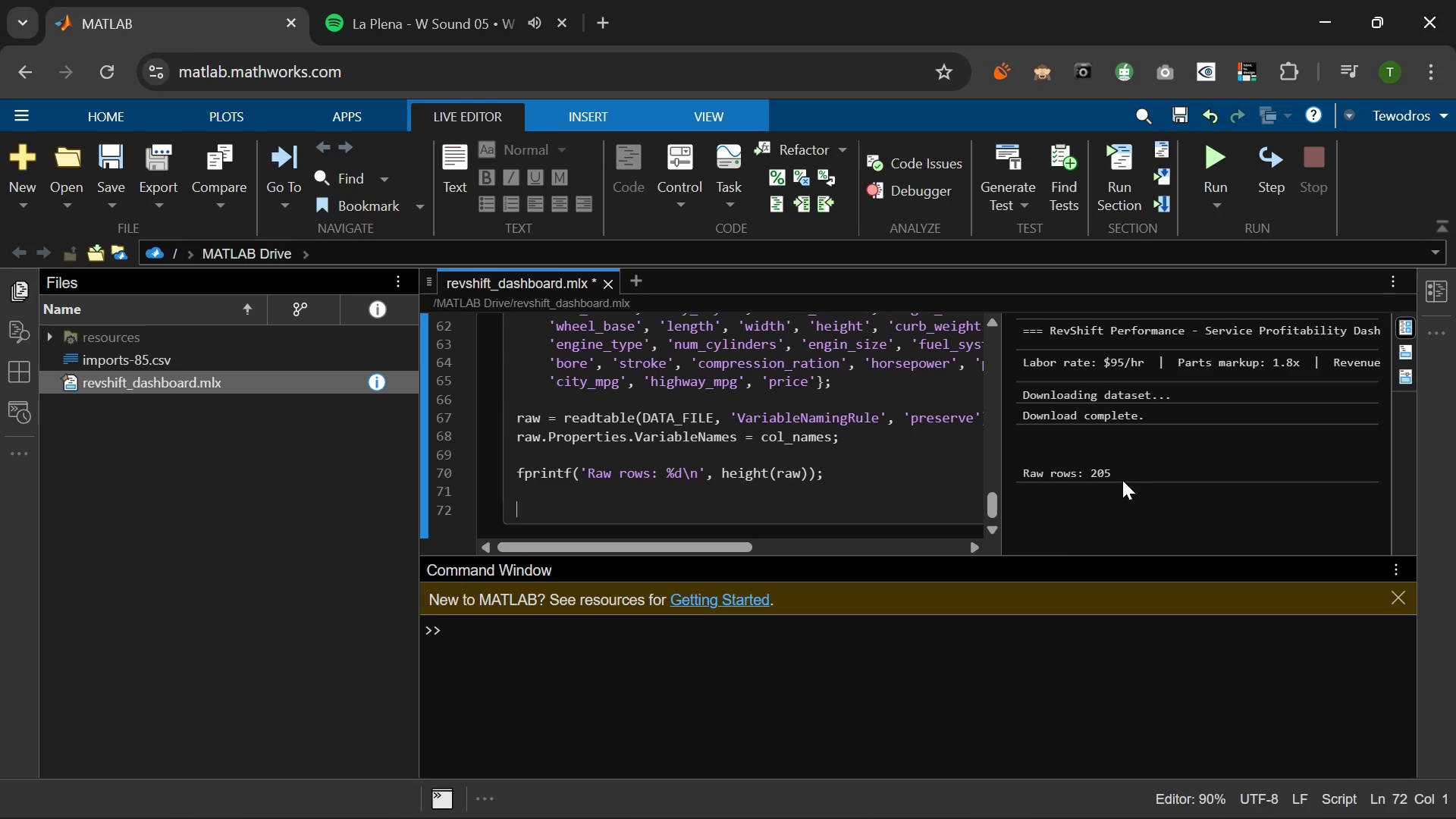 
left_click_drag(start_coordinate=[1110, 466], to_coordinate=[1081, 482])
 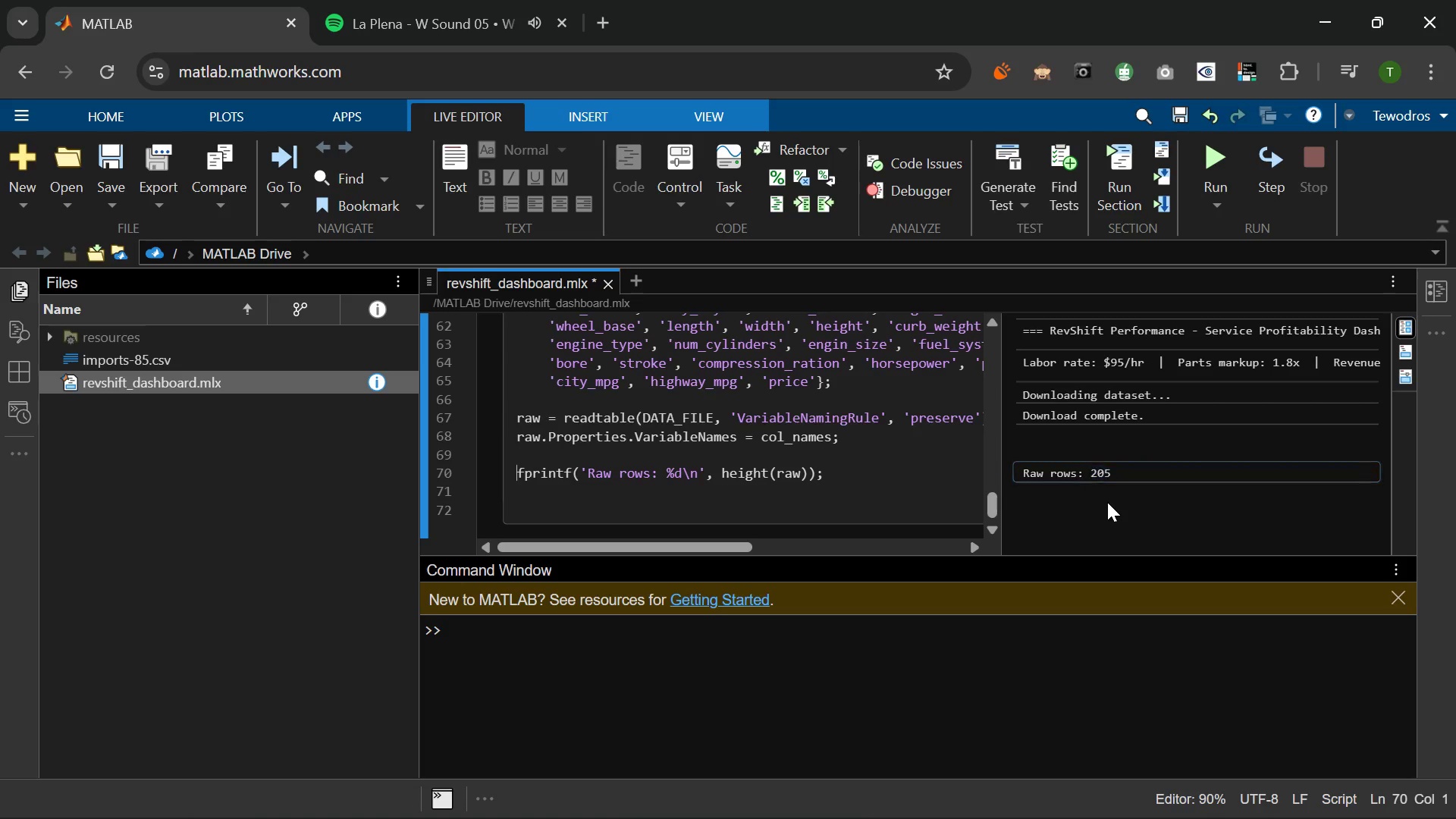 
left_click([1107, 502])
 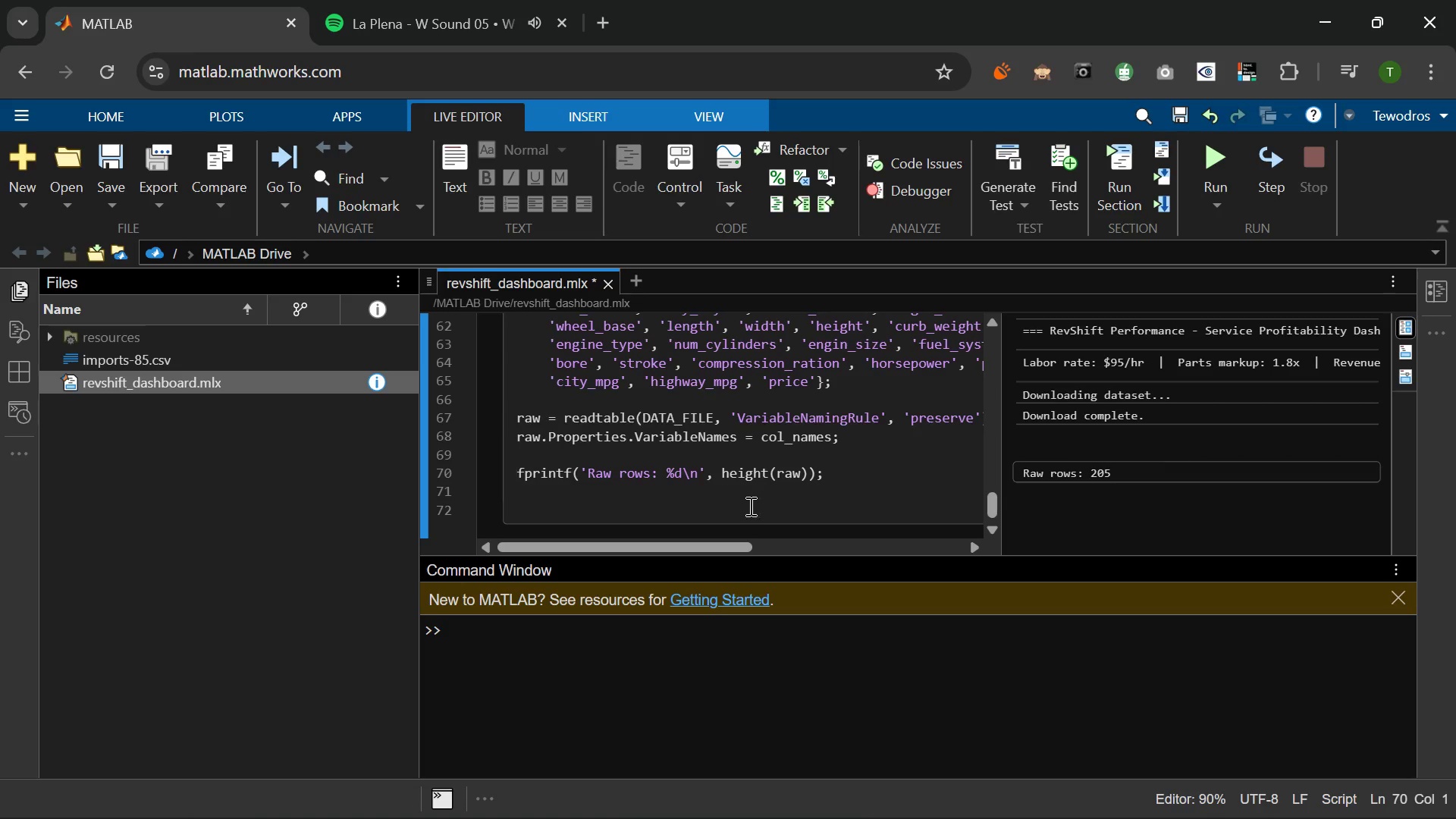 
left_click([749, 506])
 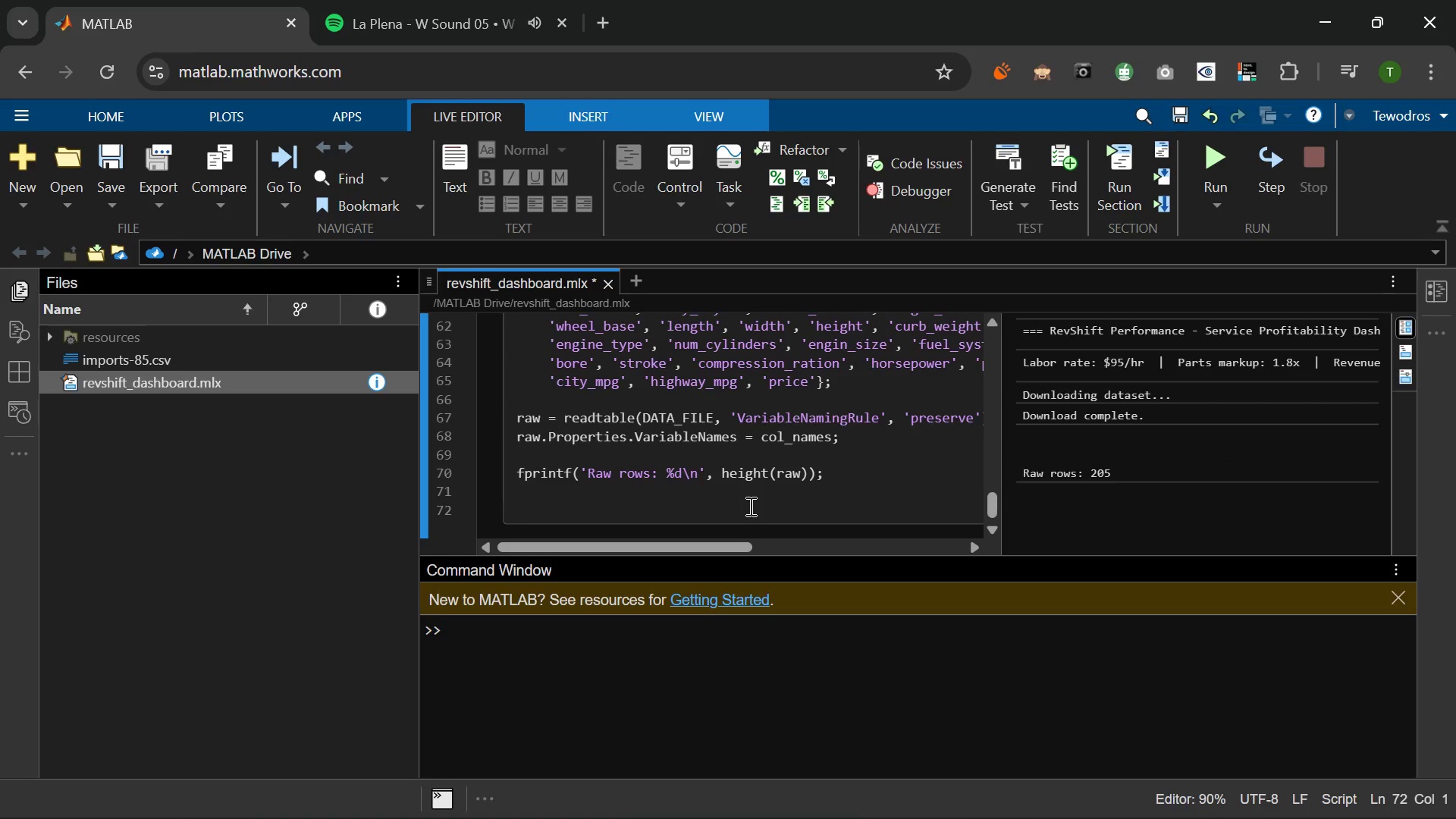 
type([MediaTrackPrevious]%% 3. Data Cleaning[VolumeUp][VolumeUp][VolumeUp])
 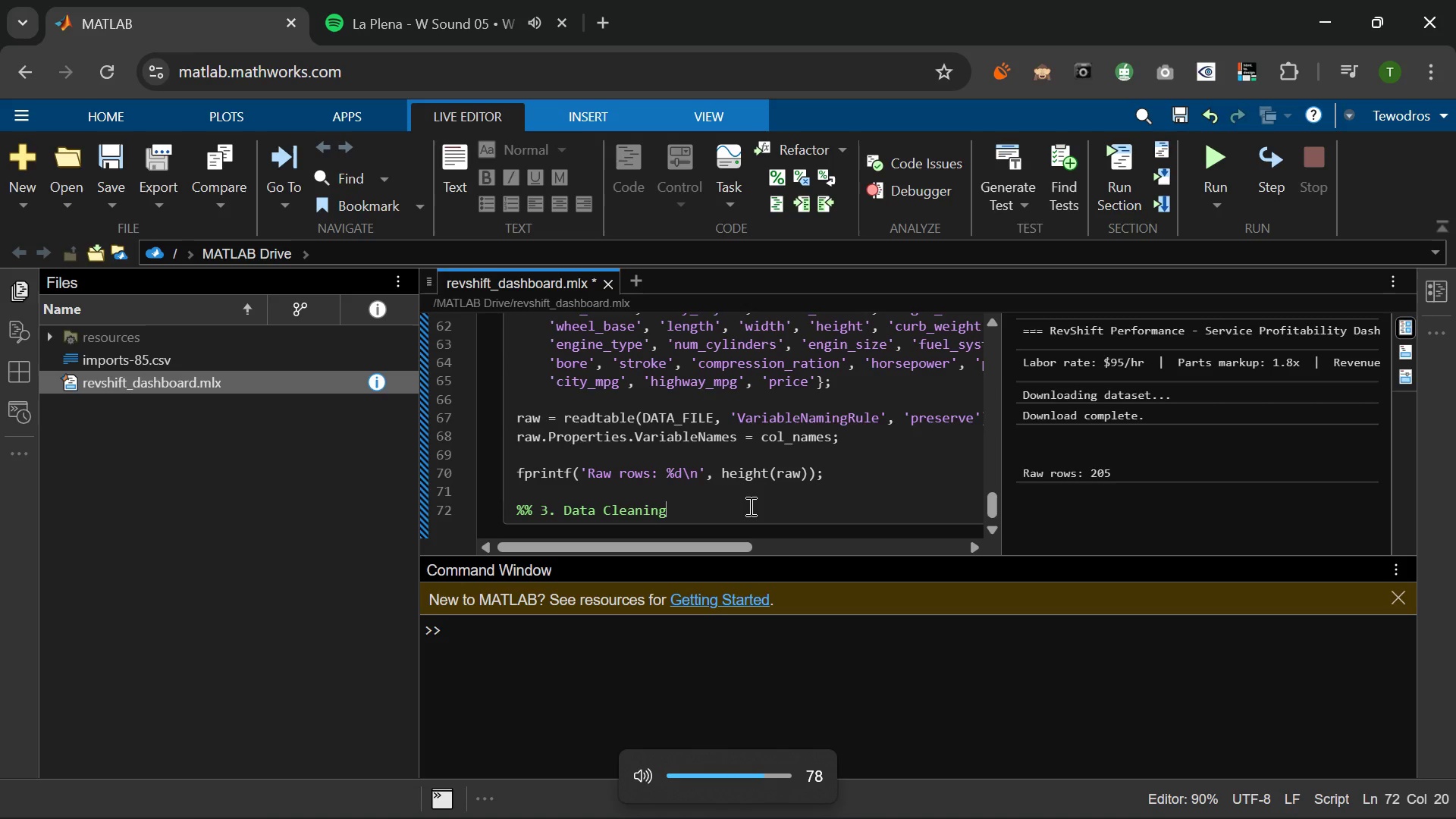 
left_click([1301, 802])
 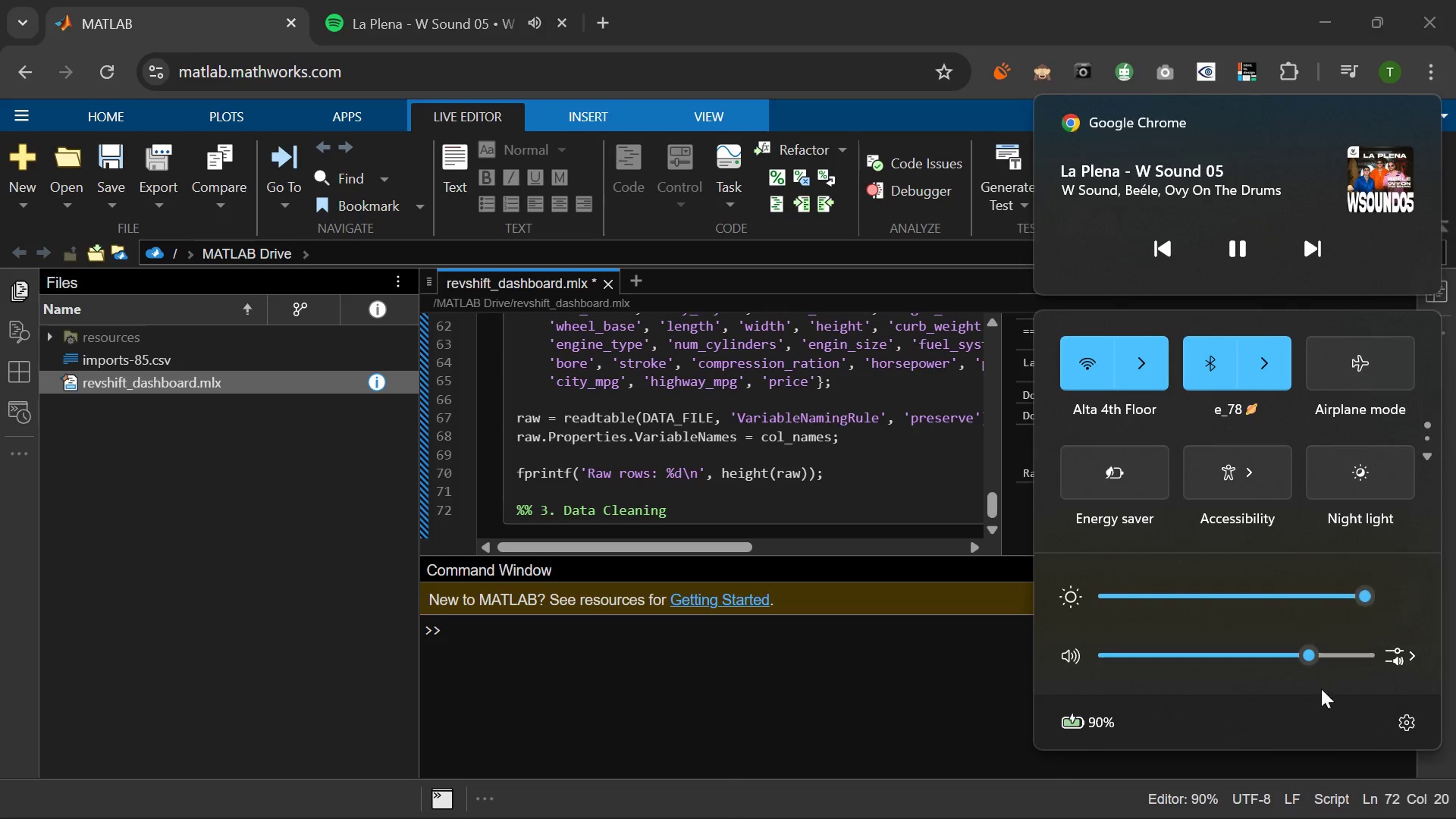 
left_click_drag(start_coordinate=[1311, 666], to_coordinate=[1329, 666])
 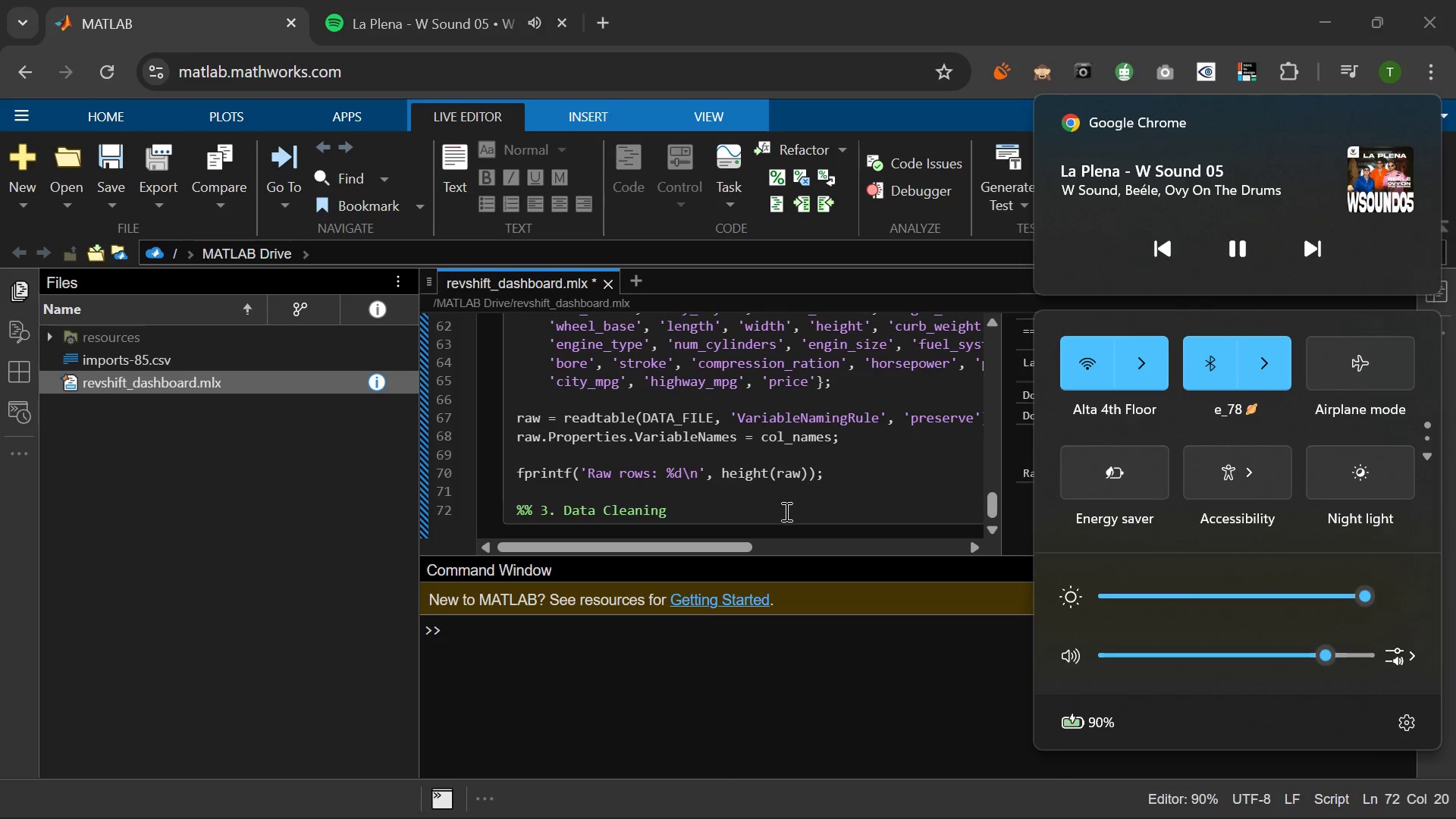 
left_click([783, 511])
 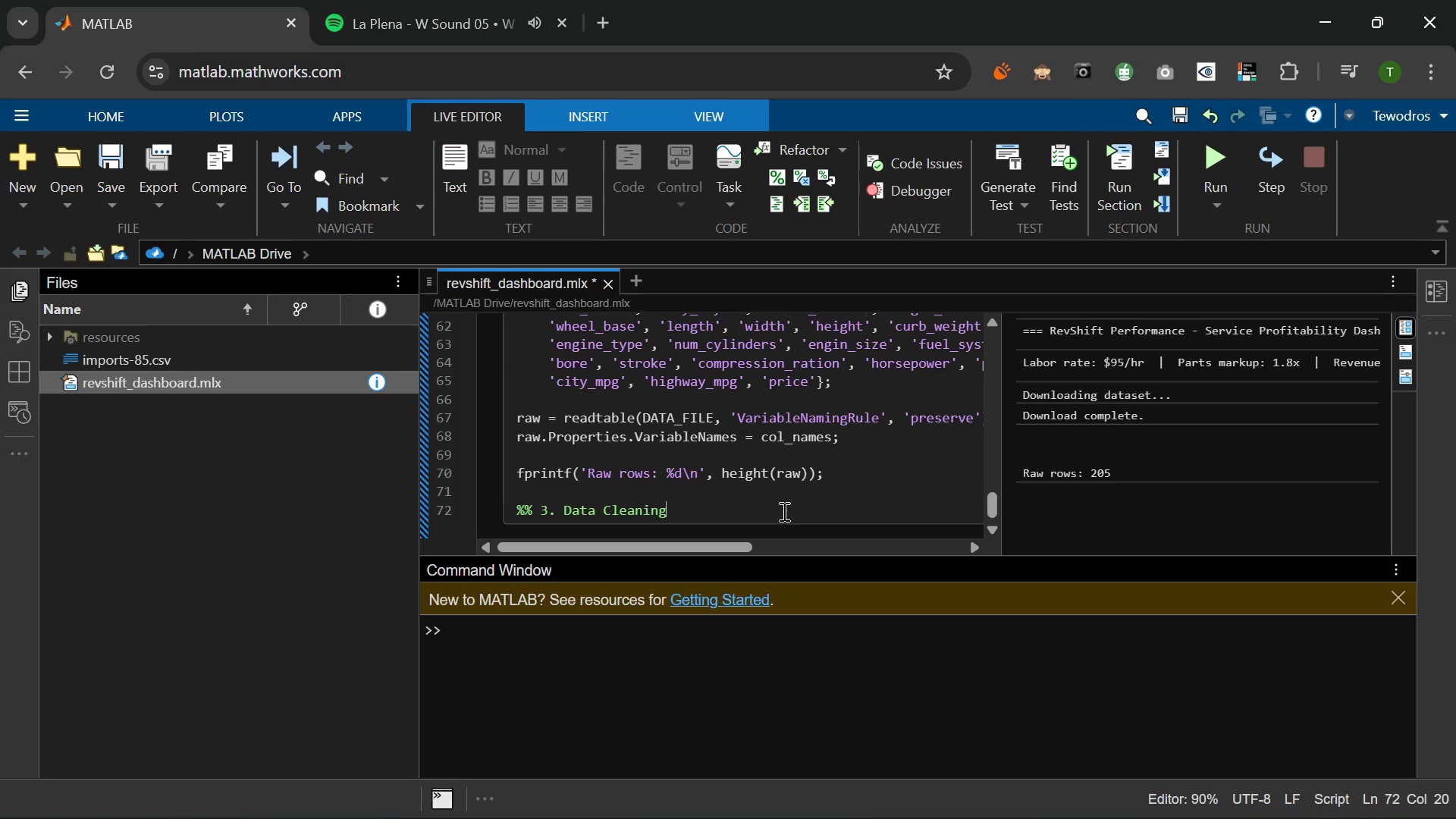 
key(Space)
 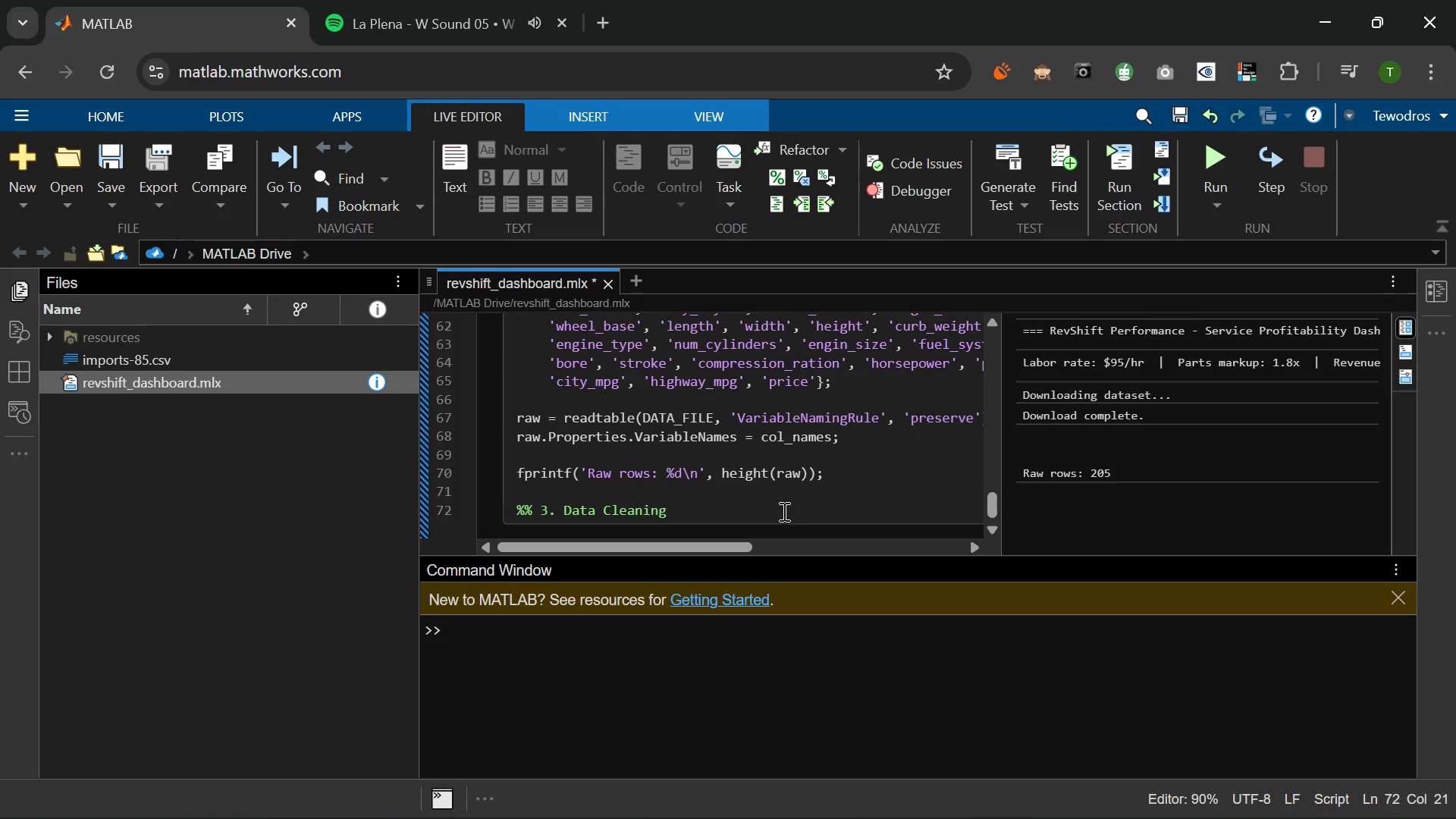 
key(Enter)
 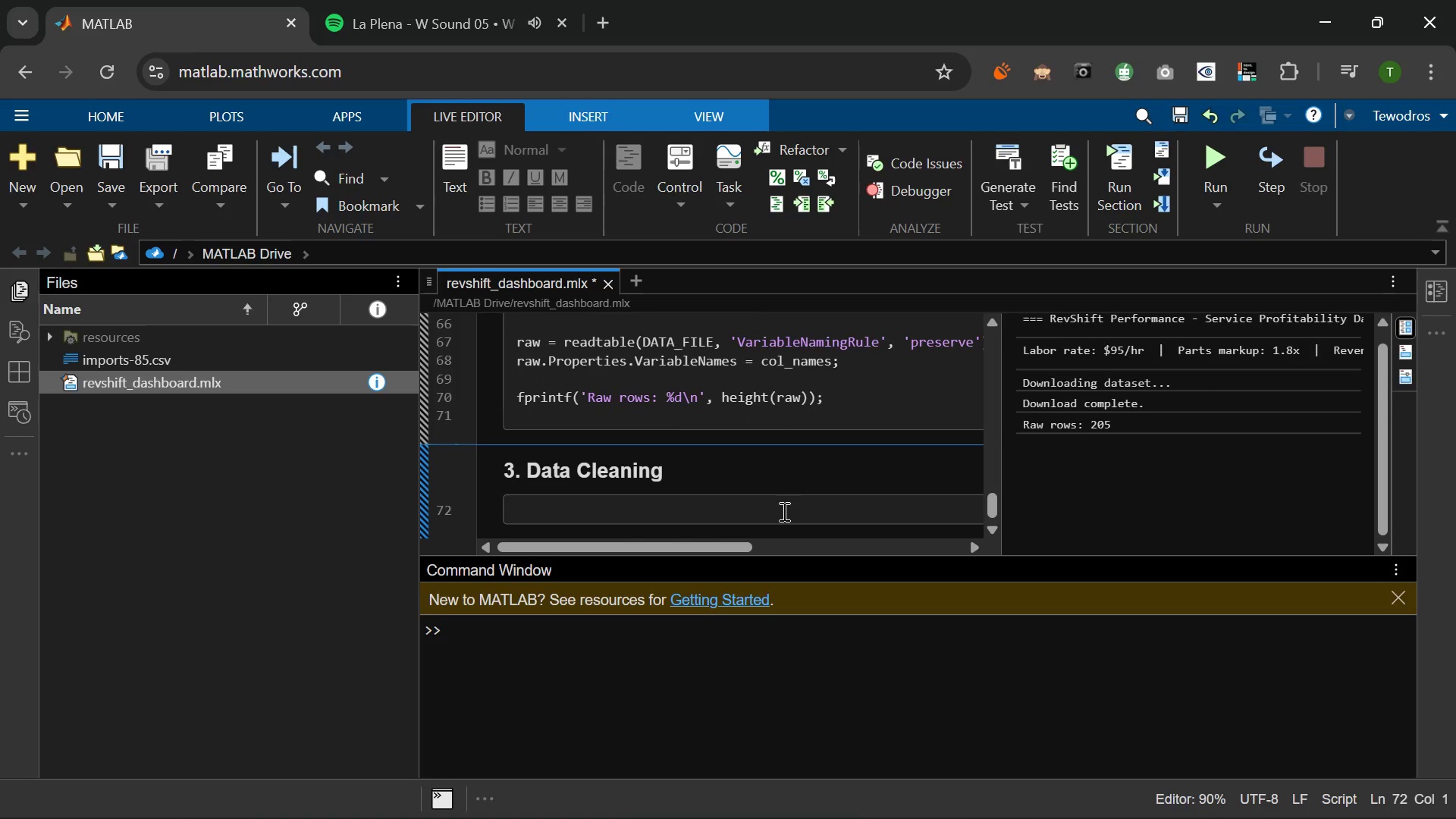 
wait(11.34)
 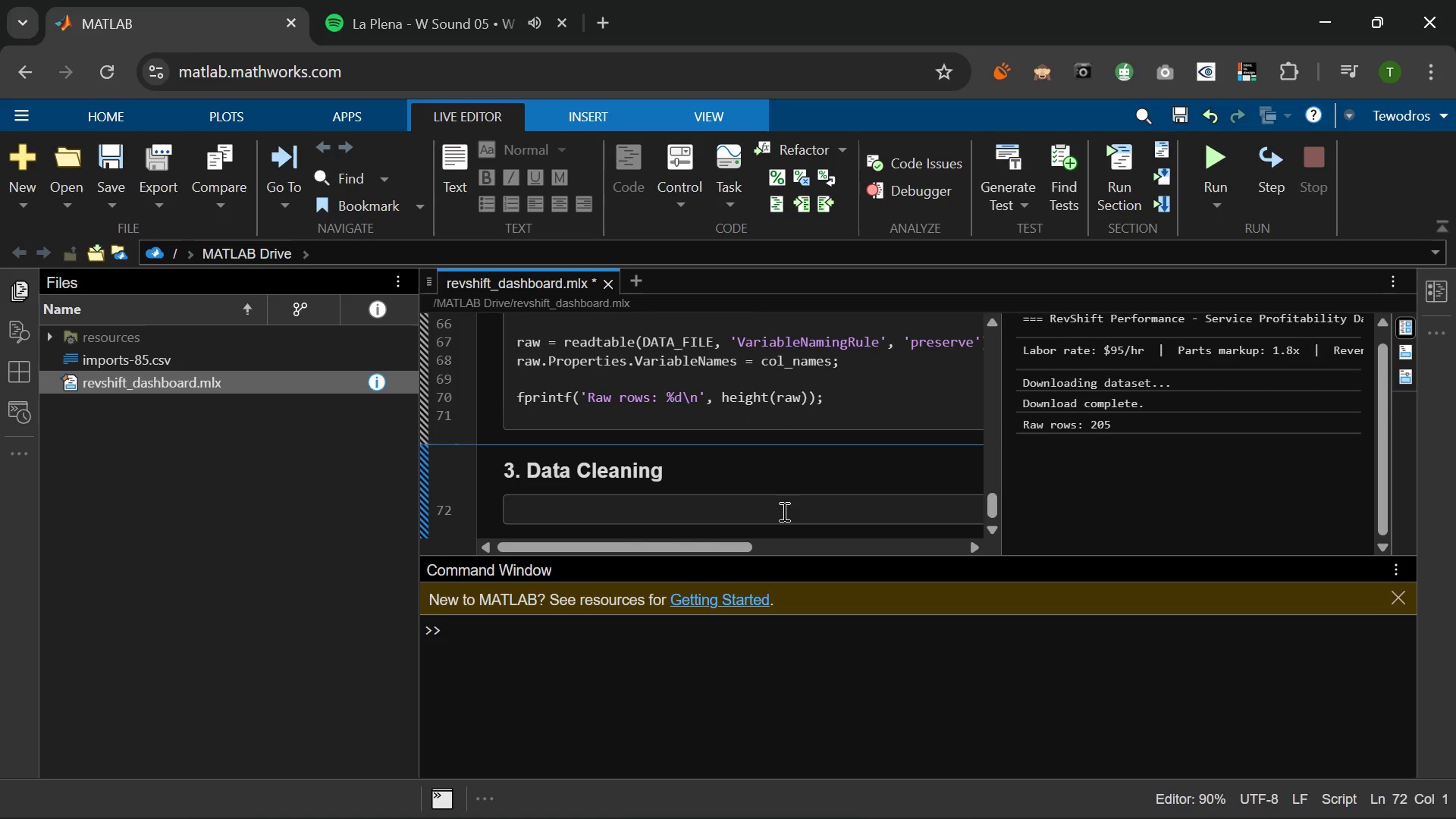 
type(% UCI encodes missin values as '?)
 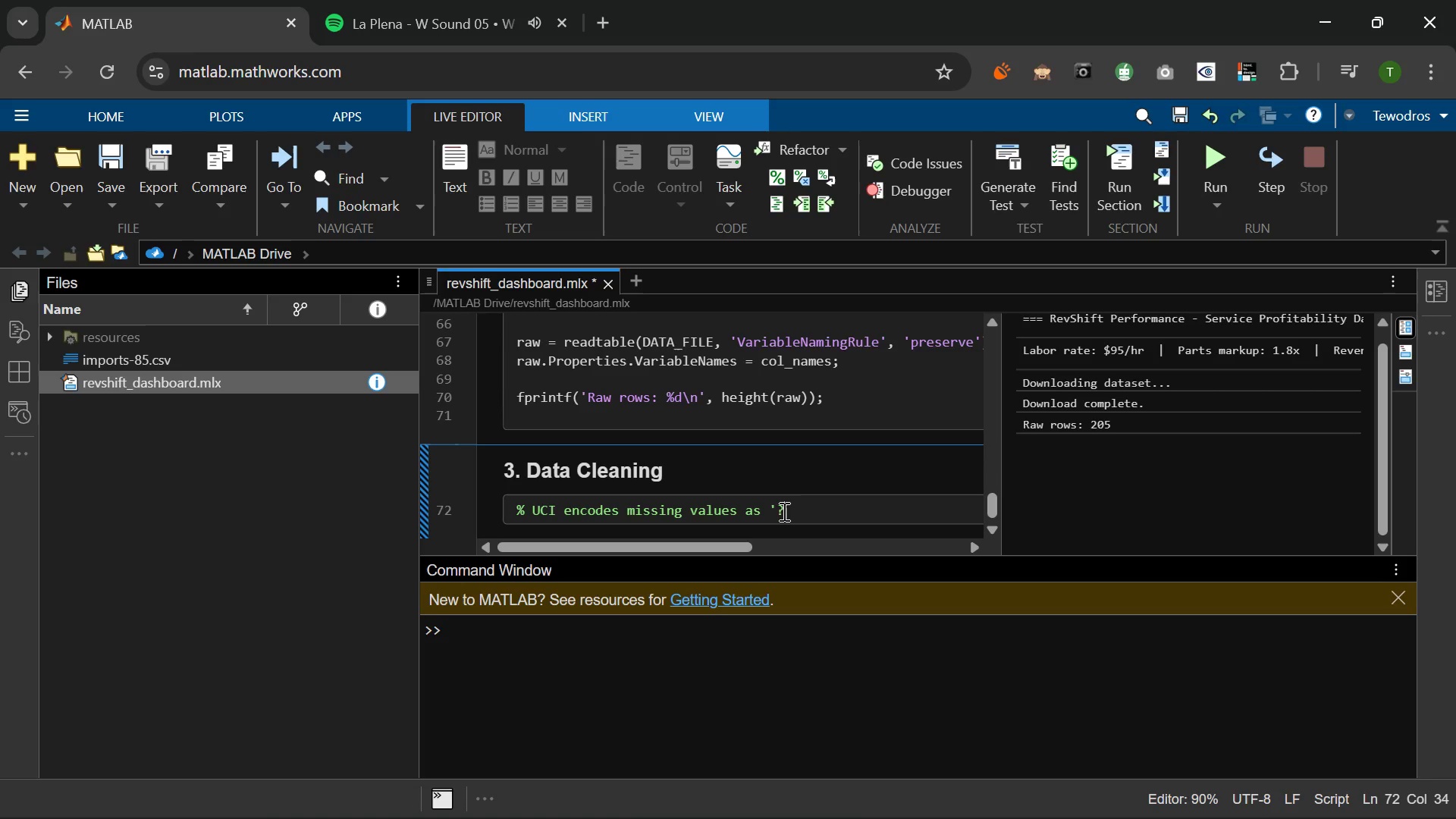 
type(' - replace with NaM)
key(Backspace)
type(N AND drop rows)
 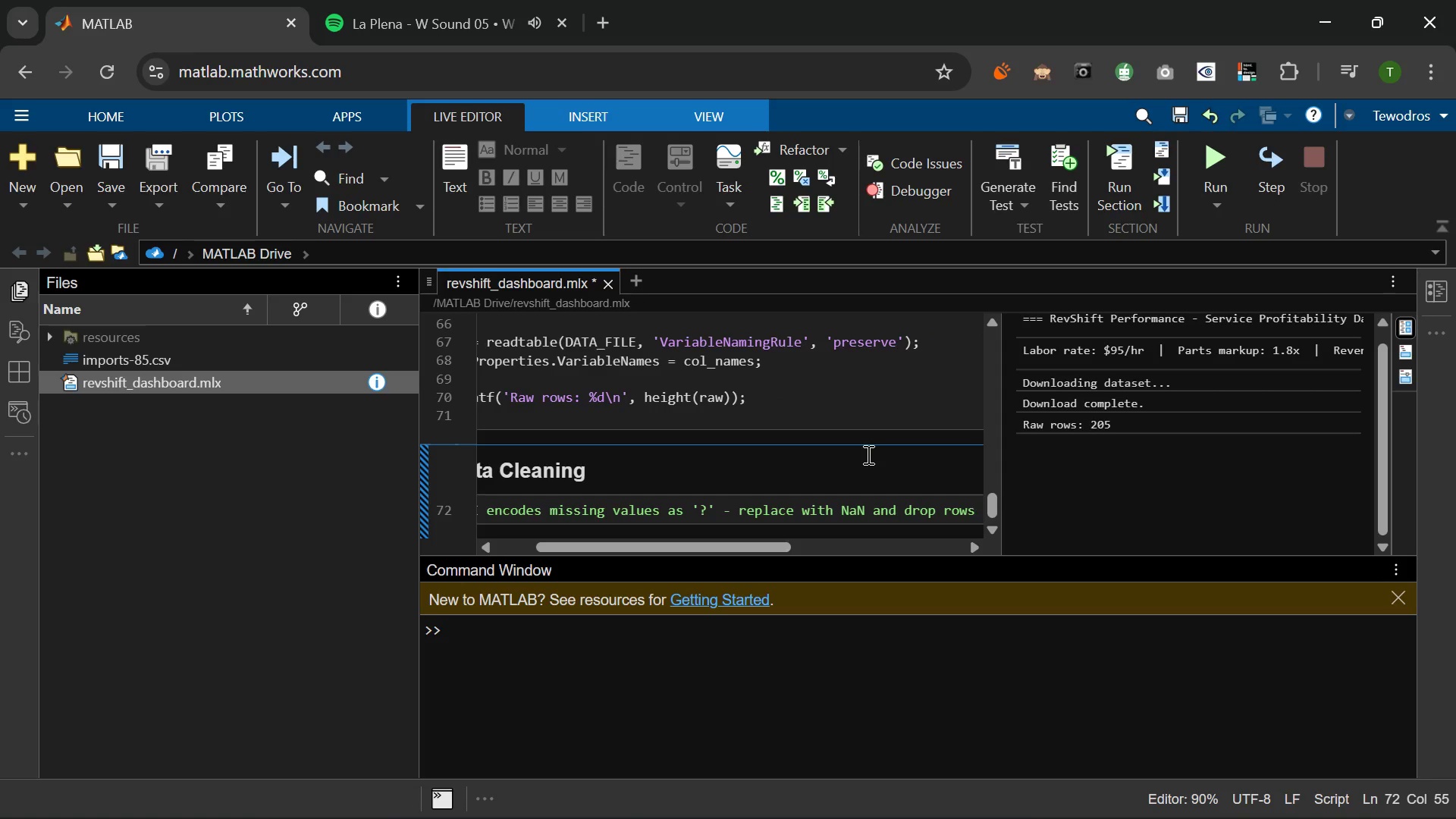 
key(Enter)
 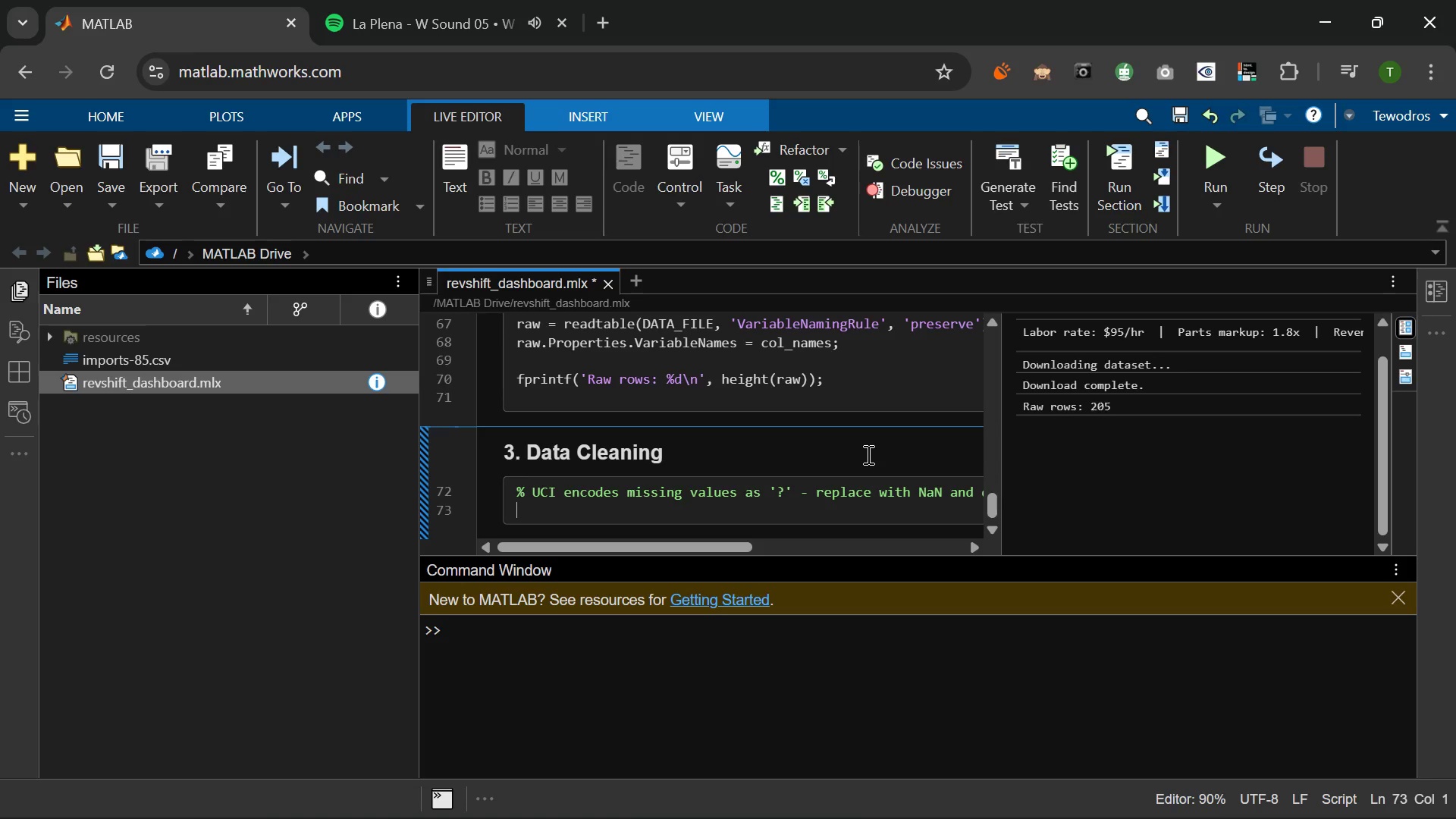 
type(% missing criticaa)
key(Backspace)
type(l financial fiels)
key(Backspace)
type(ds (price, horsepowr )
key(Backspace)
type(, engin_size)
 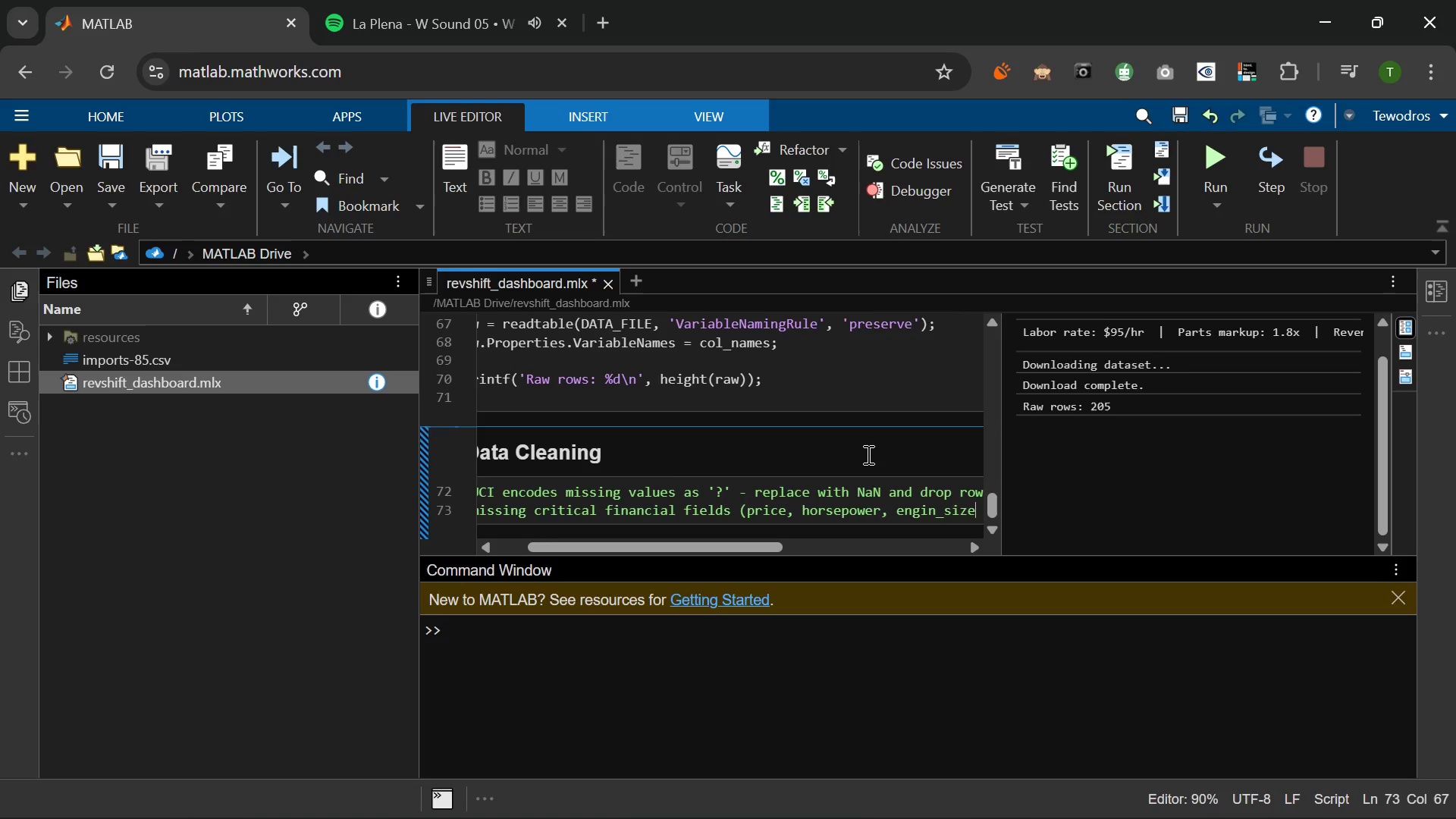 
key(ArrowRight)
 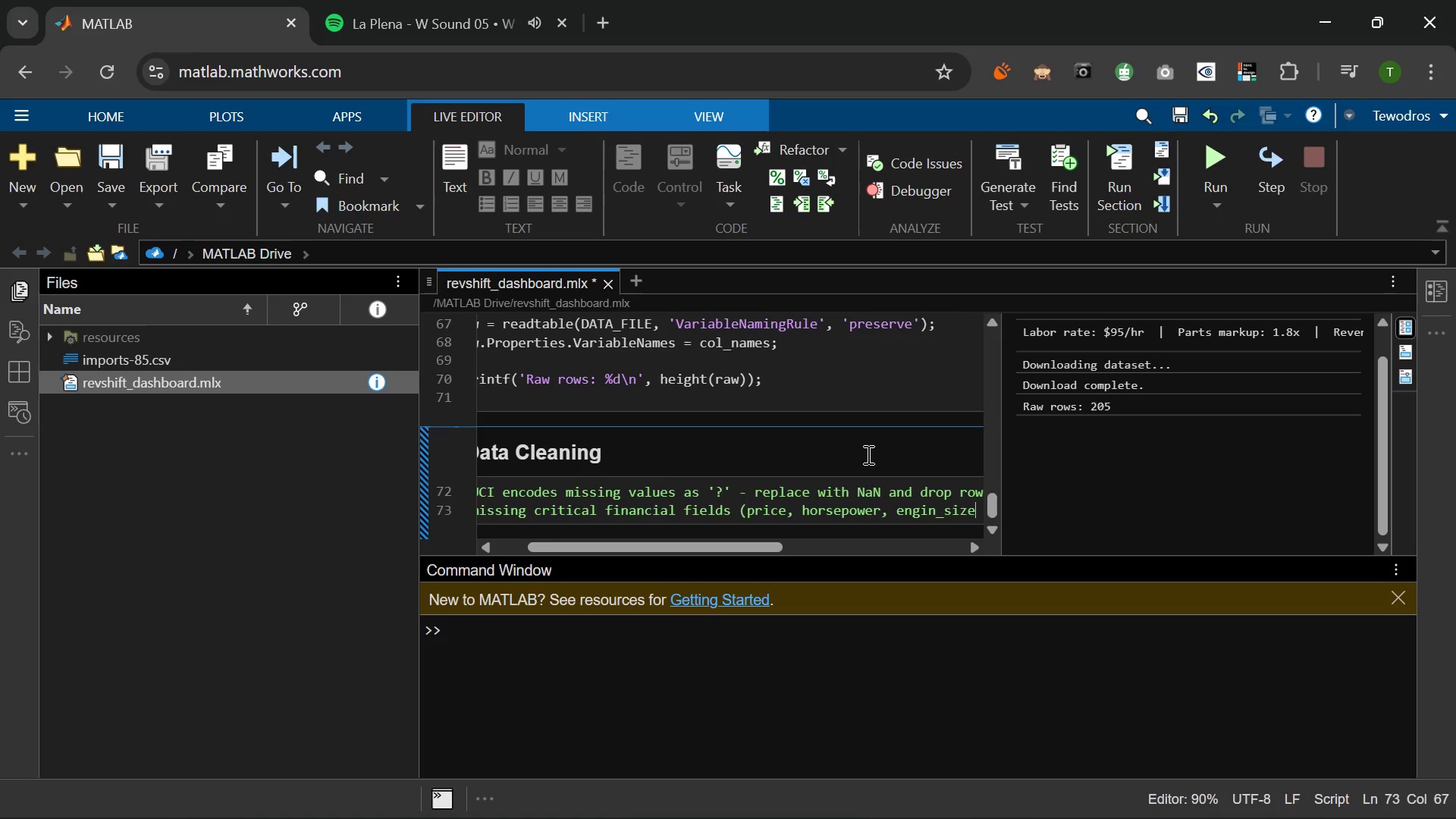 
key(ArrowRight)
 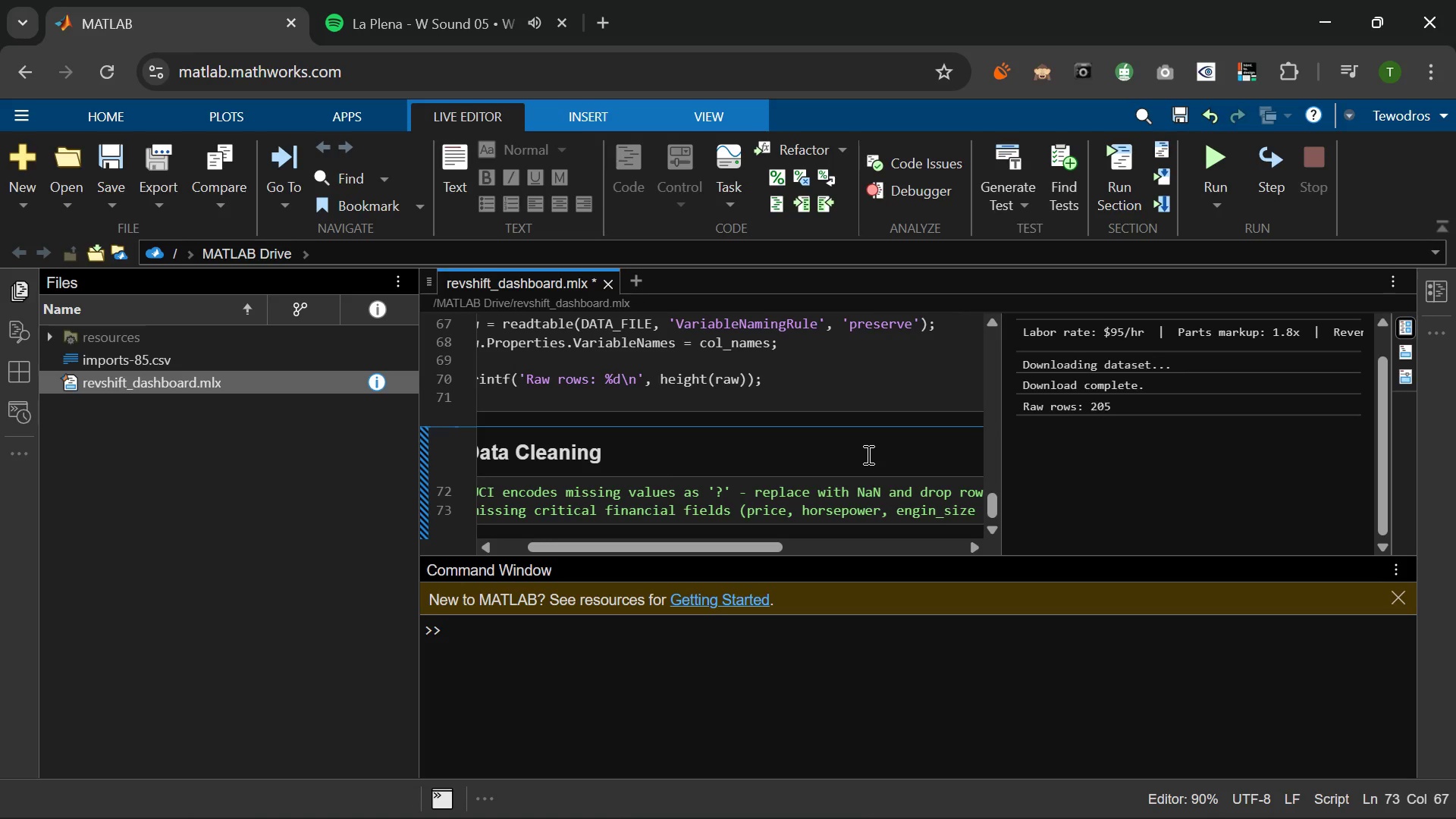 
key(Shift+0)
 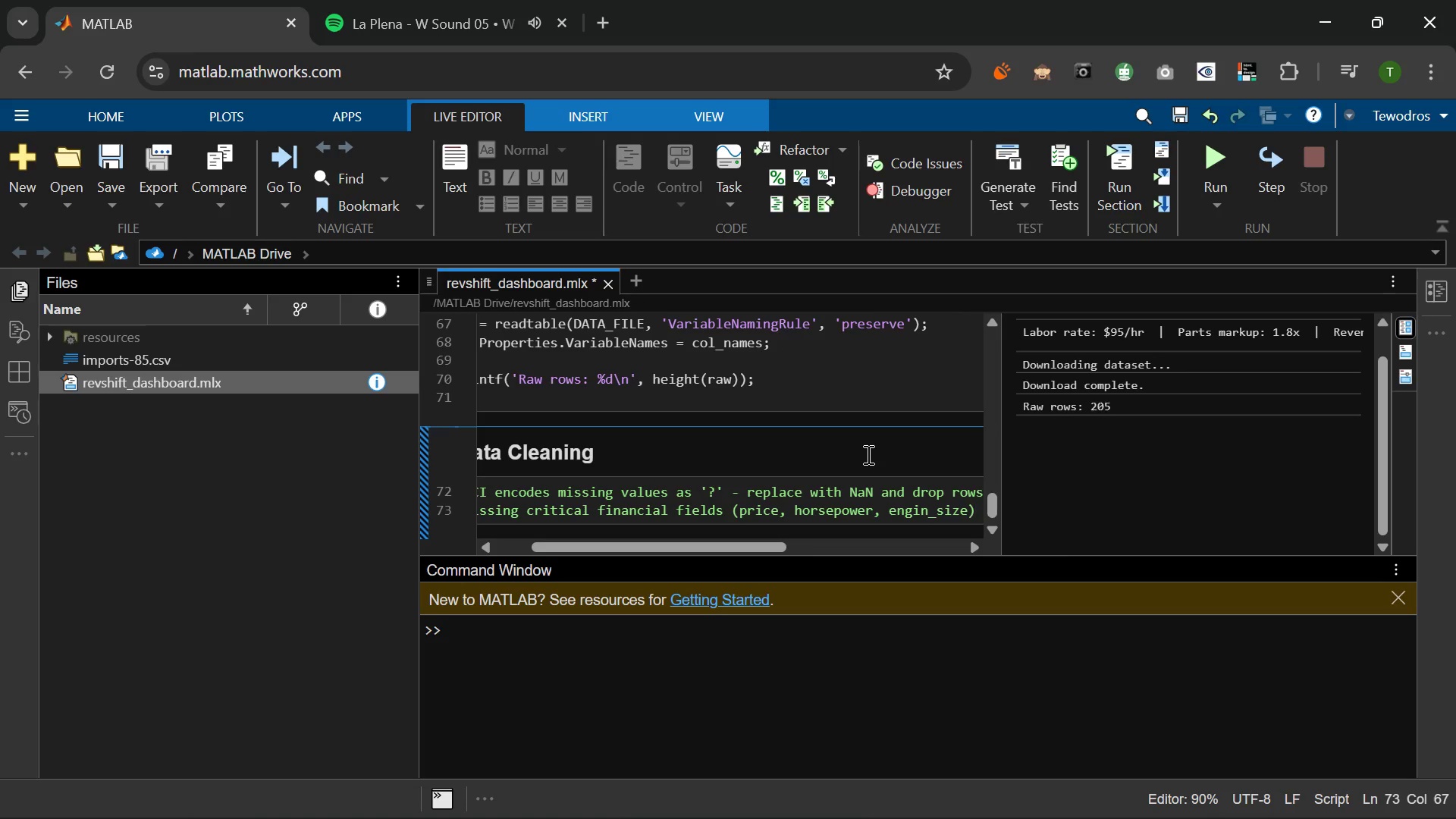 
key(Semicolon)
 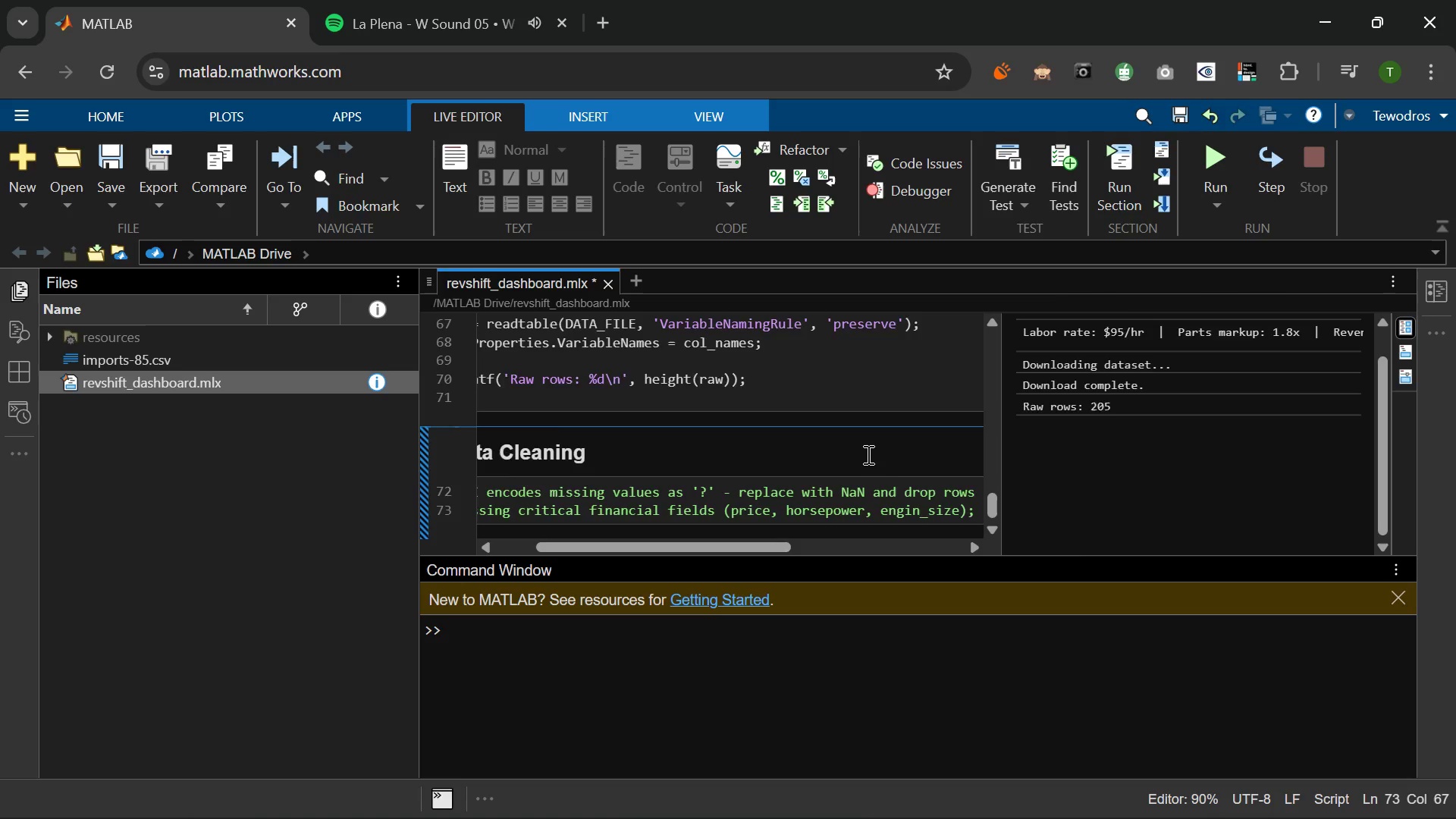 
key(Enter)
 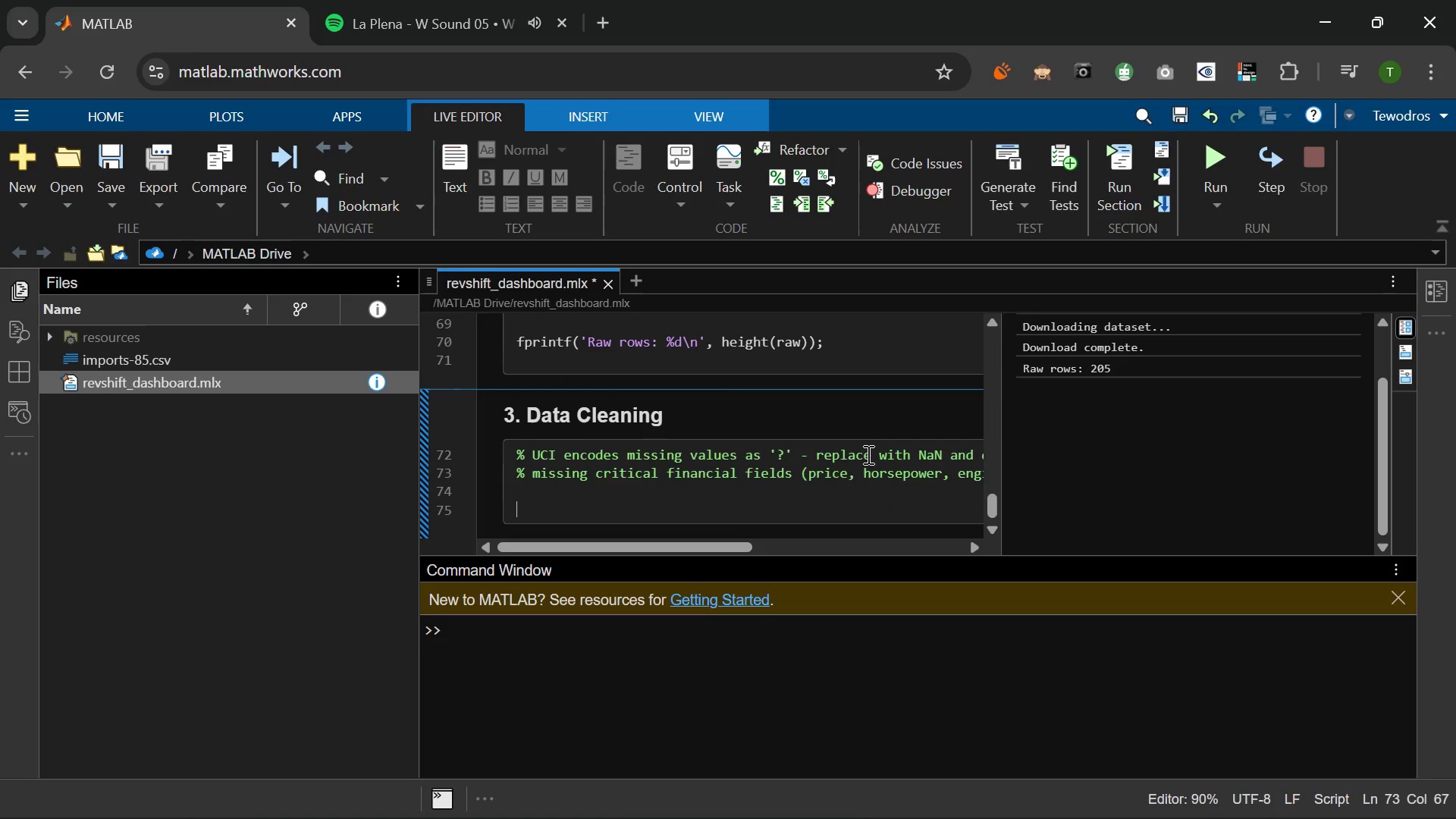 
key(Enter)
 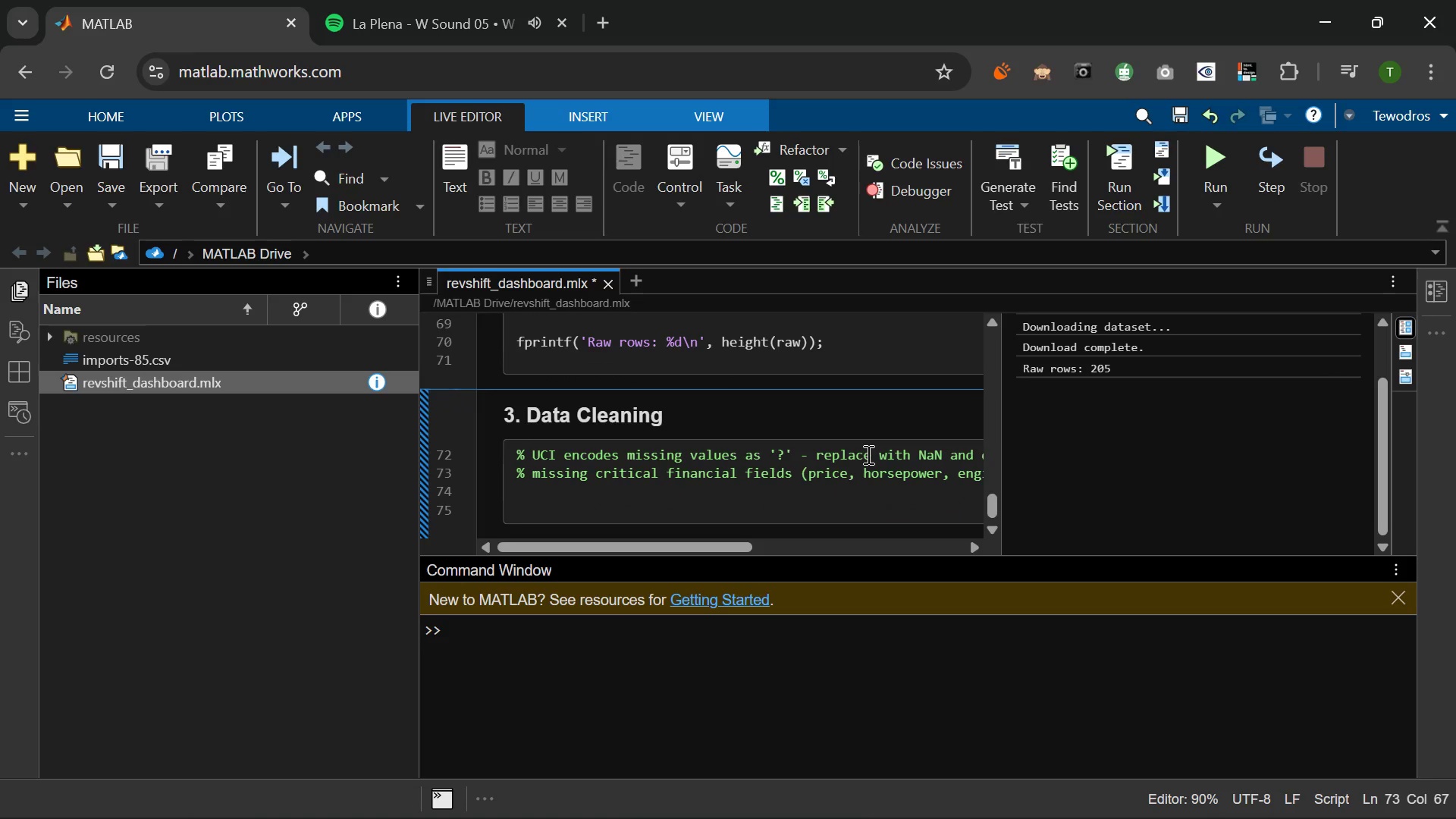 
type(% Replace ')
 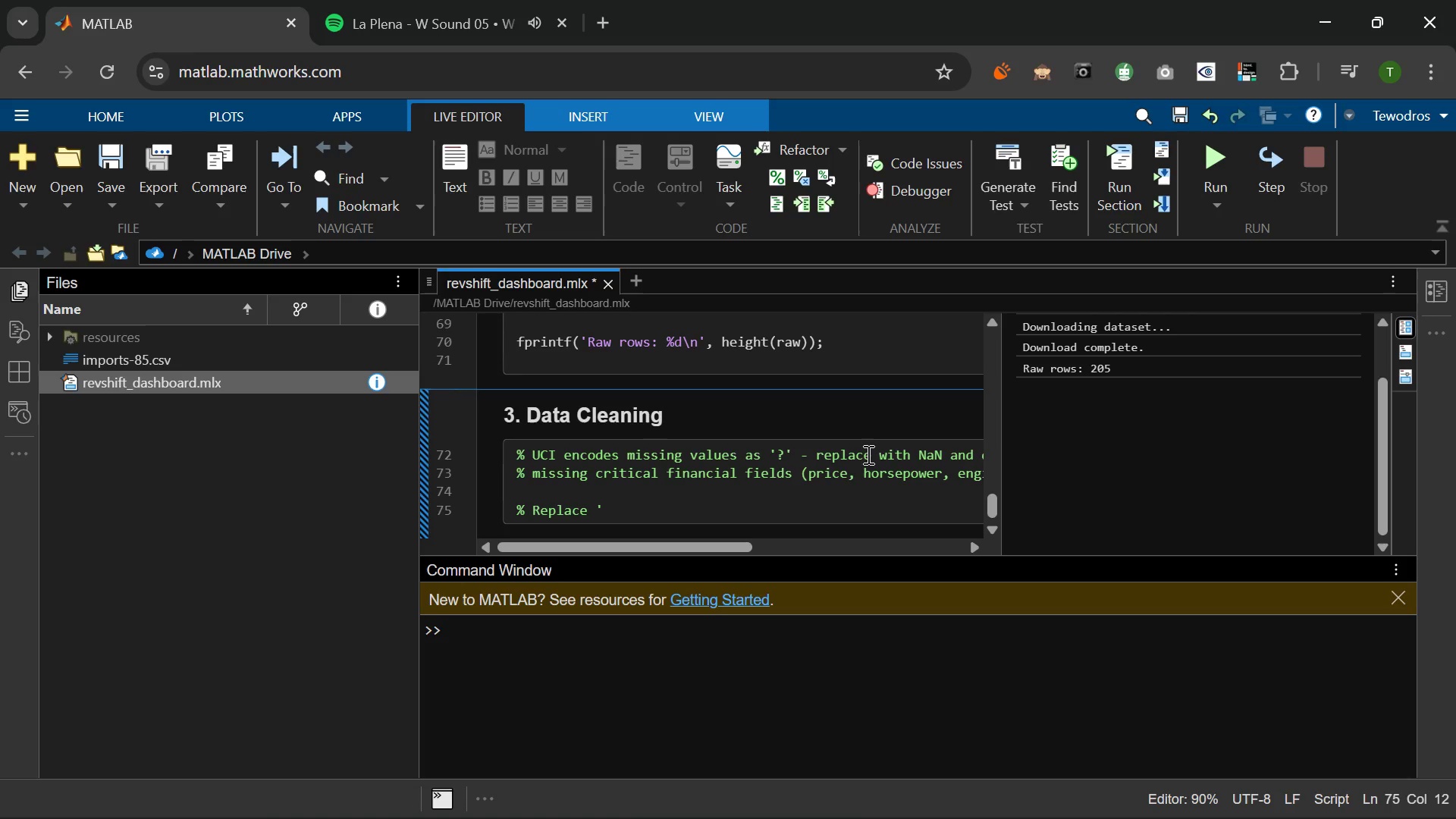 
wait(7.95)
 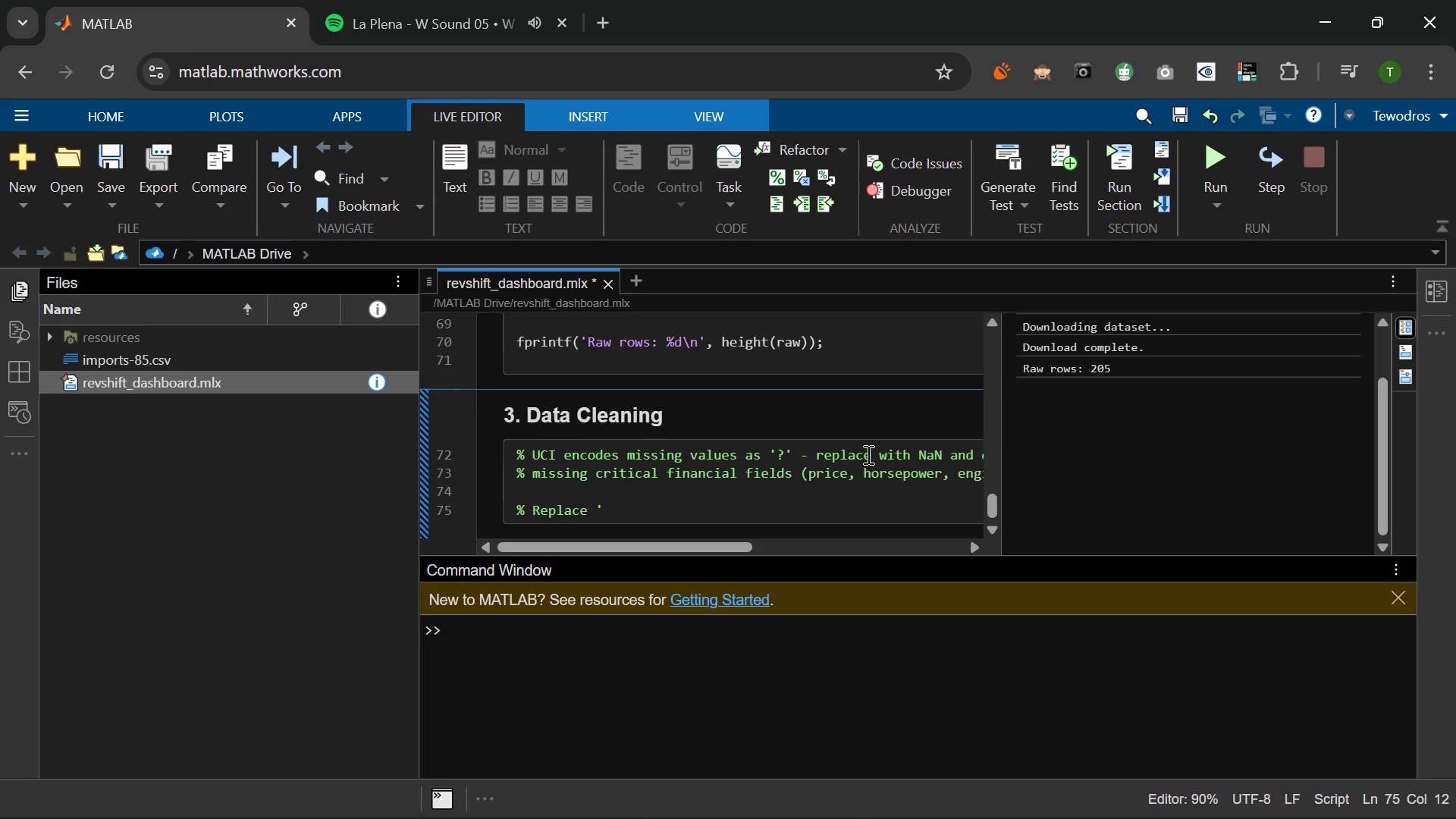 
type(?' strings with NaN)
 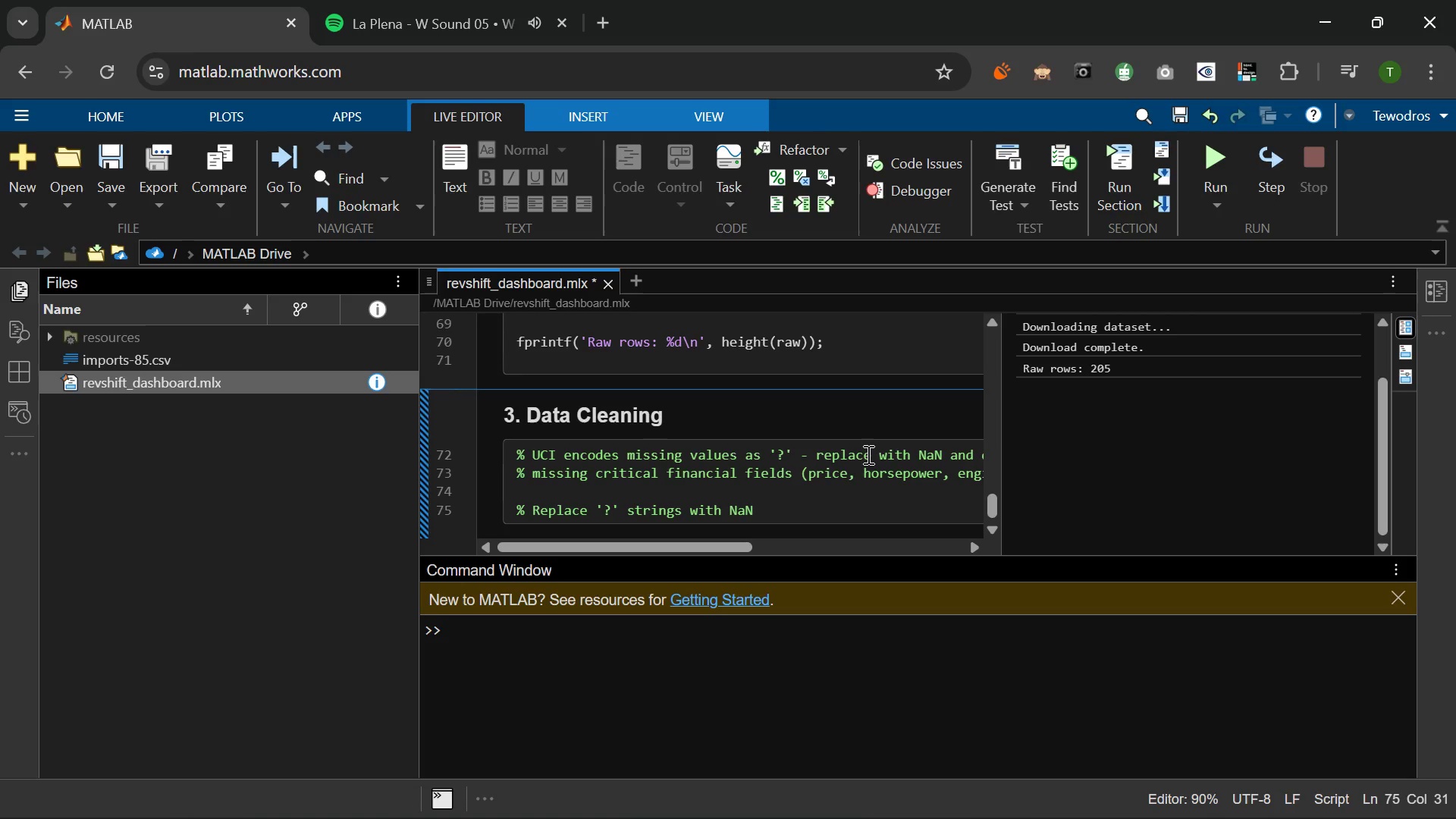 
wait(26.98)
 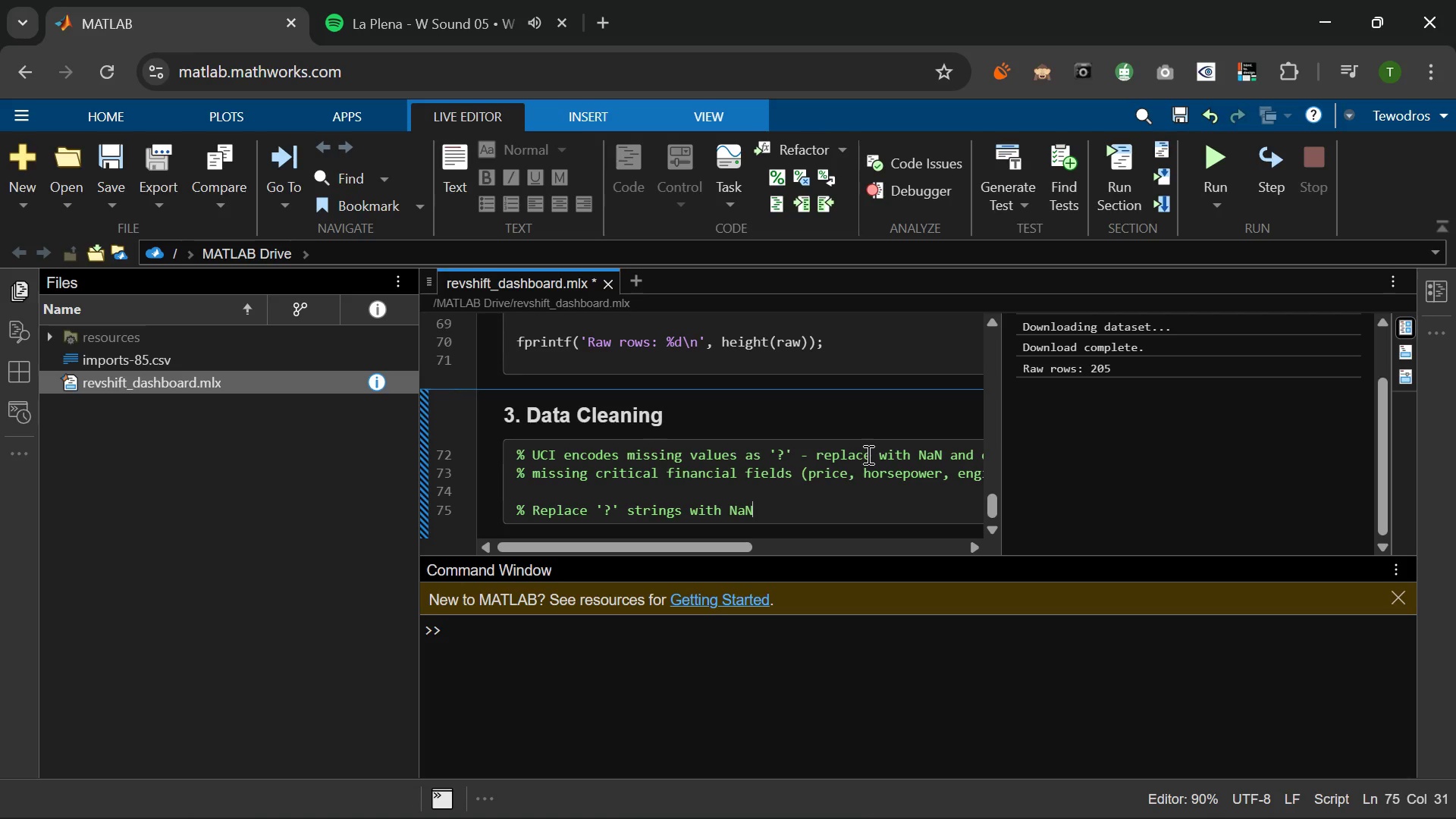 
type(a)
key(Backspace)
type( across string columns)
 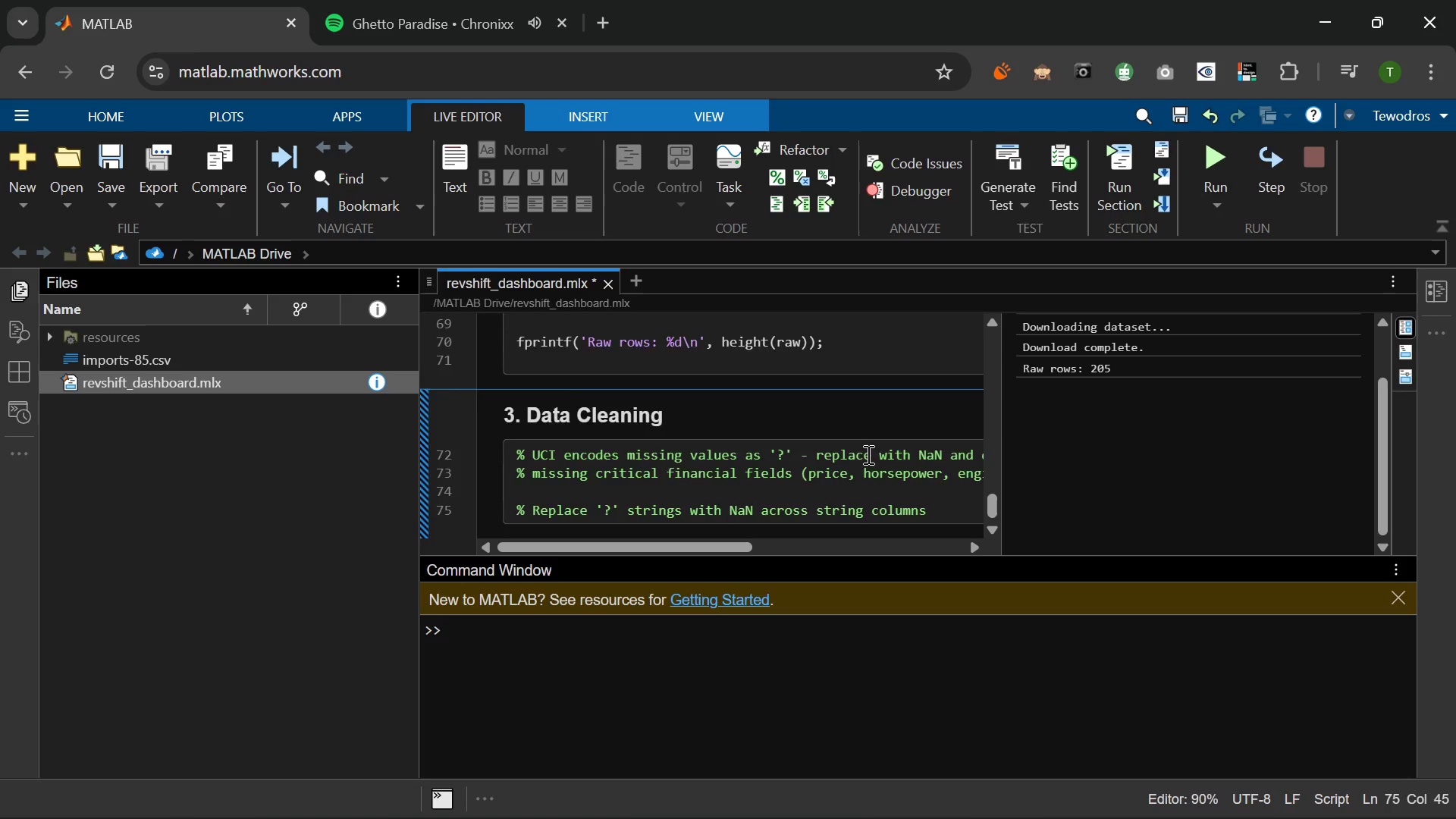 
key(Enter)
 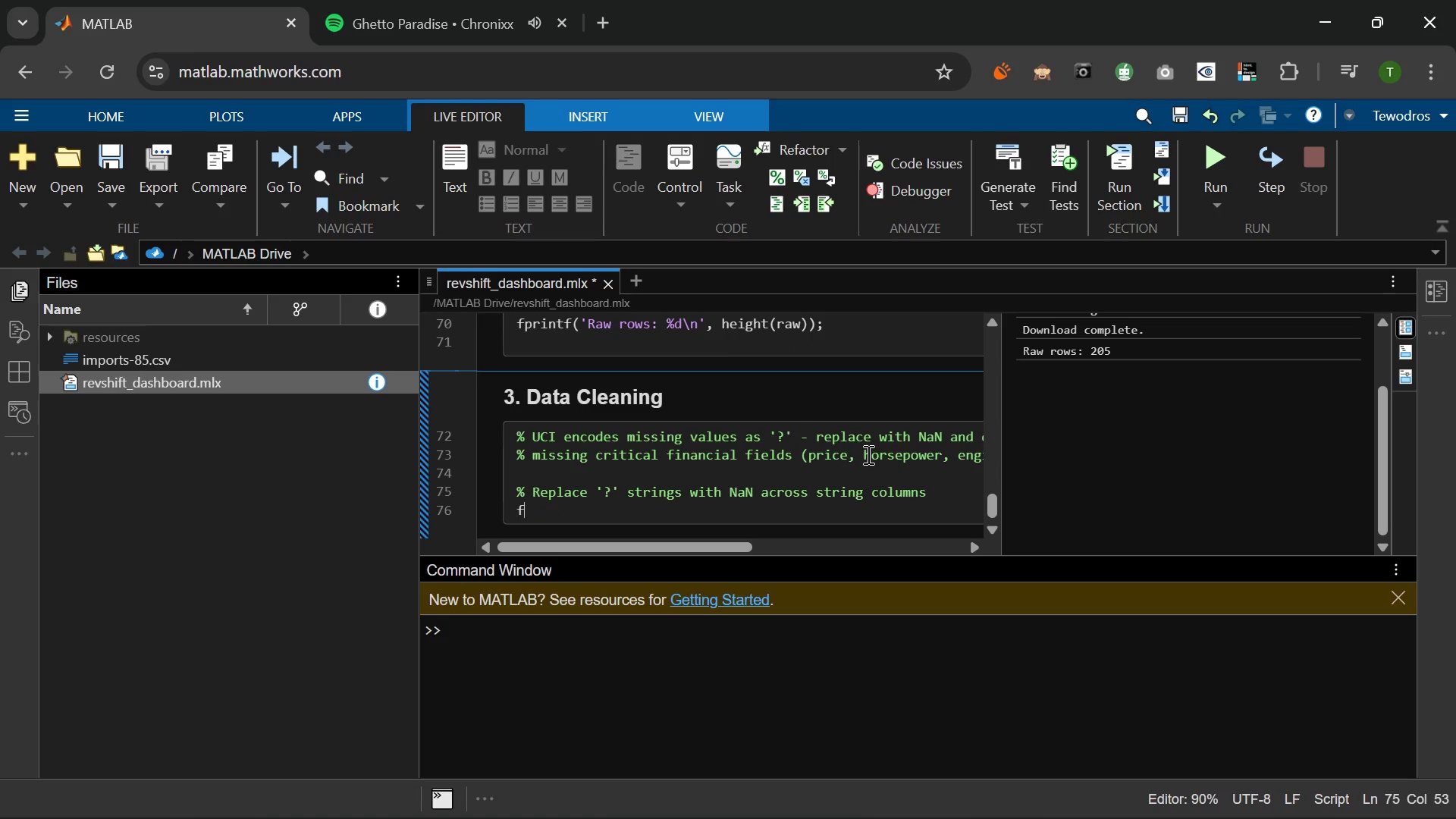 
type(for v = P)
key(Backspace)
type({)
 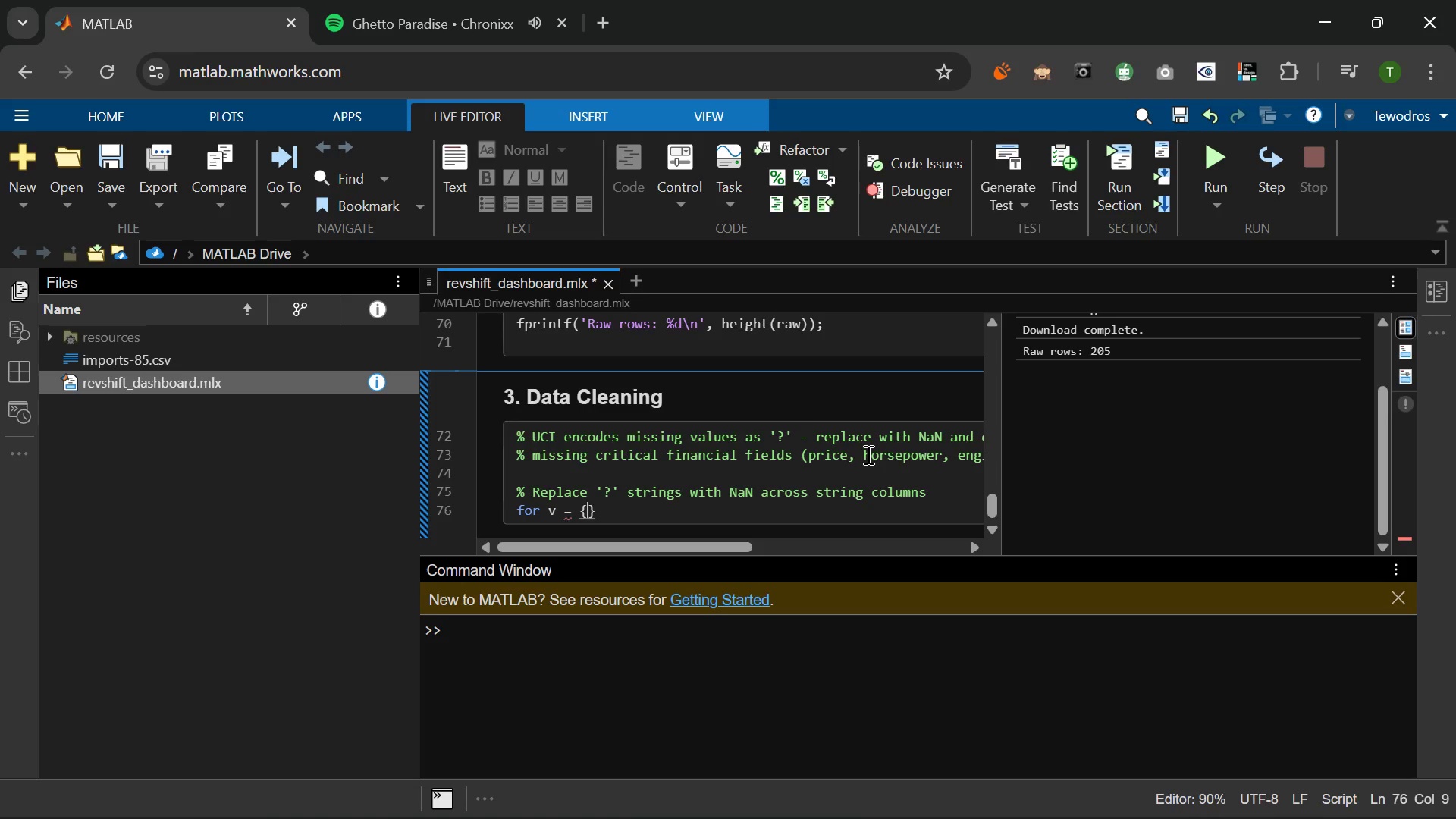 
type('price)
 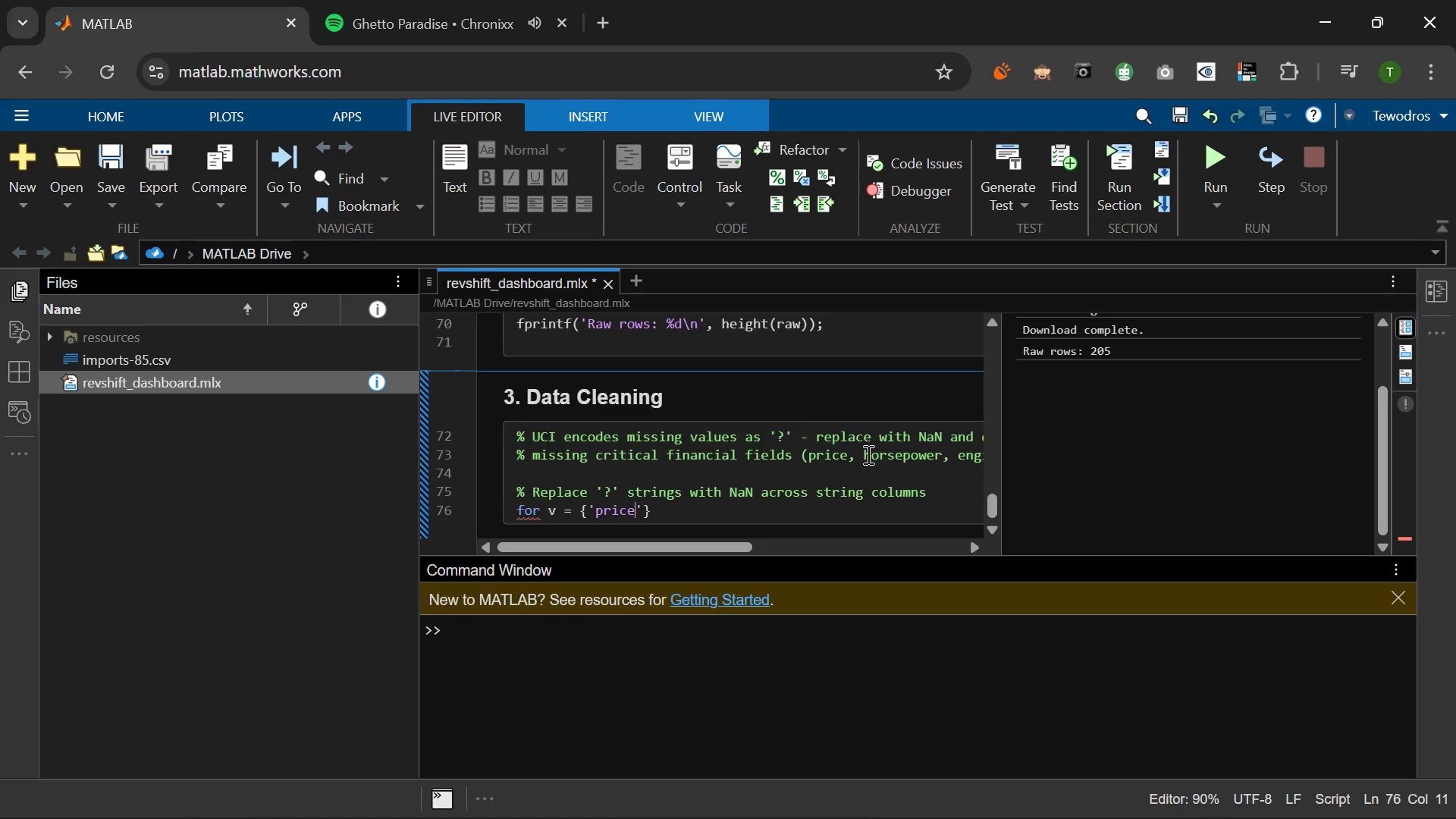 
key(ArrowRight)
 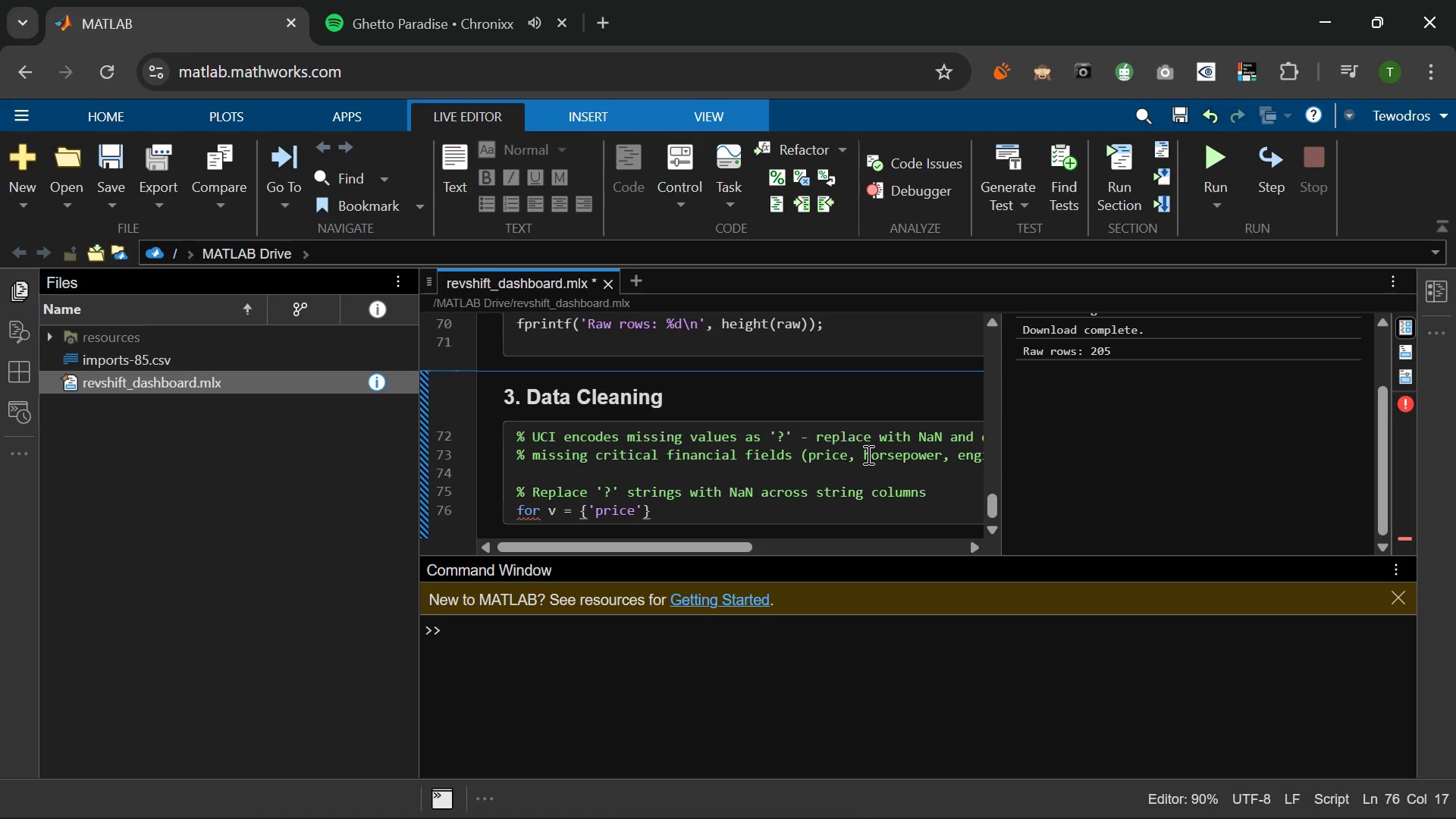 
type(, 'horsepower)
 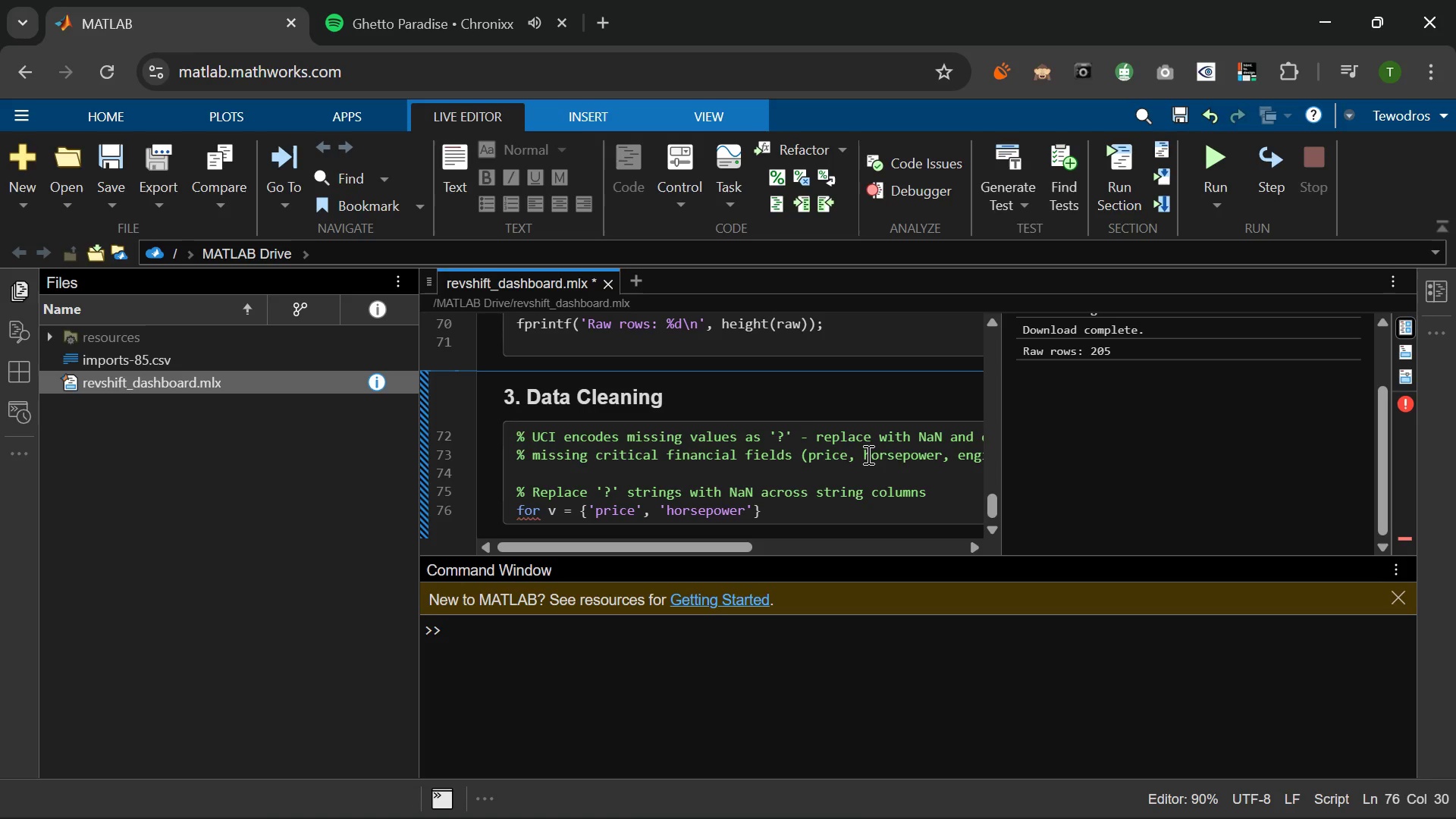 
key(ArrowRight)
 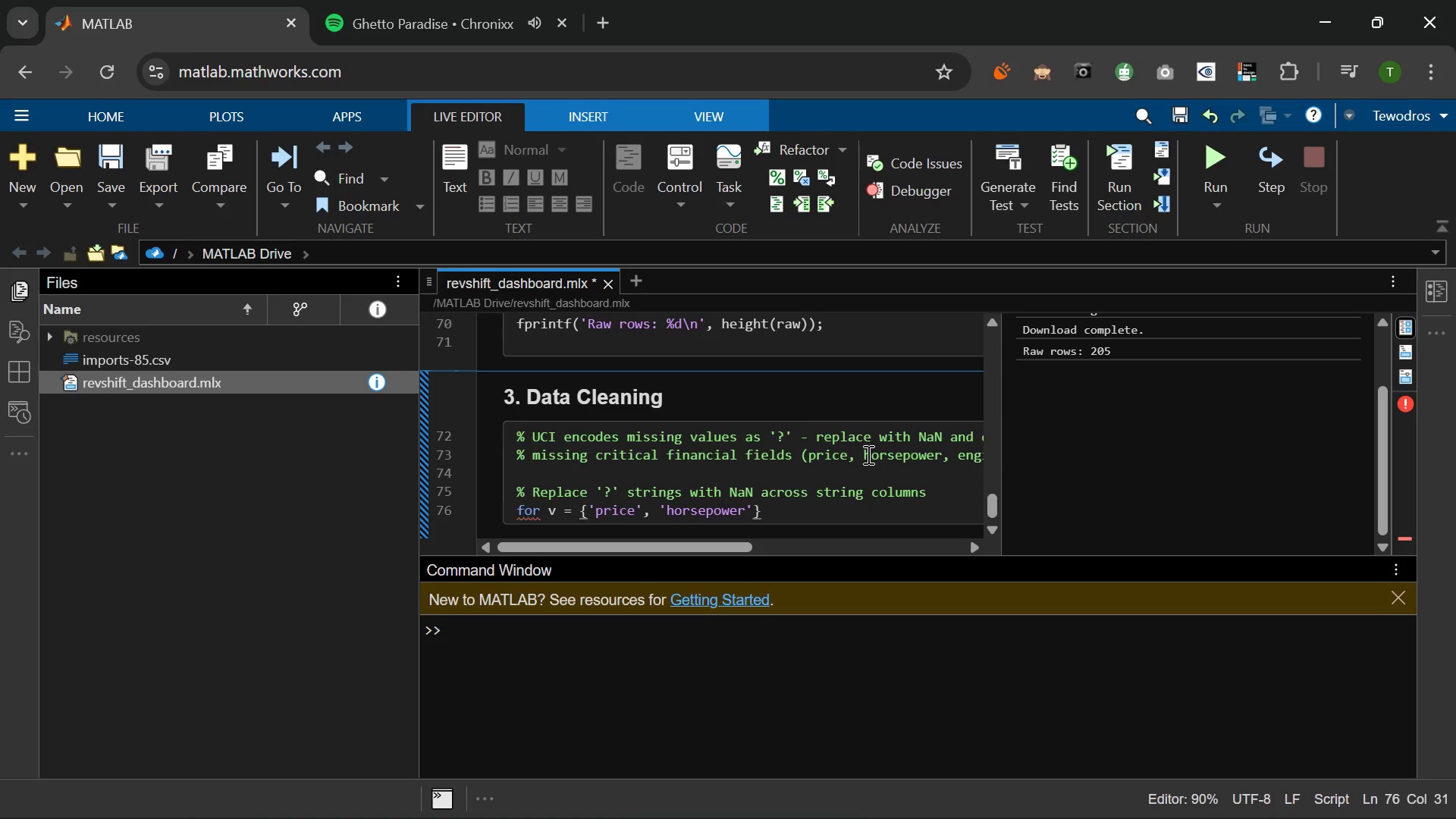 
type(, 'engin_size)
 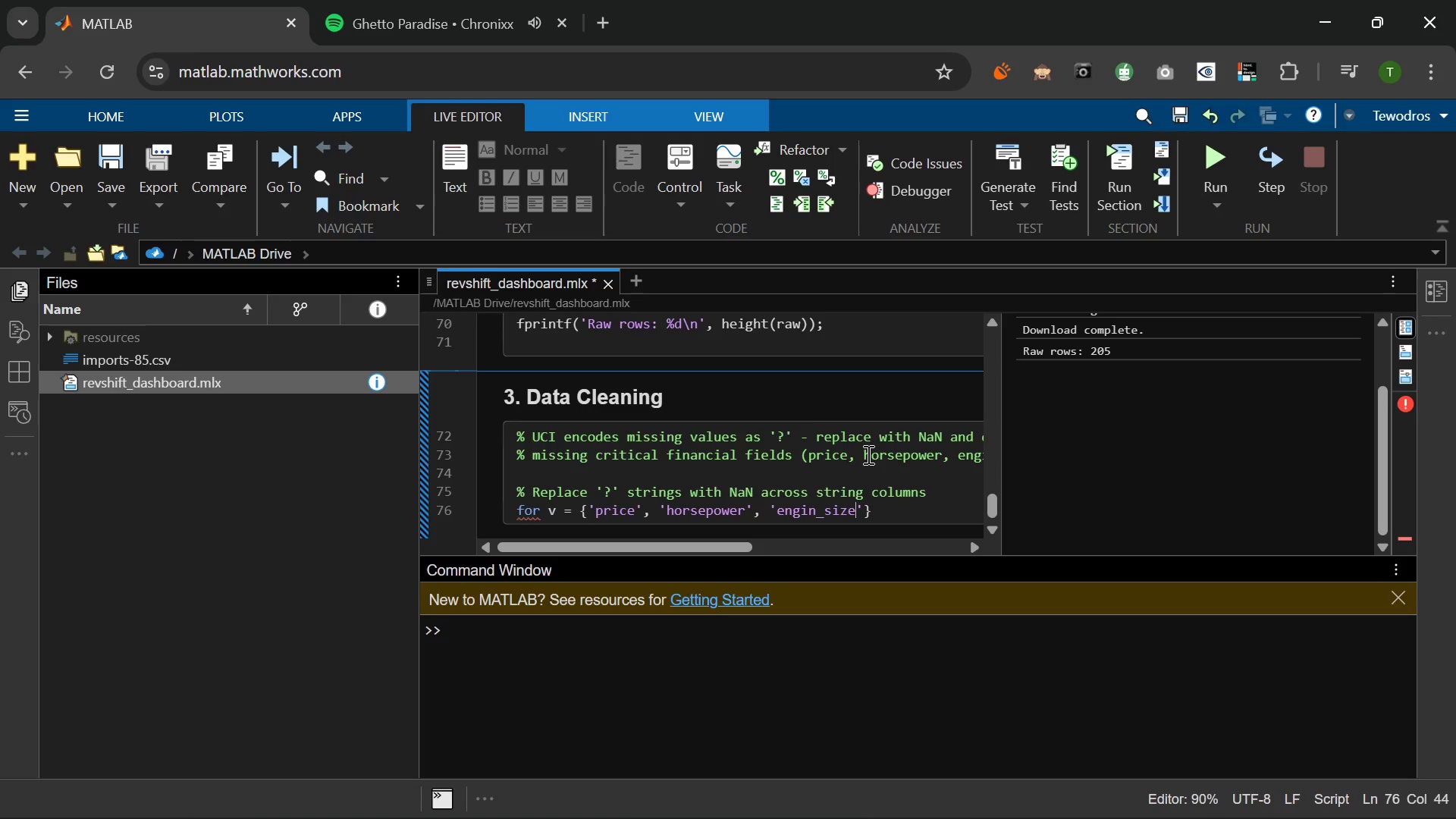 
key(ArrowRight)
 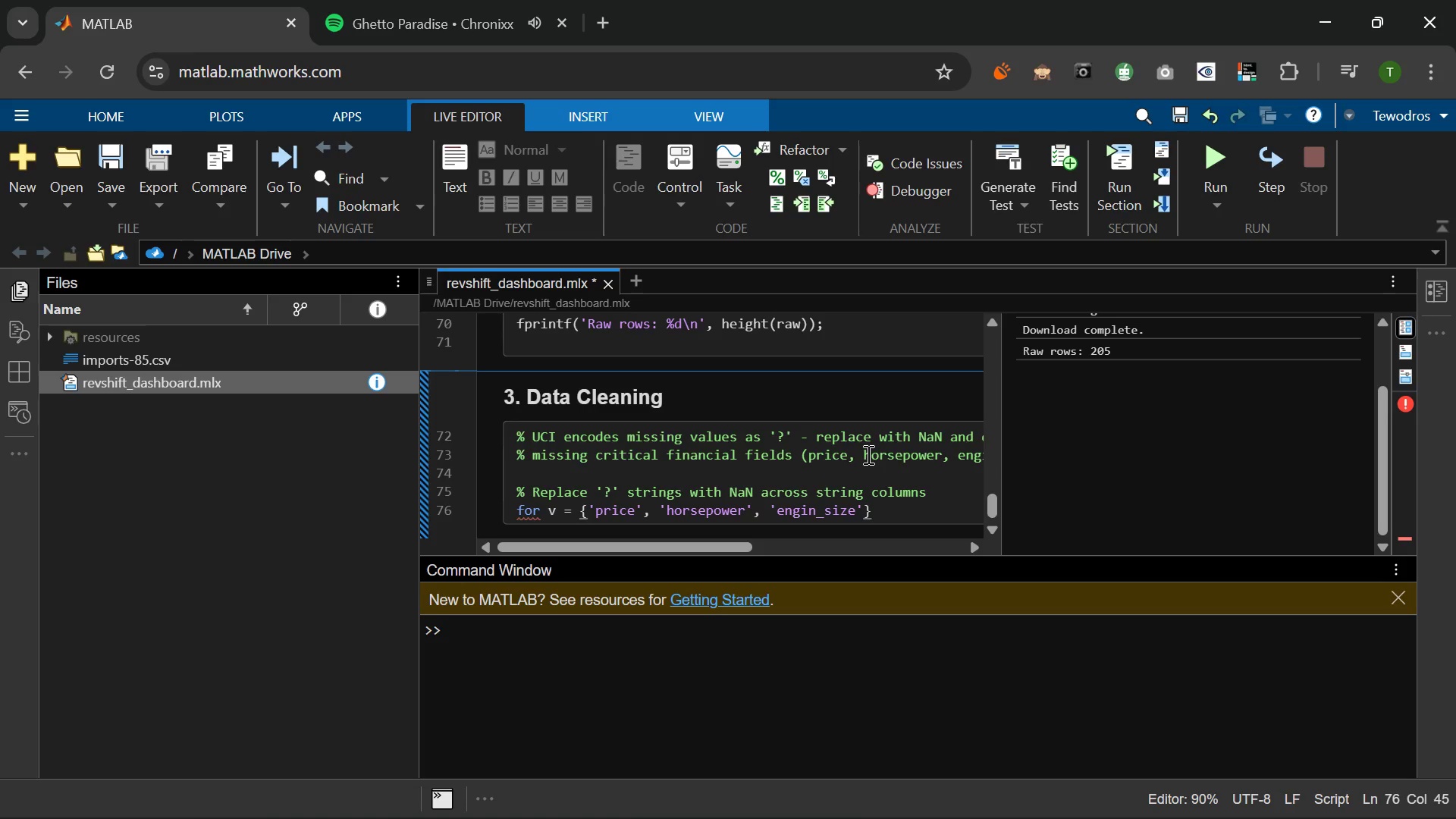 
type(, 'curb_weighe)
key(Backspace)
type(t)
 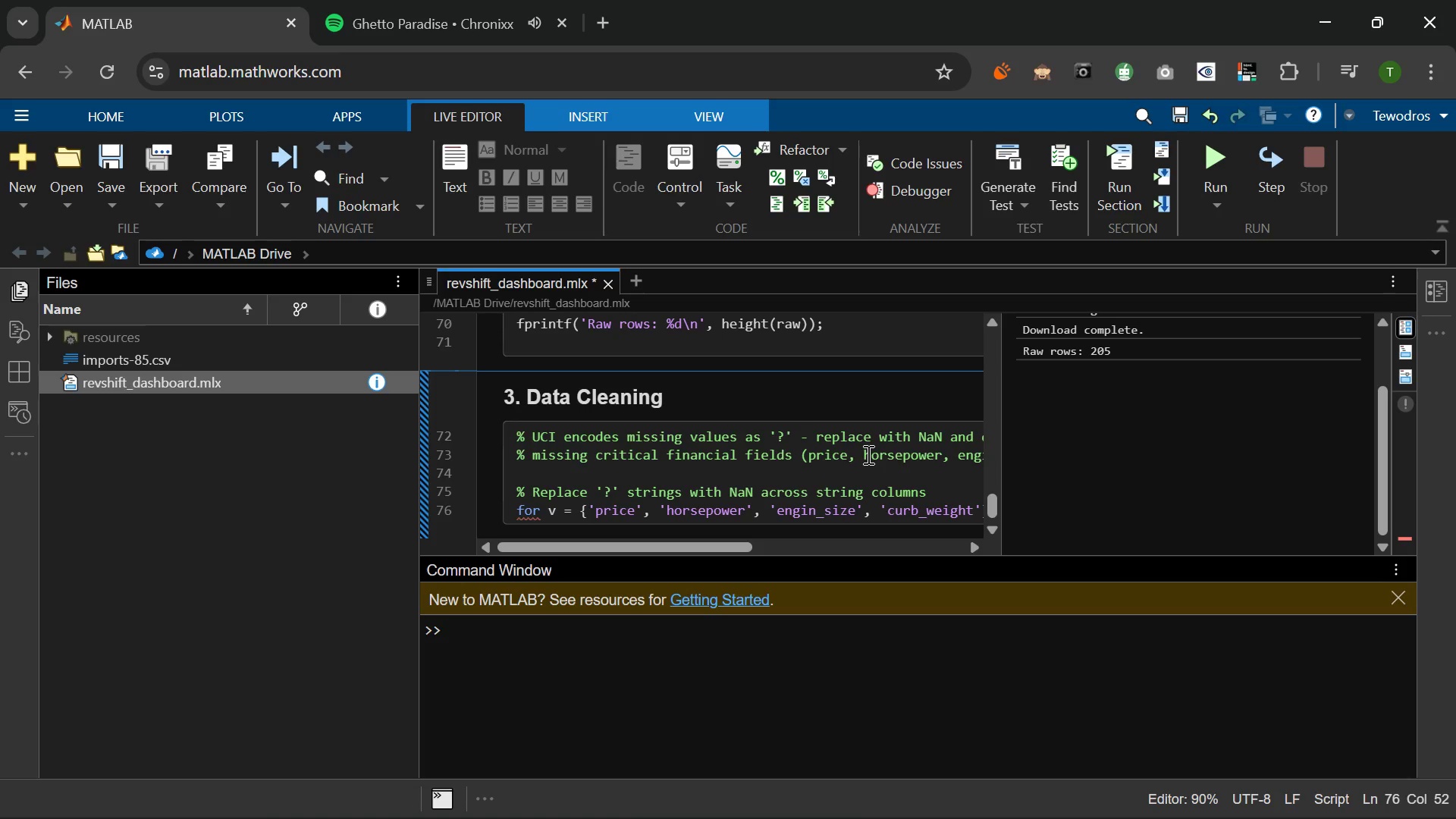 
key(ArrowRight)
 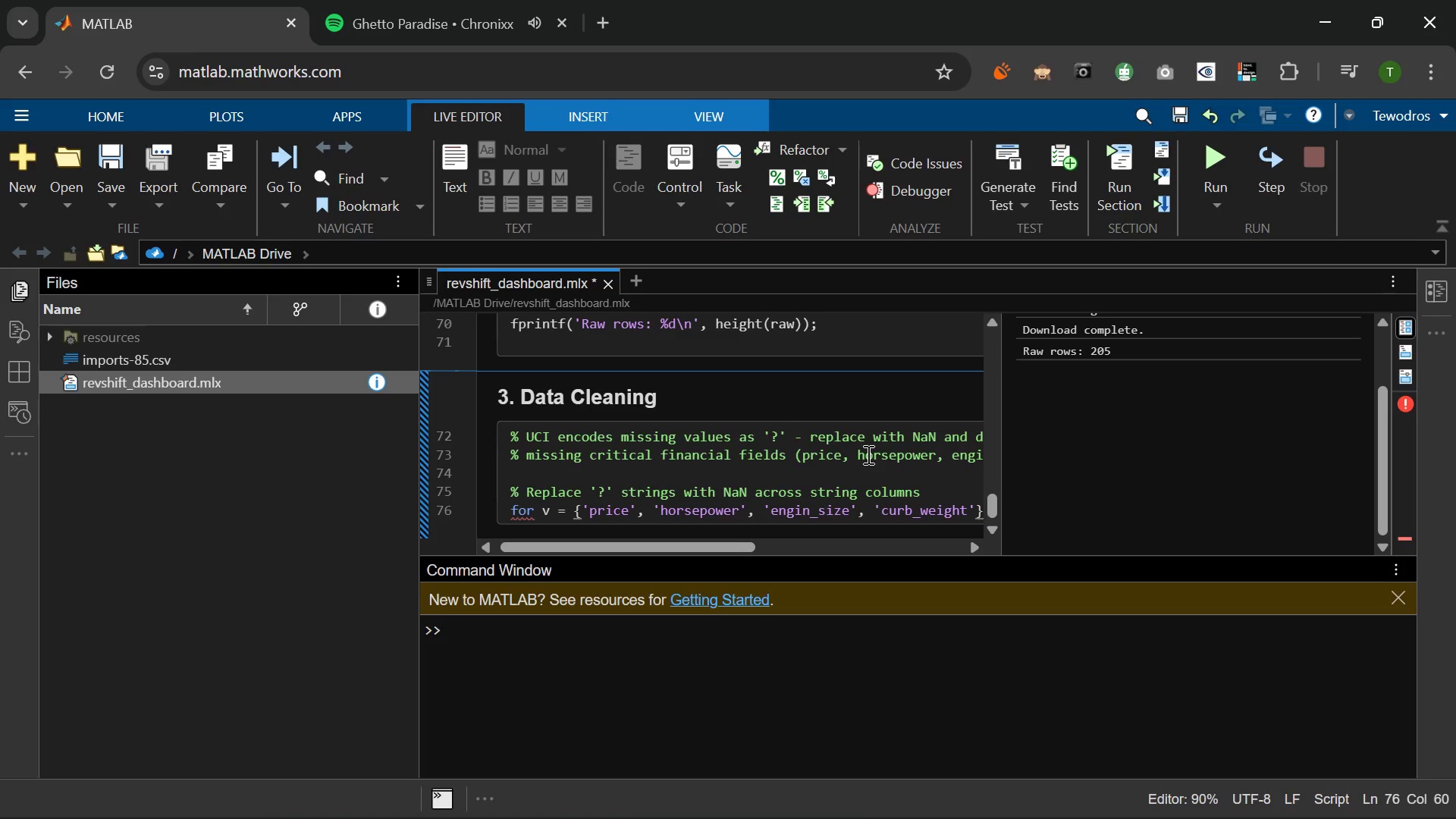 
type(, 'norm-losses)
 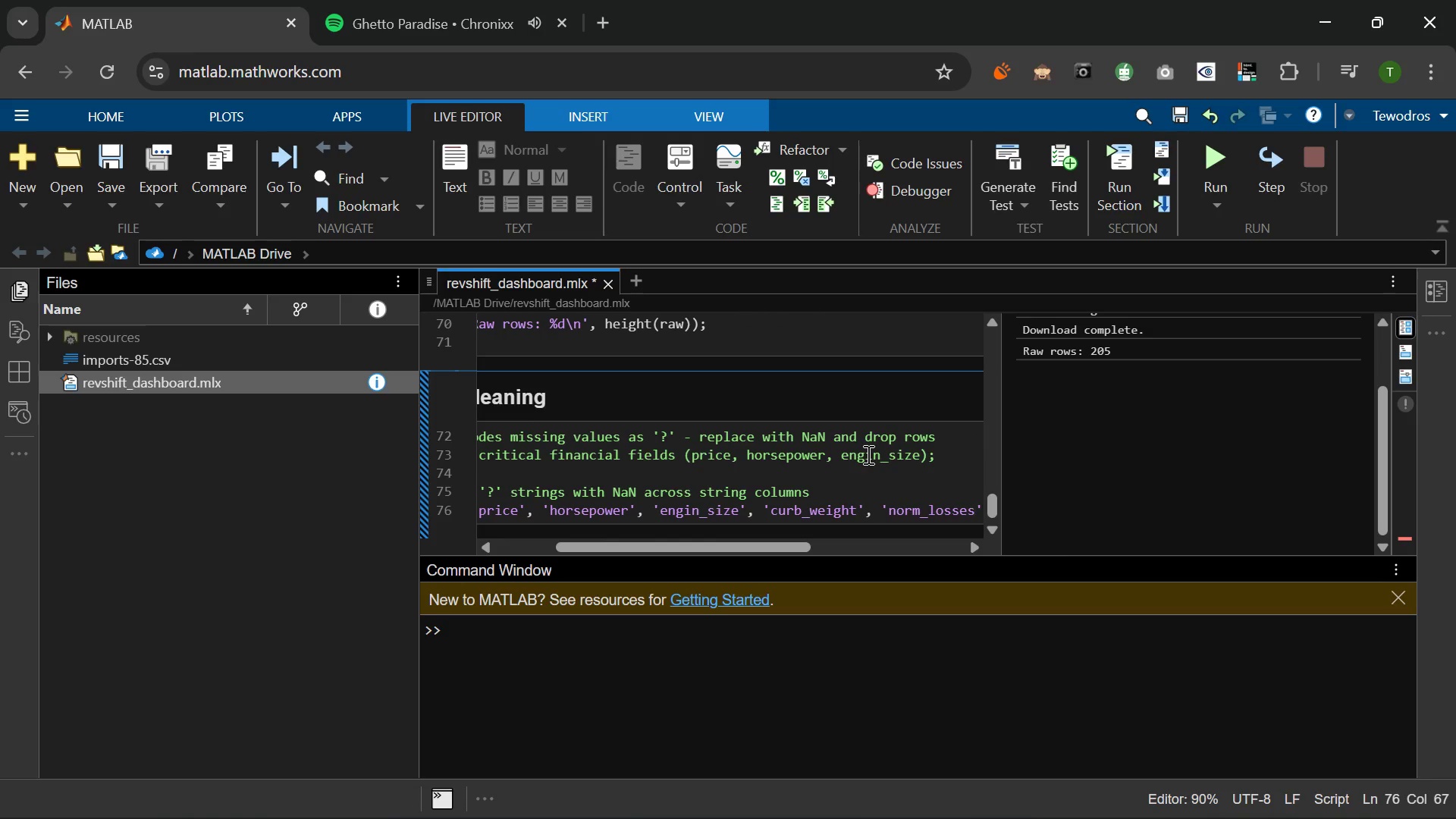 
key(ArrowRight)
 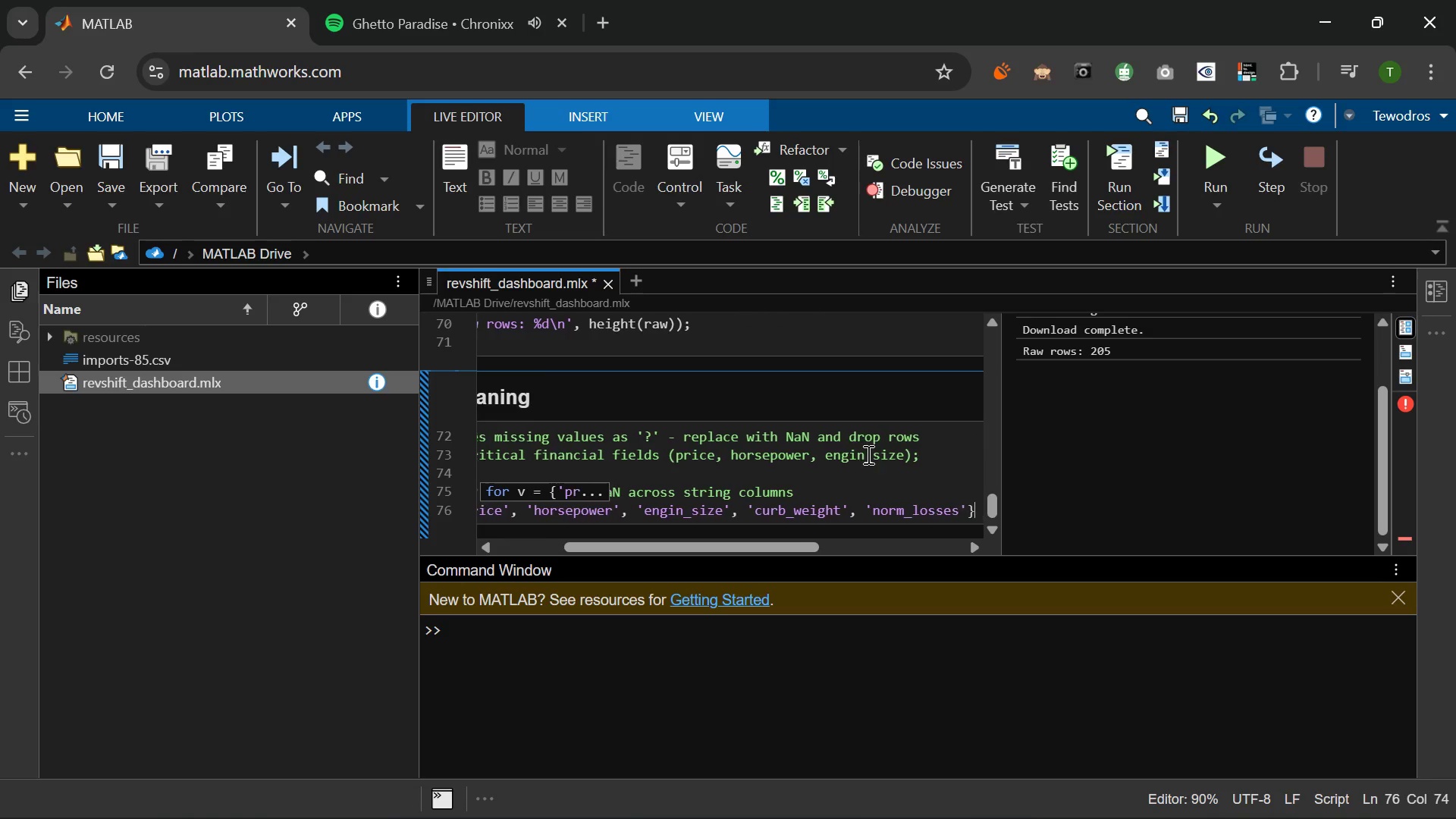 
key(ArrowRight)
 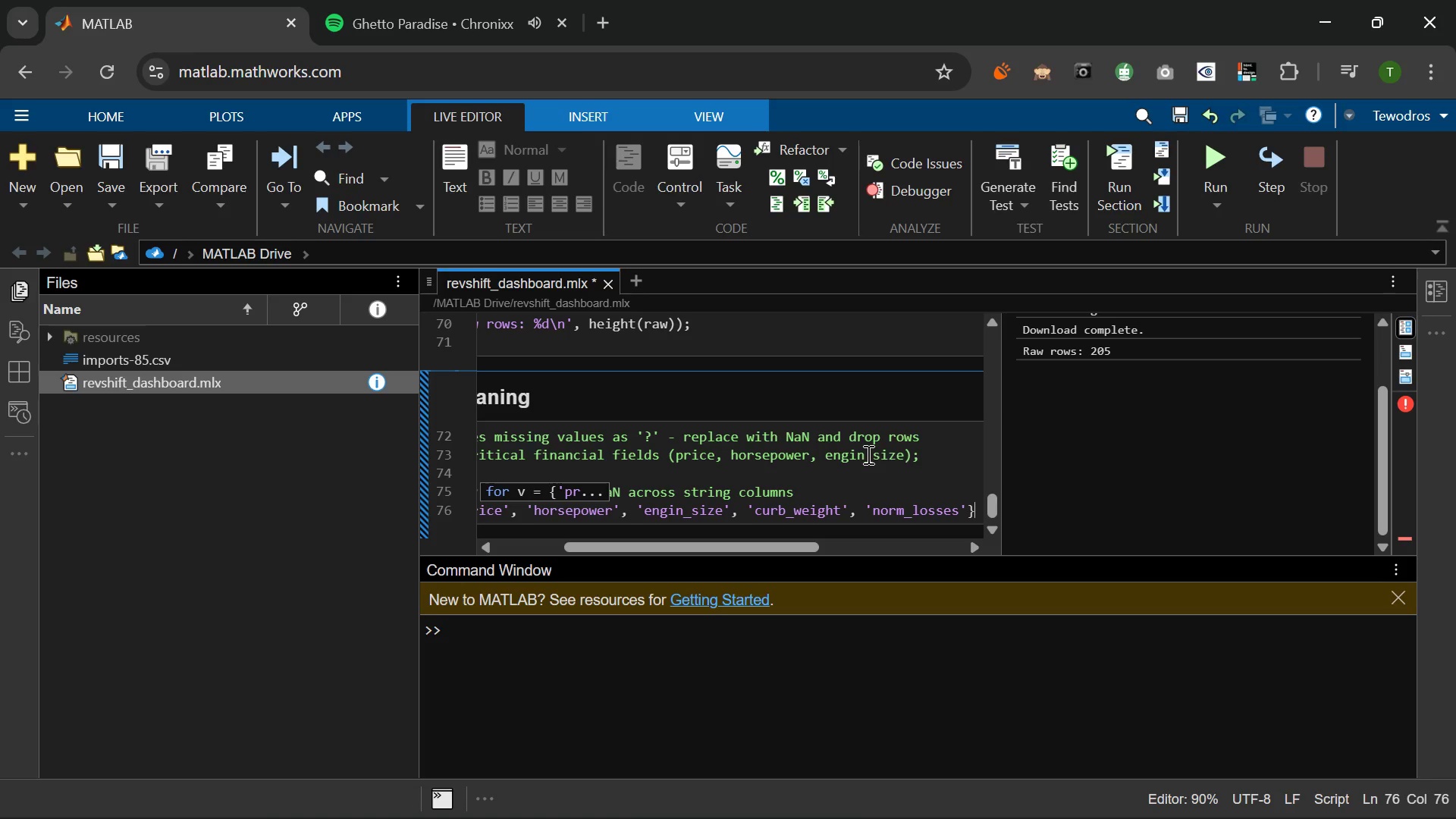 
wait(6.95)
 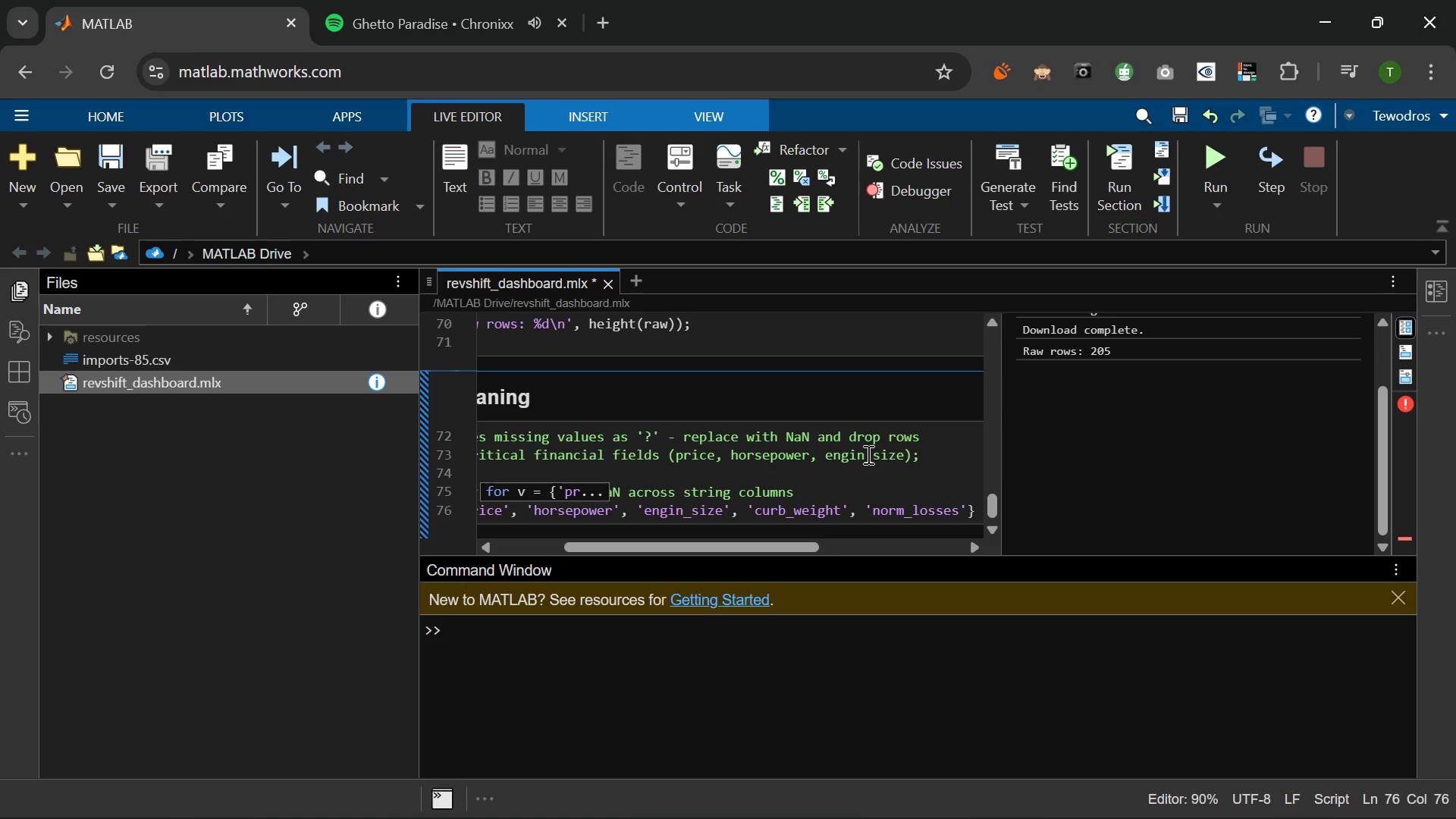 
key(Enter)
 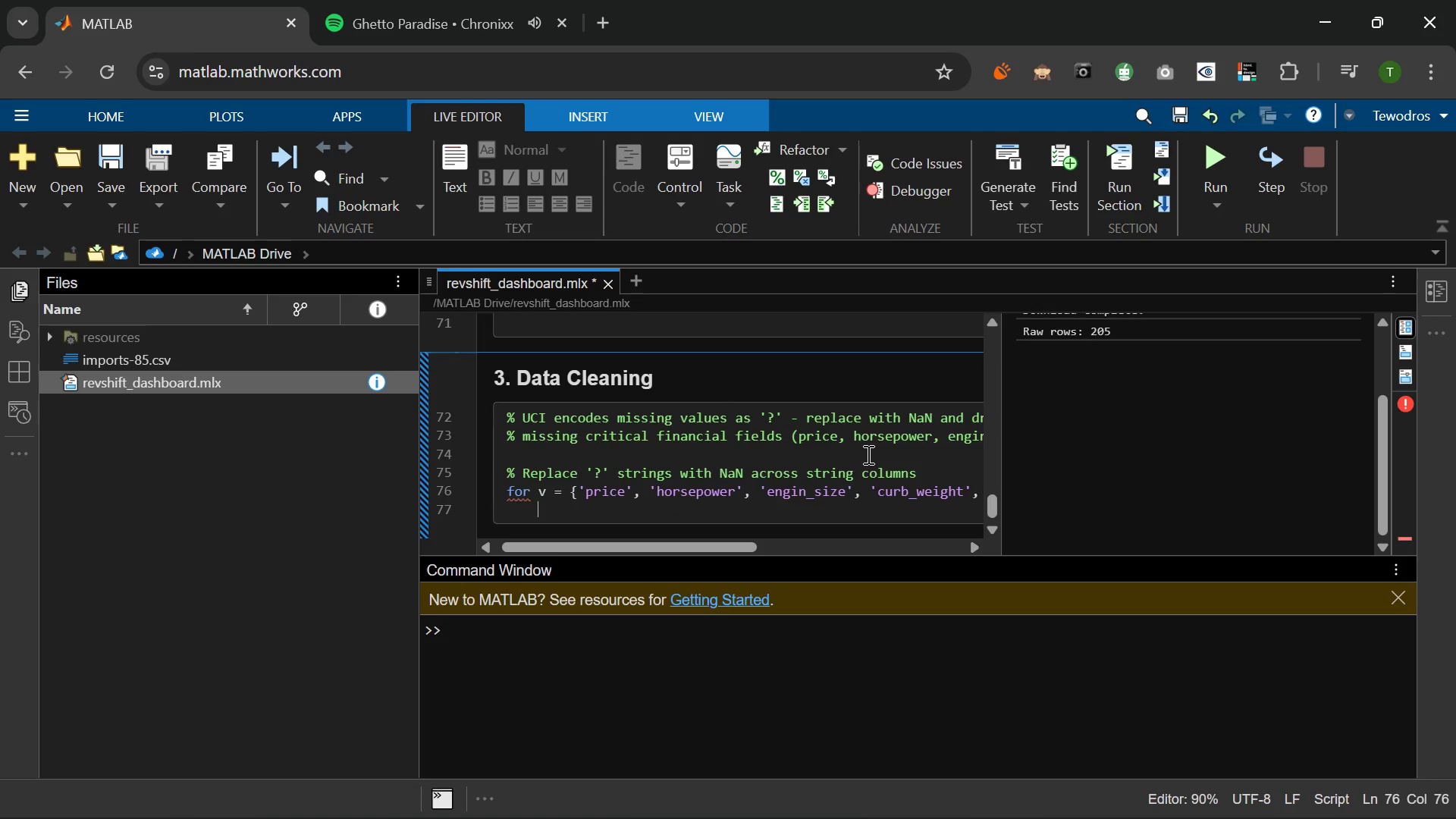 
type(col)
 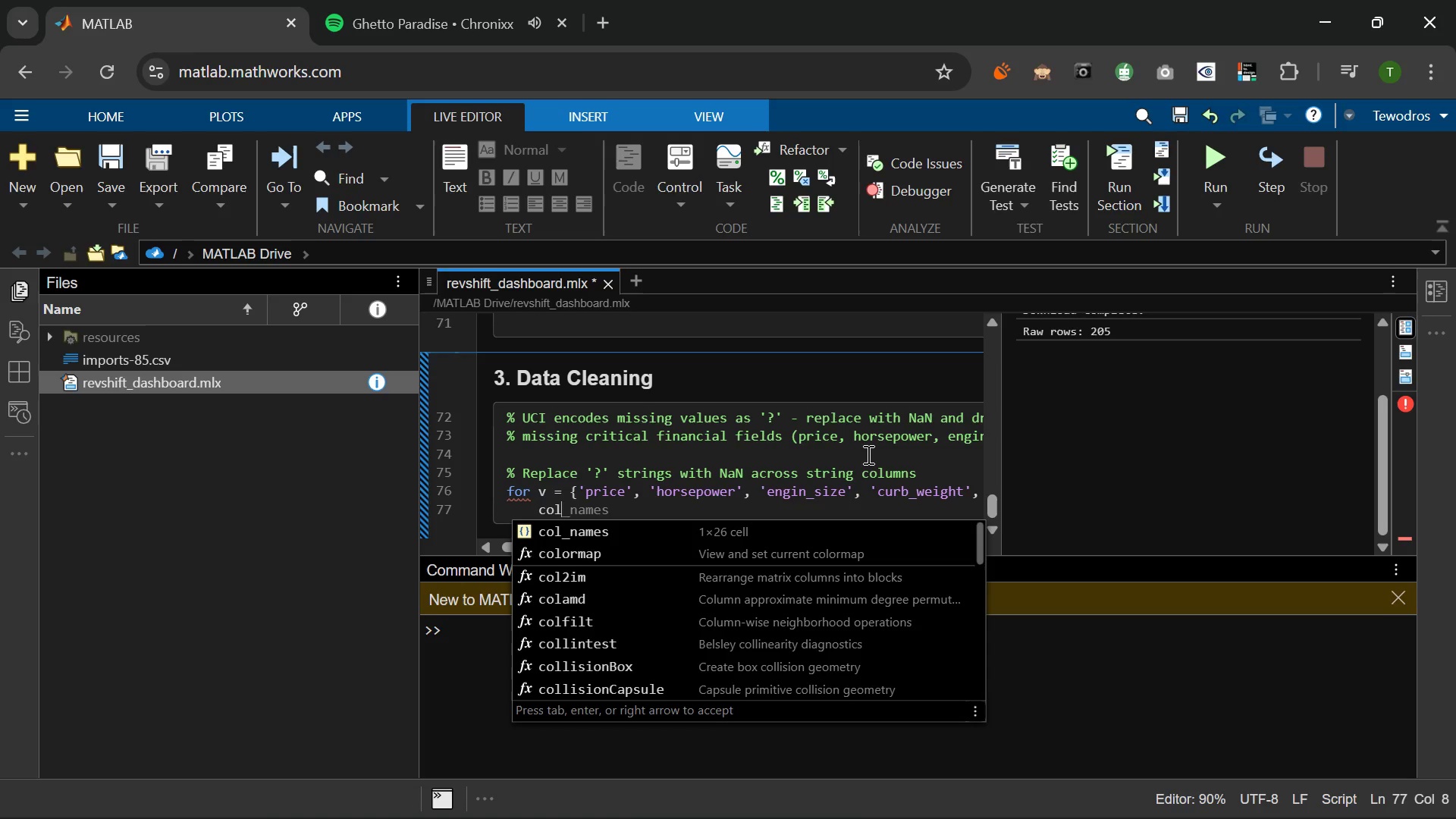 
wait(12.55)
 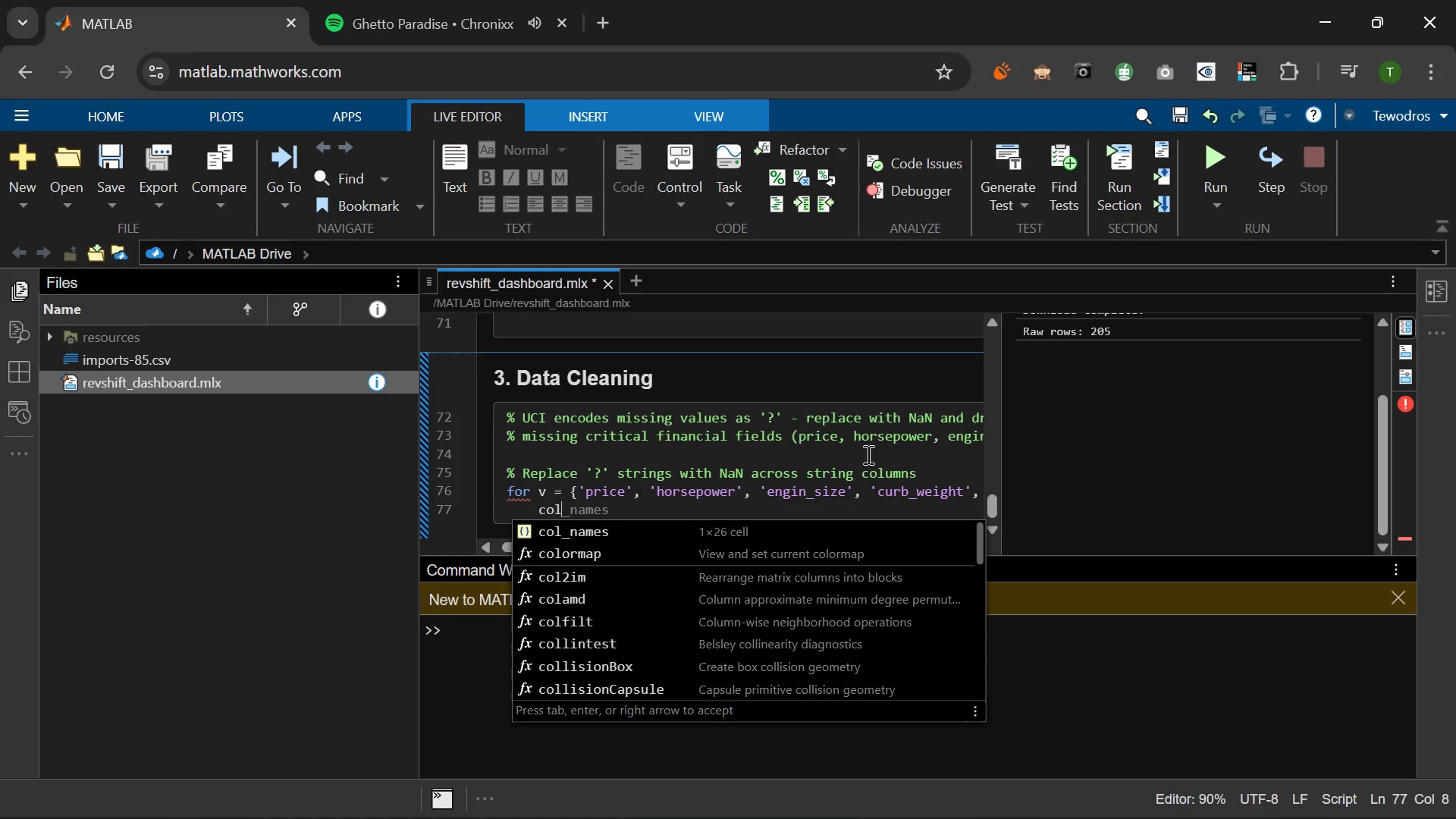 
left_click([354, 0])
 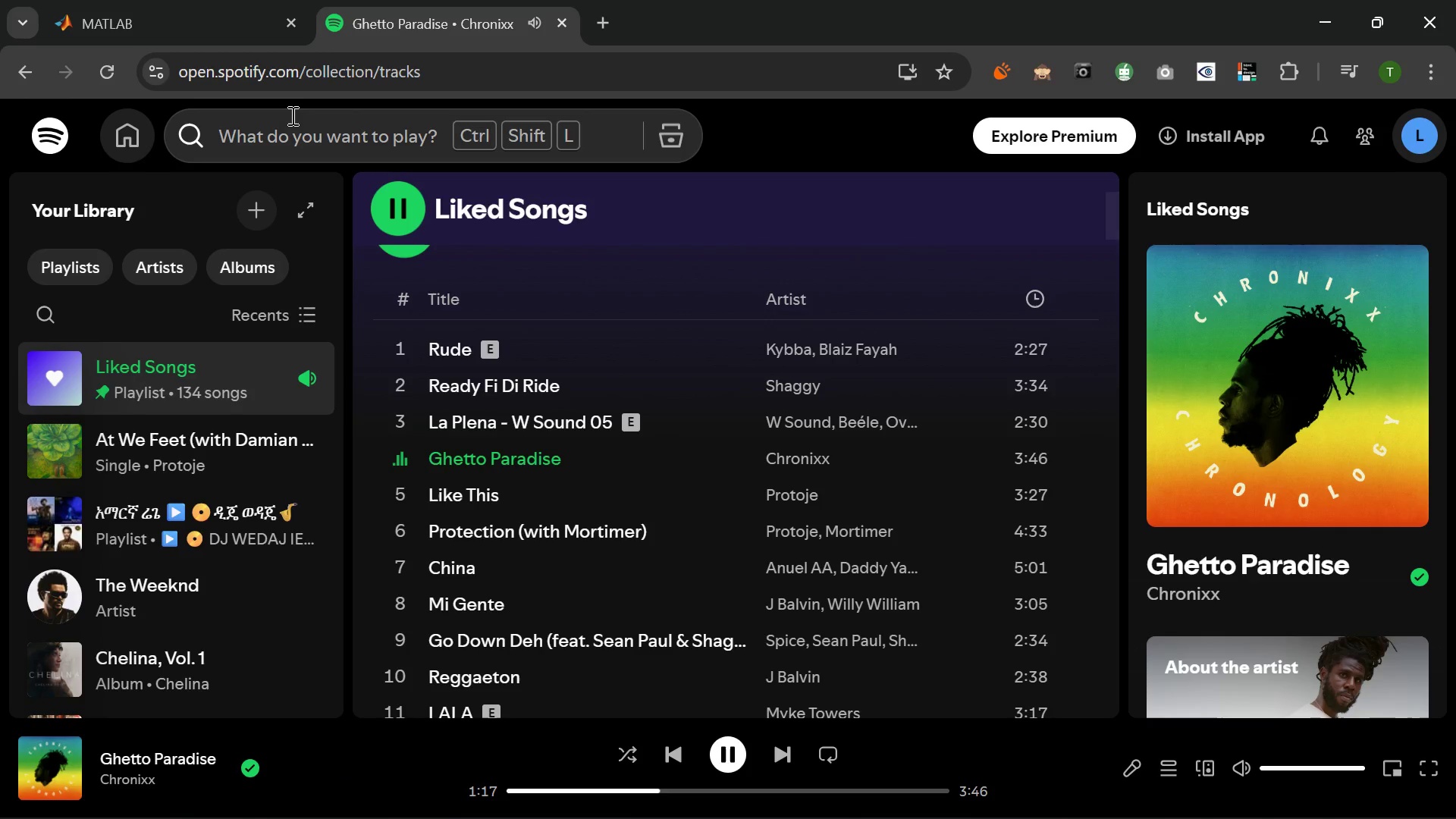 
left_click([294, 133])
 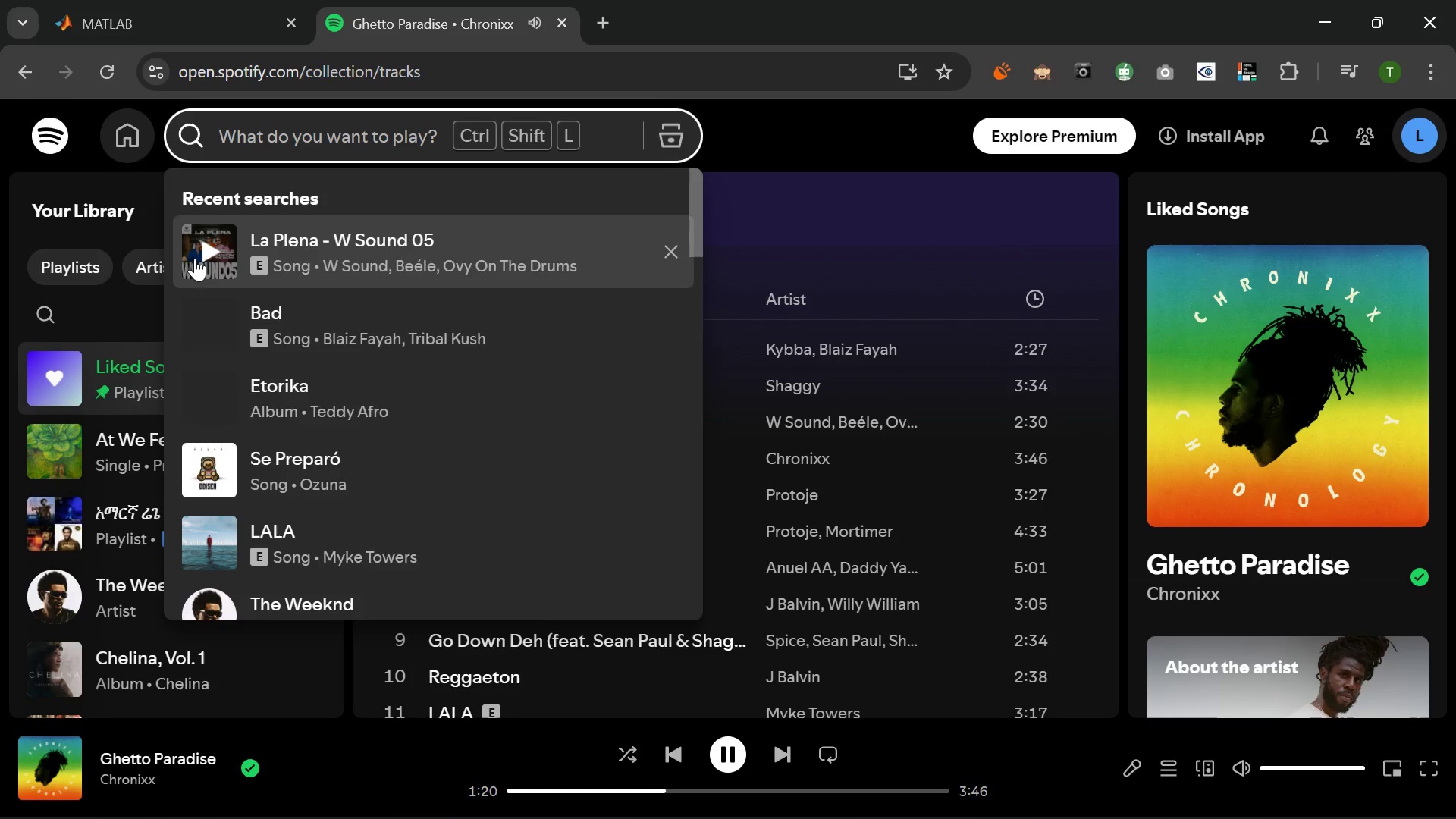 
left_click([467, 243])
 